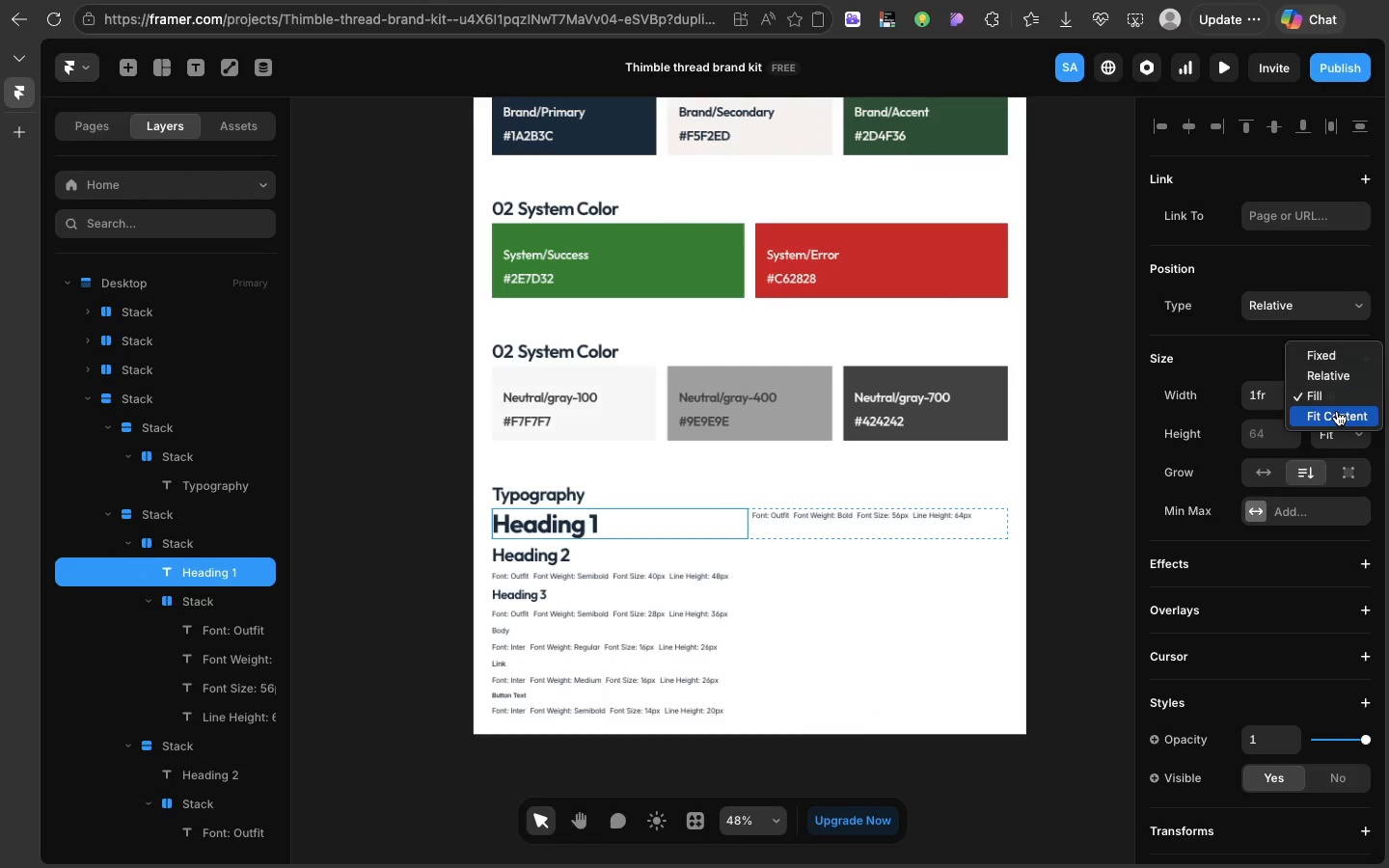 
left_click([1337, 411])
 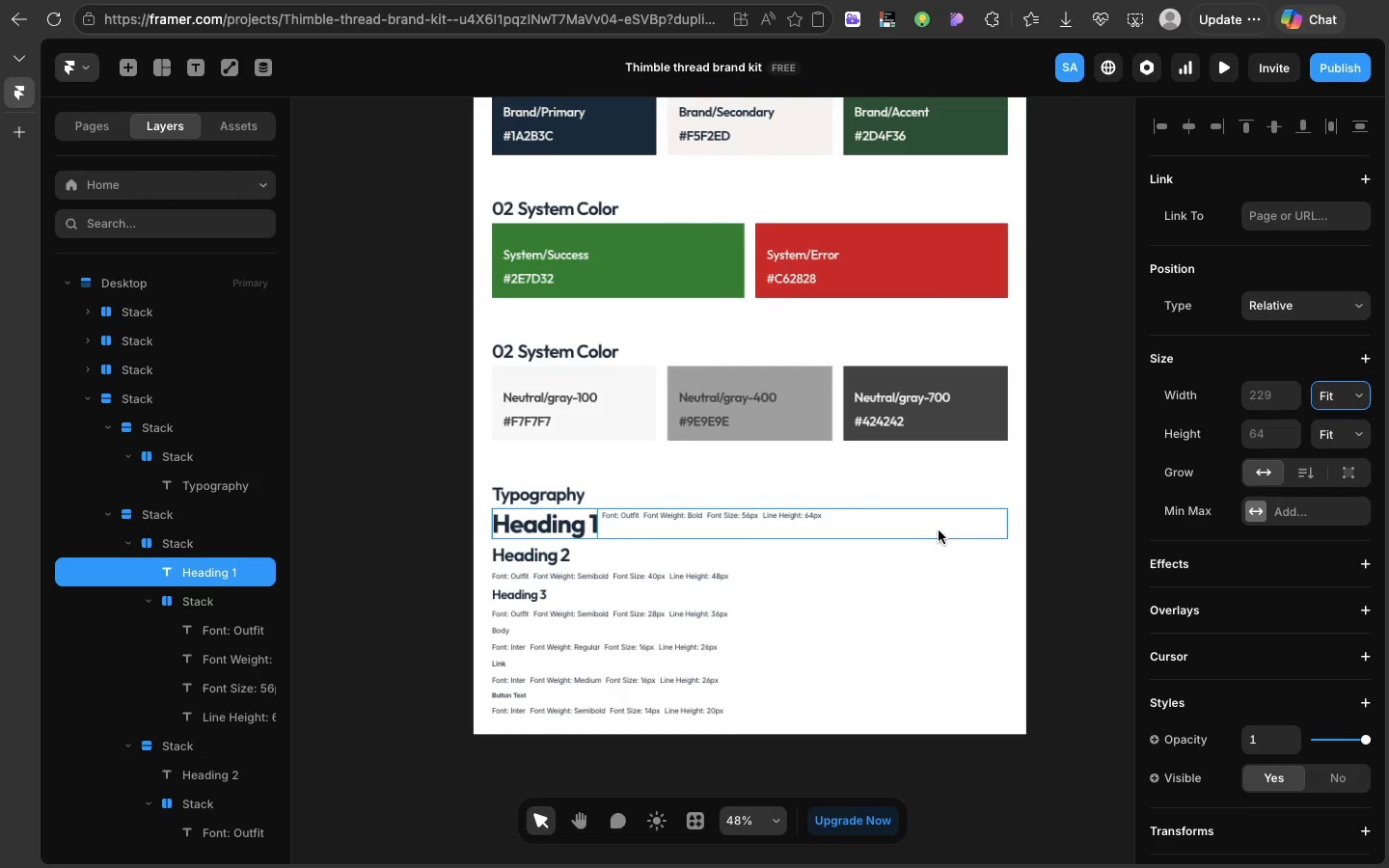 
left_click([939, 532])
 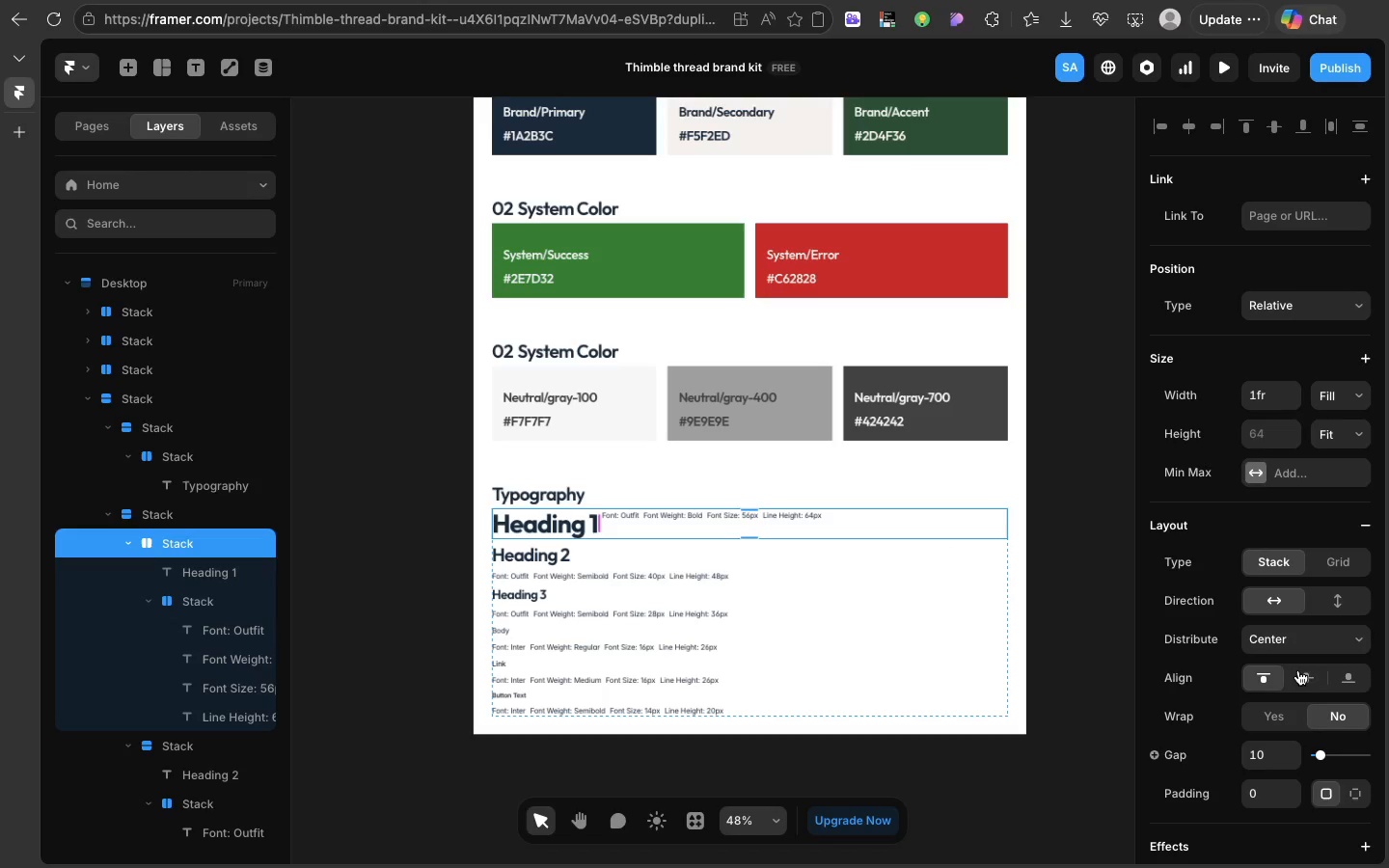 
left_click([1299, 670])
 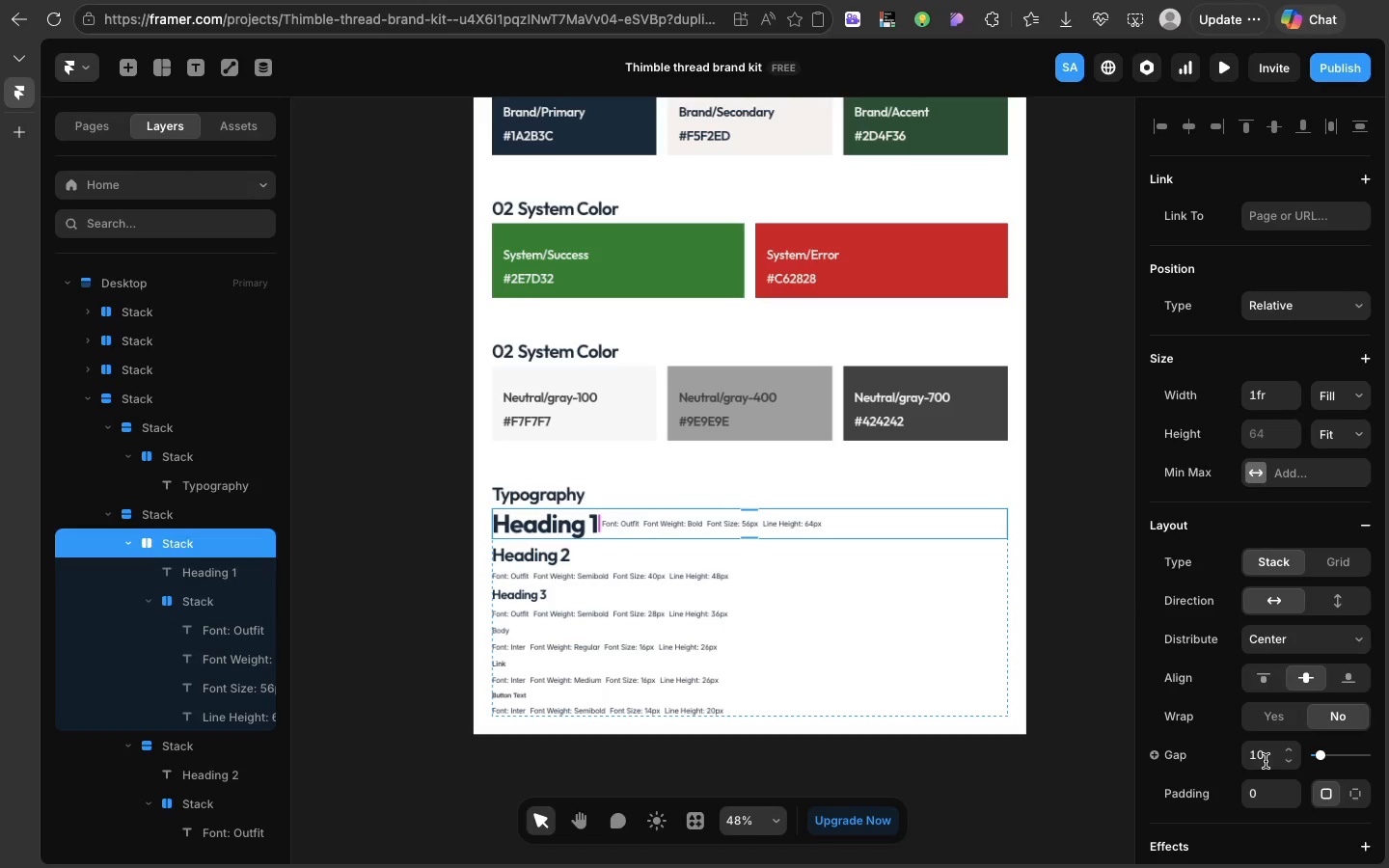 
left_click([1266, 761])
 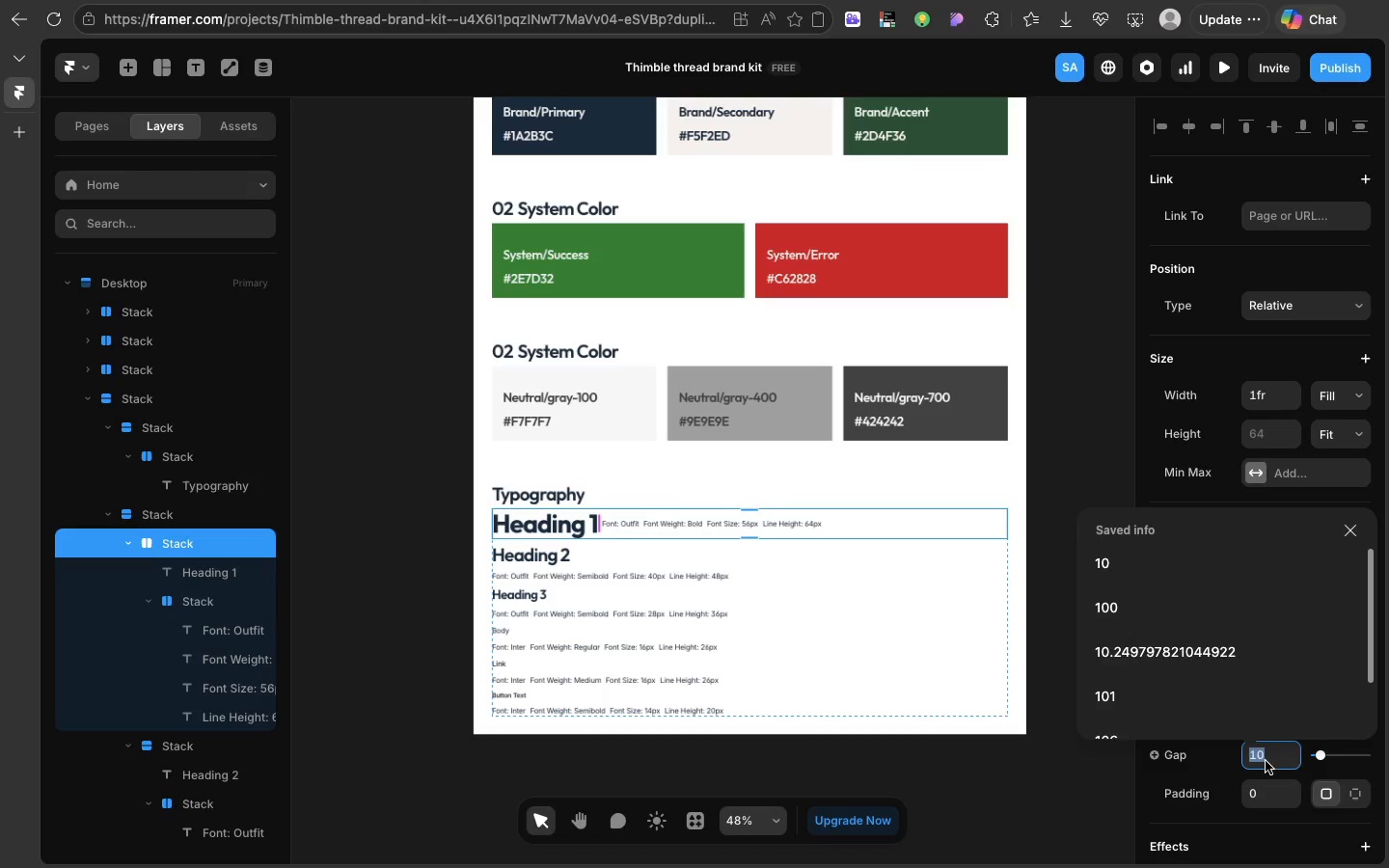 
type(40)
 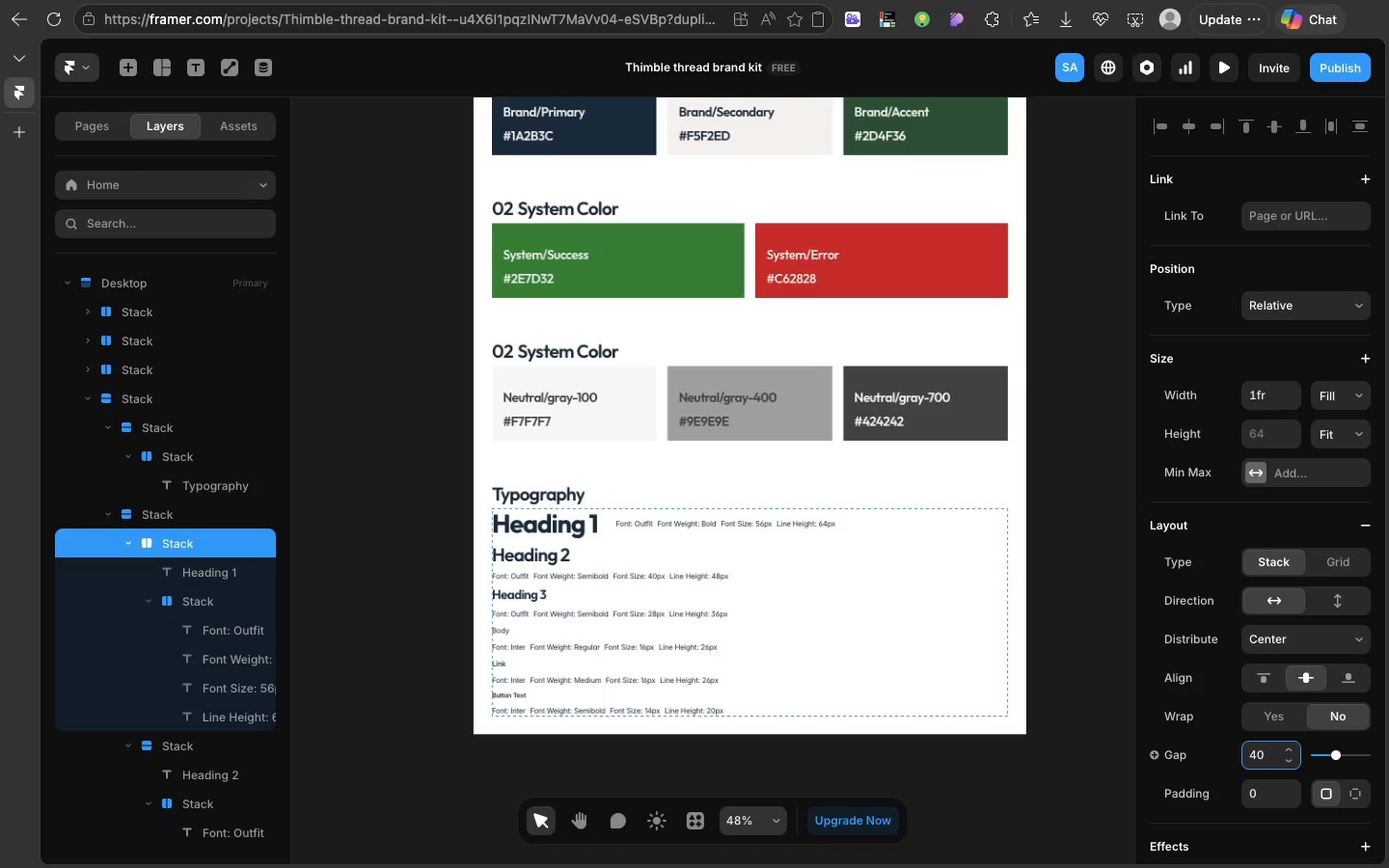 
key(Enter)
 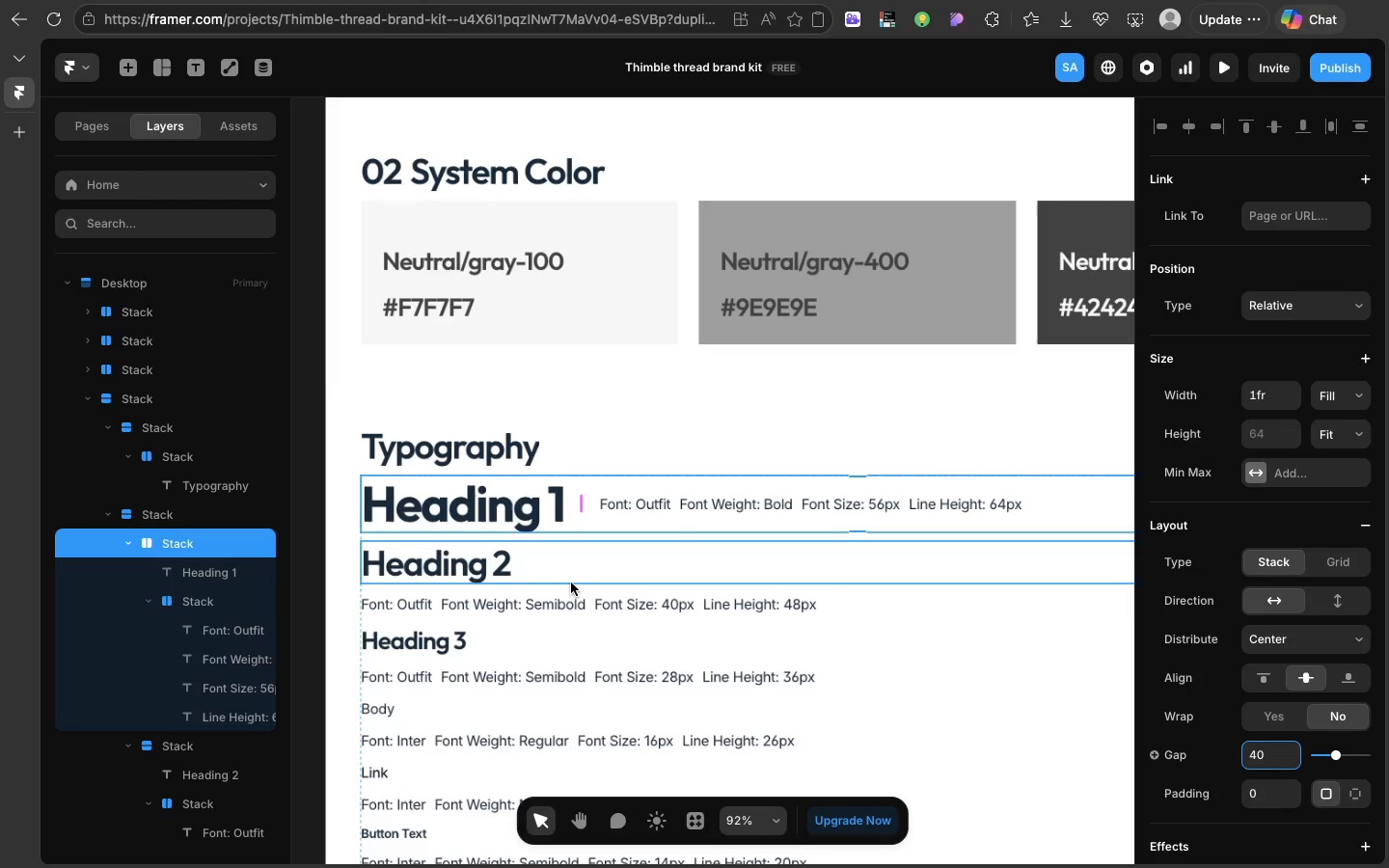 
left_click([571, 590])
 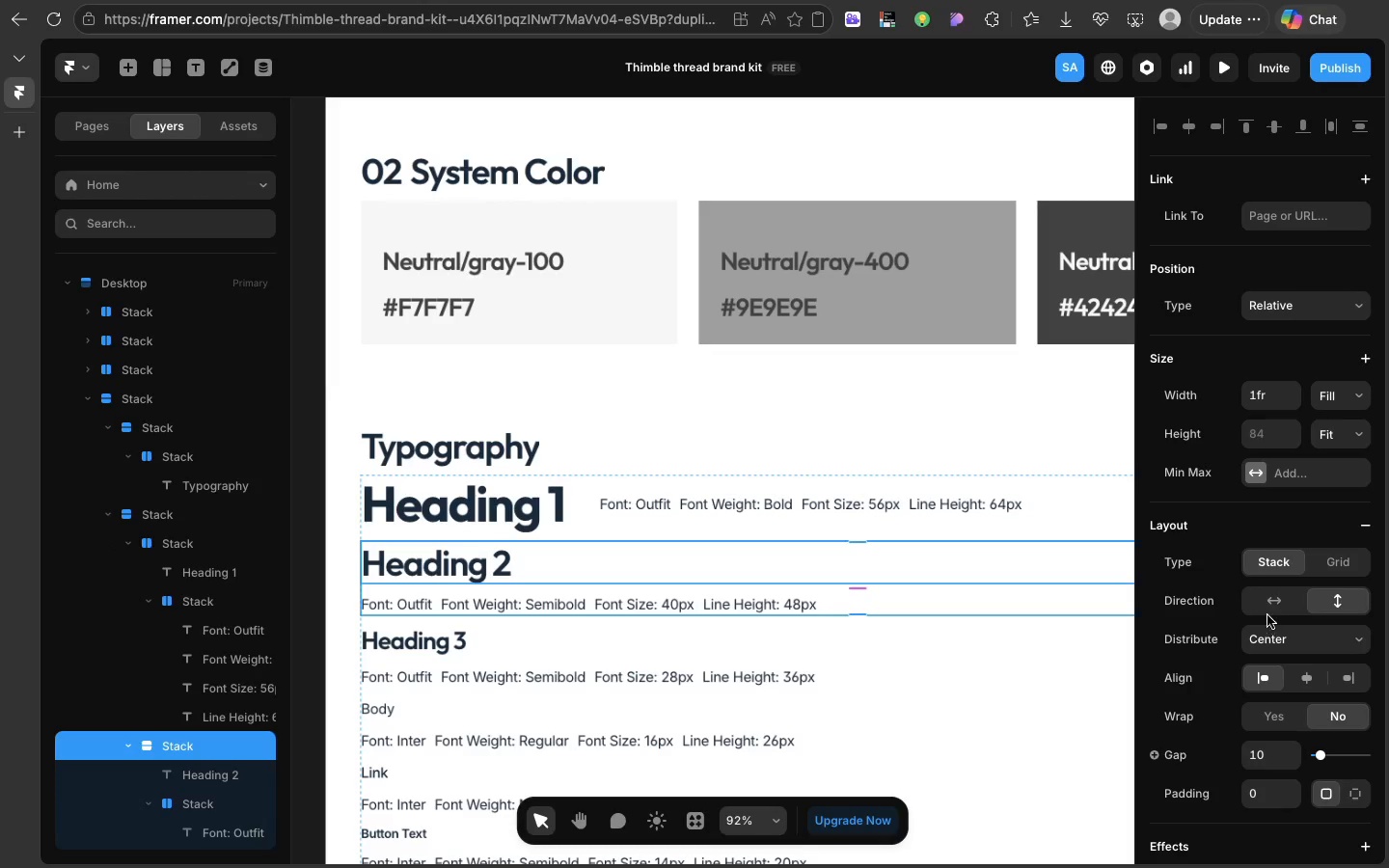 
left_click([1267, 599])
 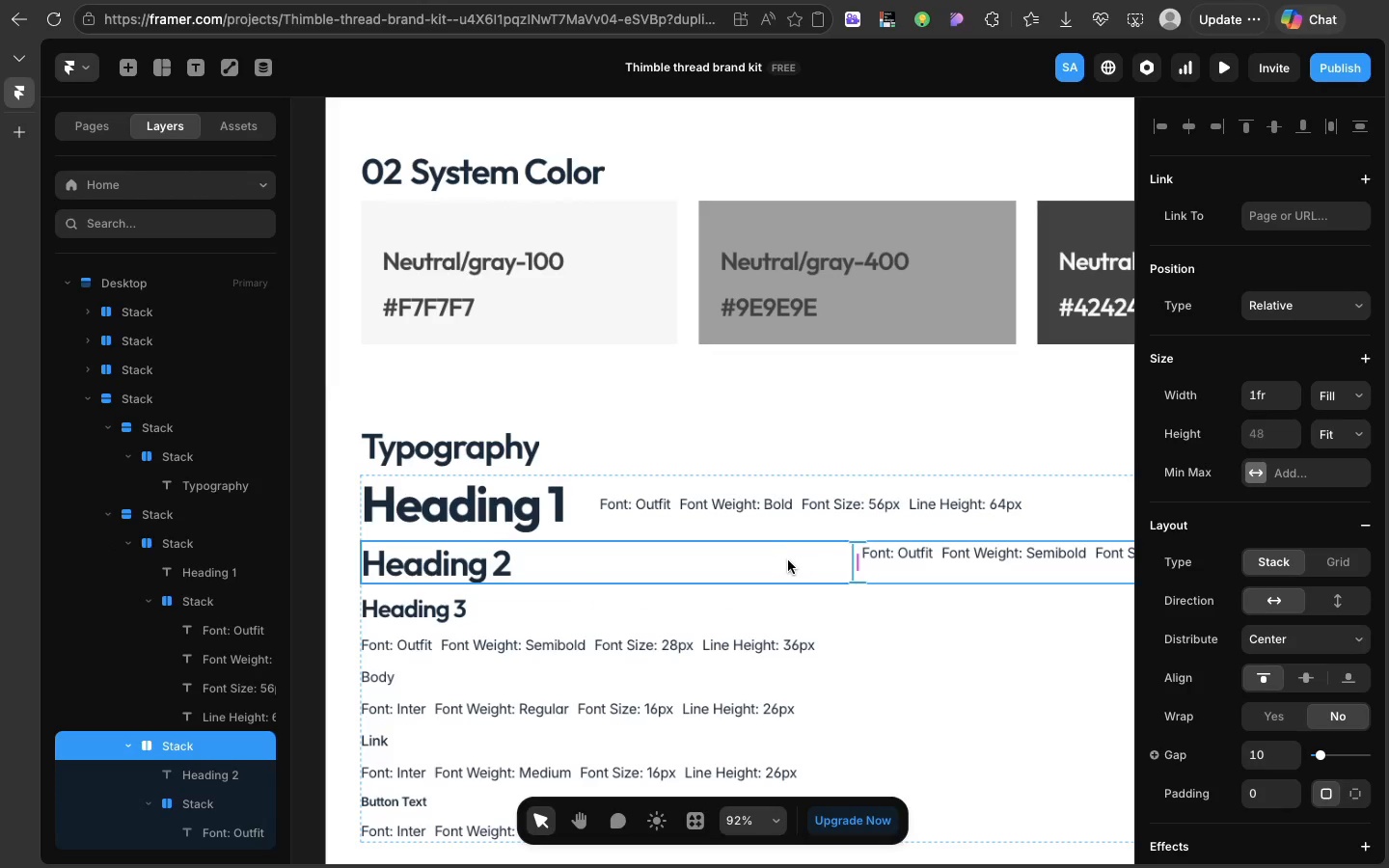 
left_click([788, 560])
 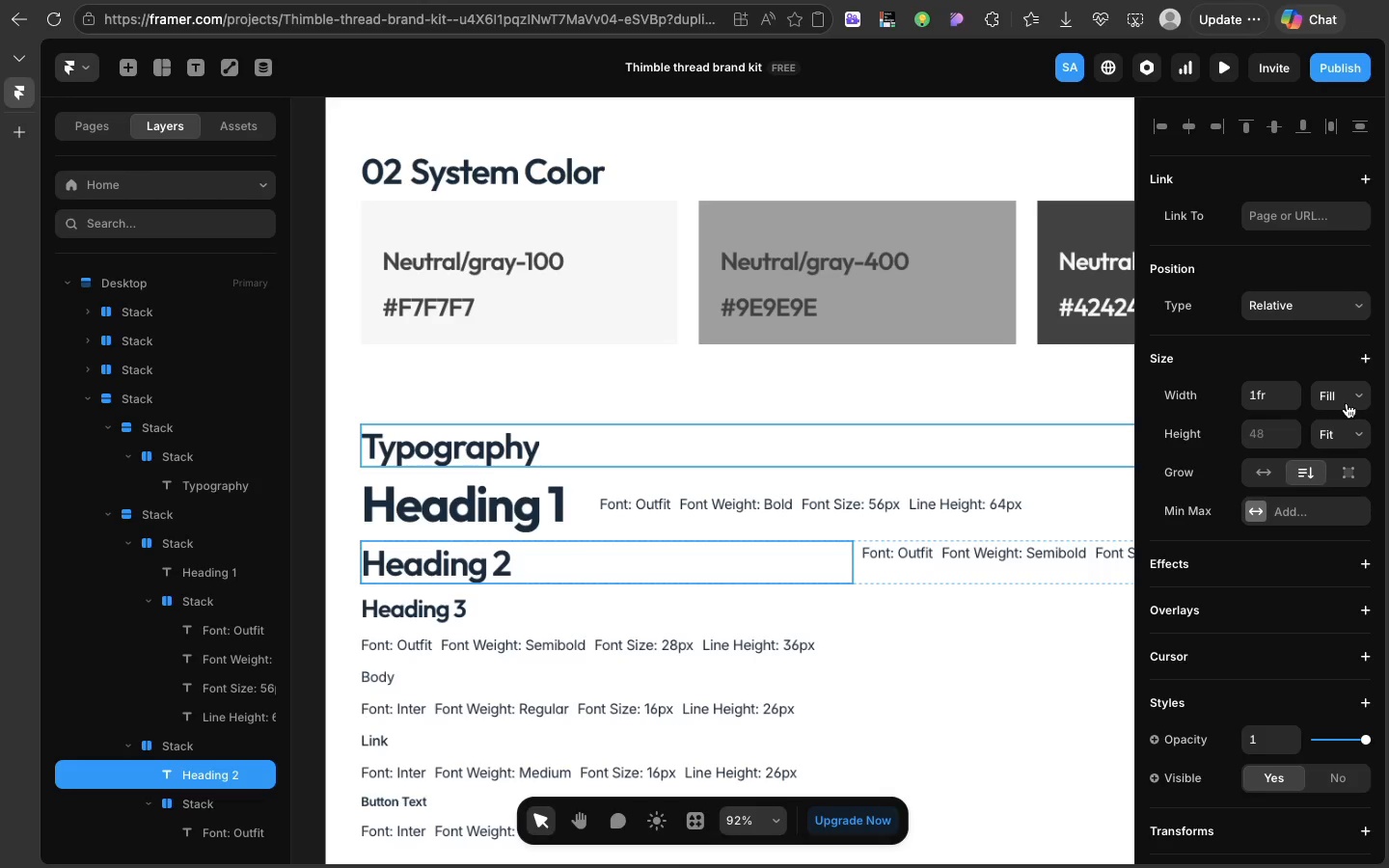 
left_click([1347, 403])
 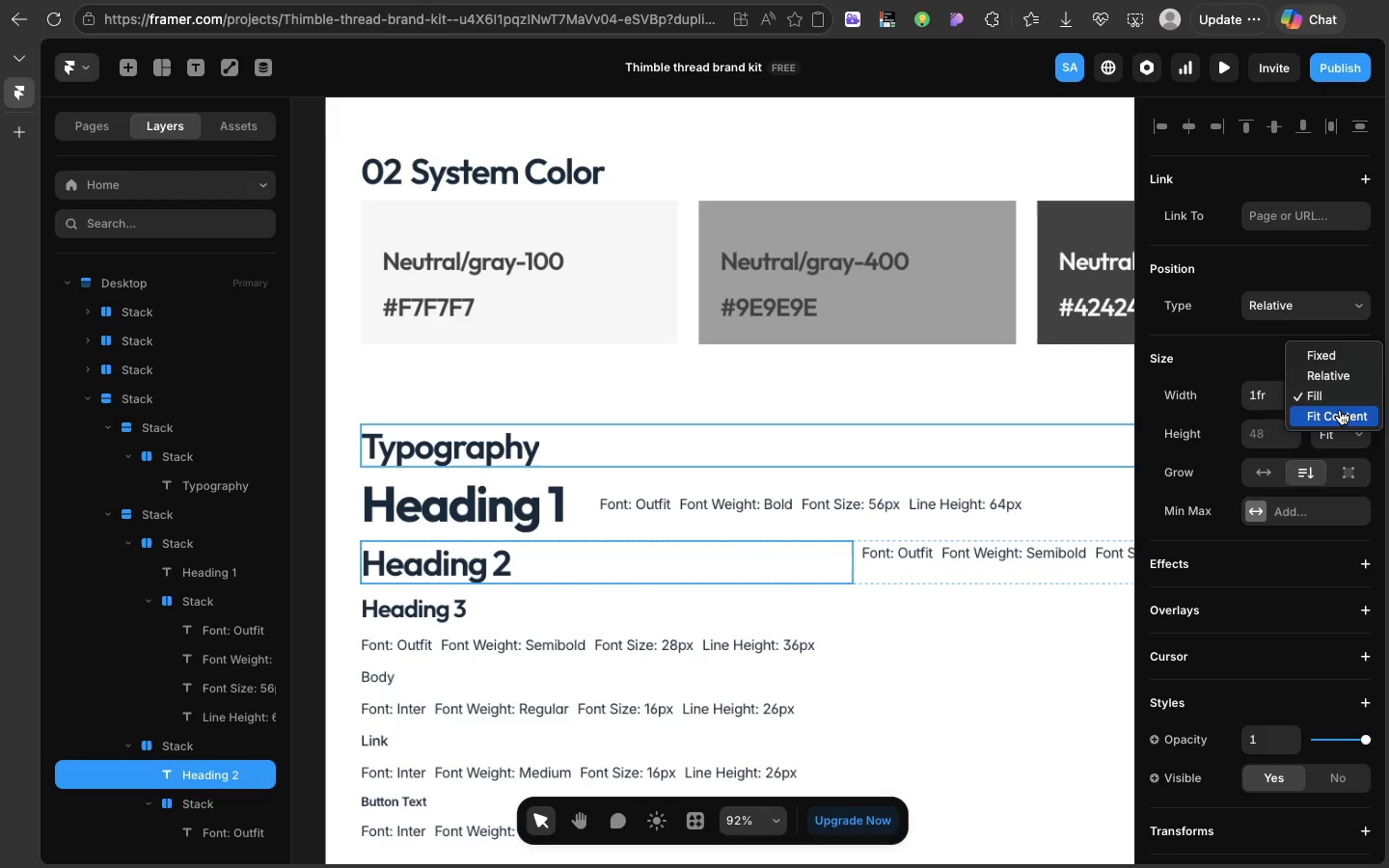 
left_click([1340, 410])
 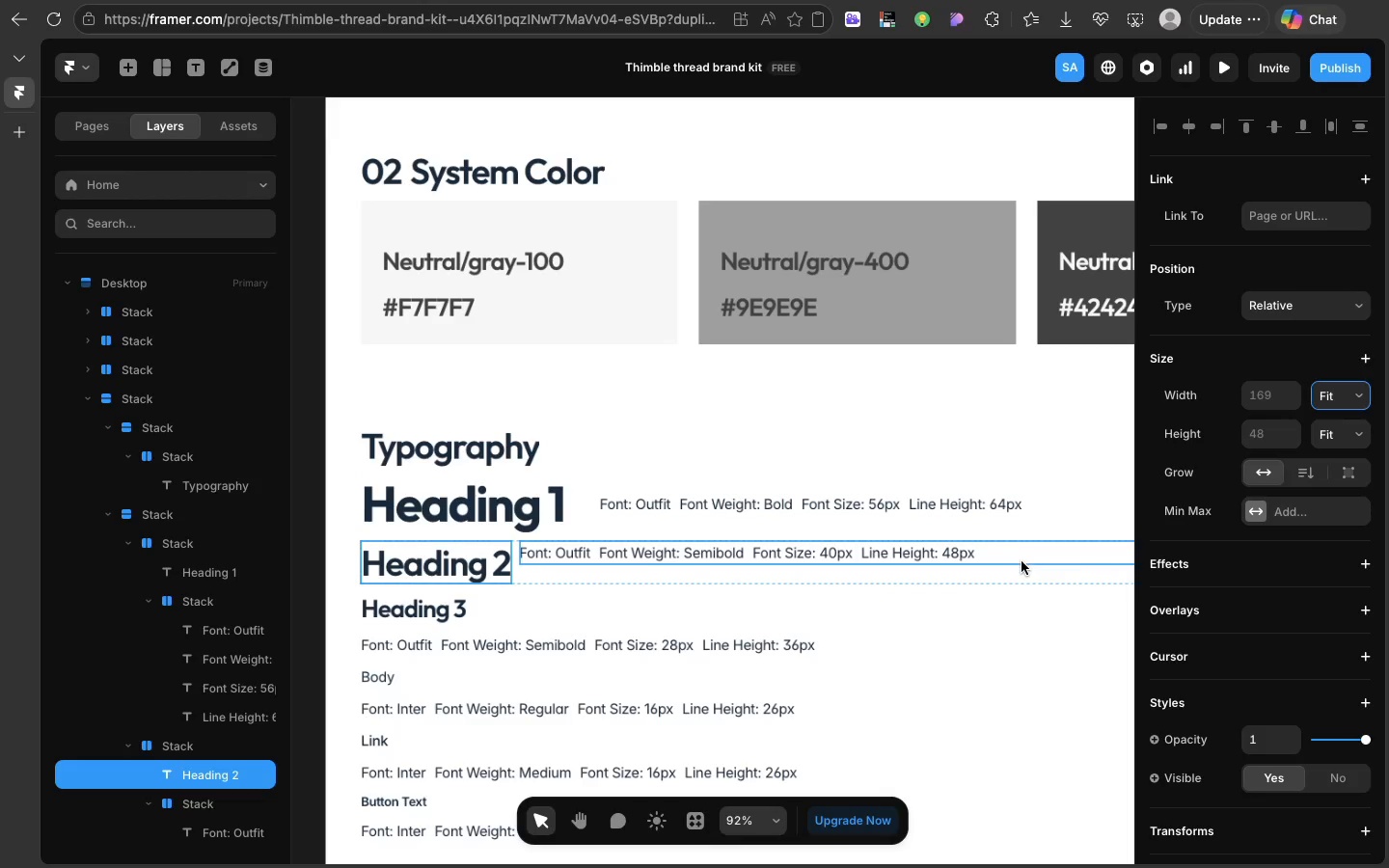 
left_click([1021, 561])
 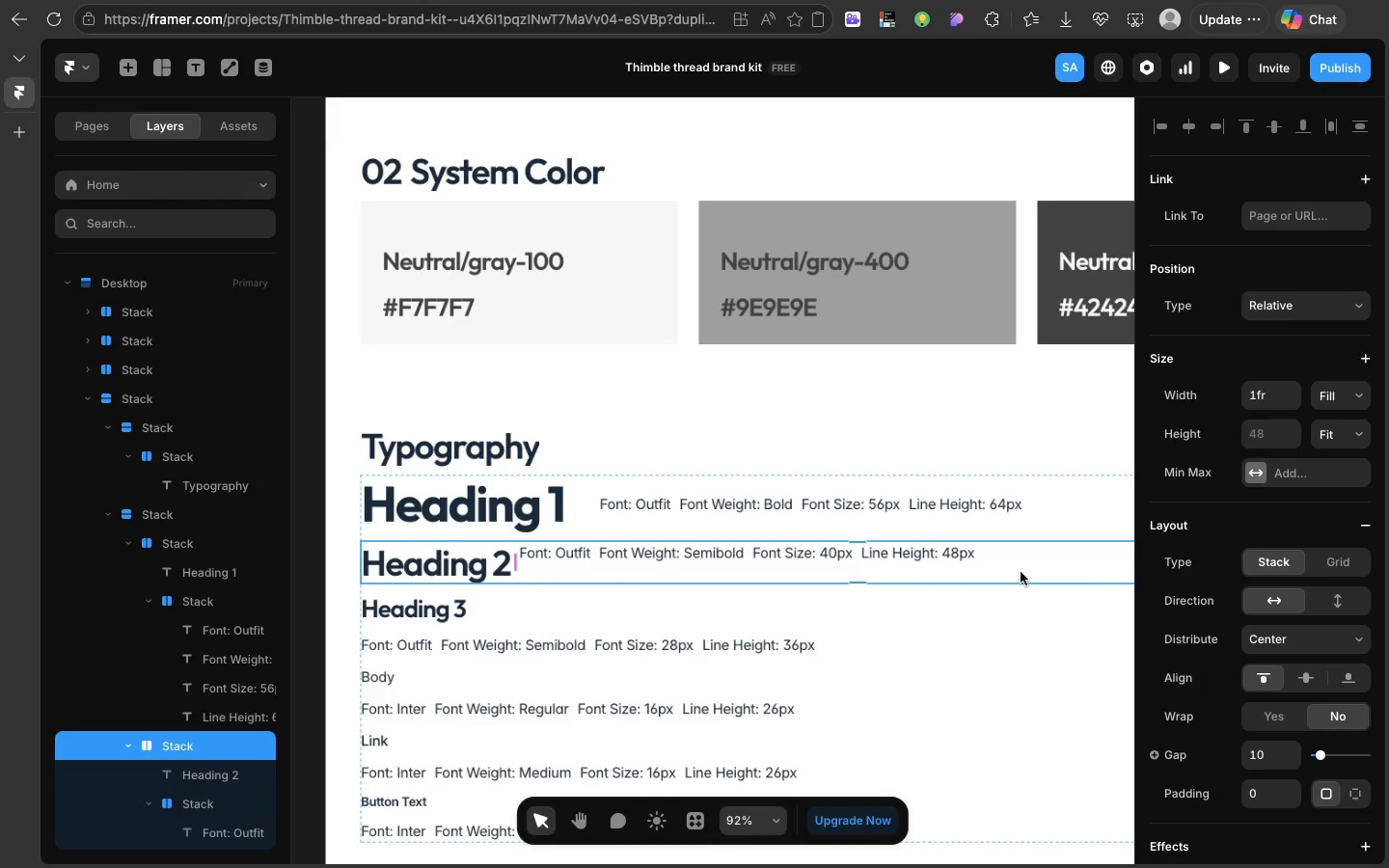 
left_click([1021, 572])
 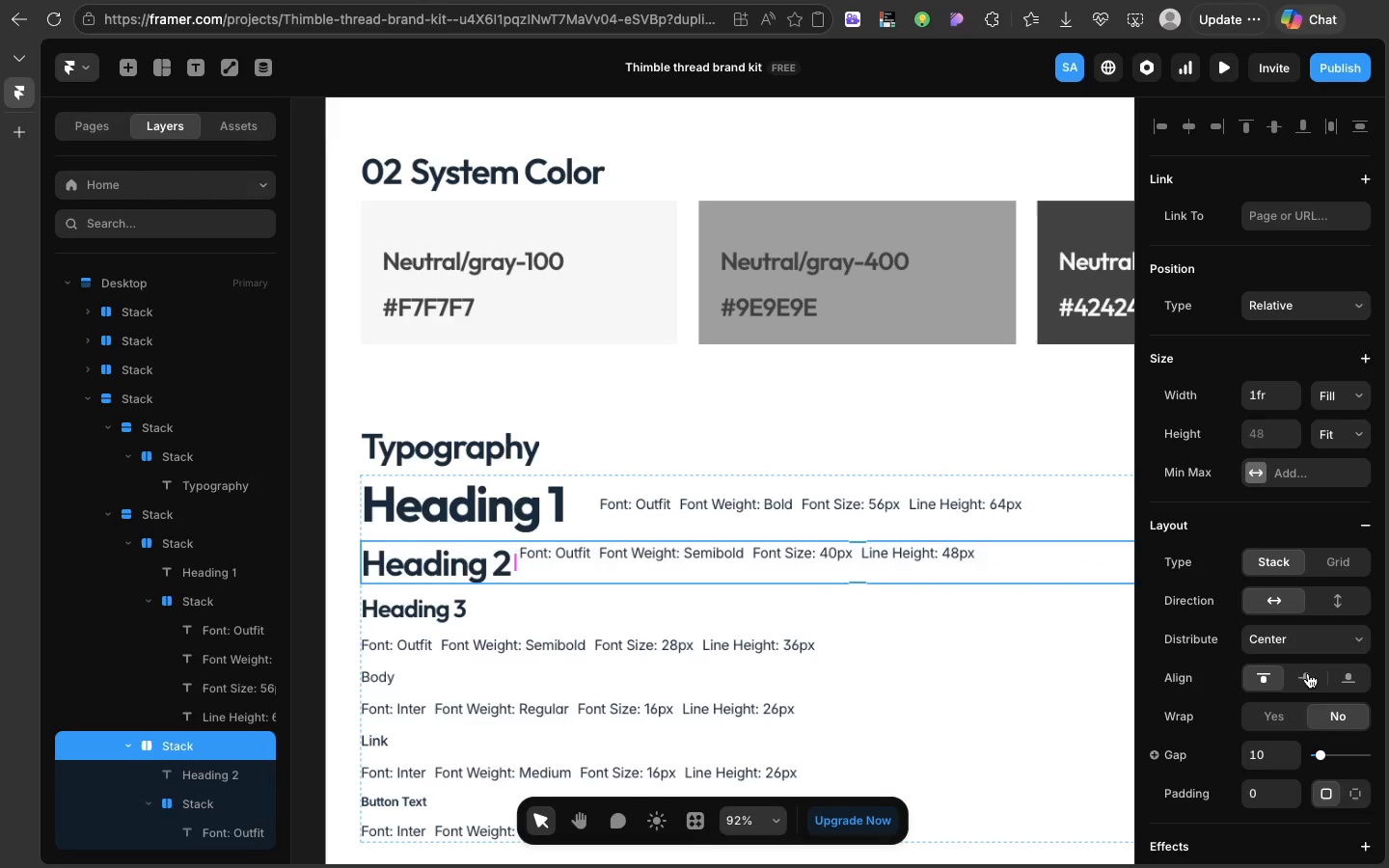 
left_click([1308, 673])
 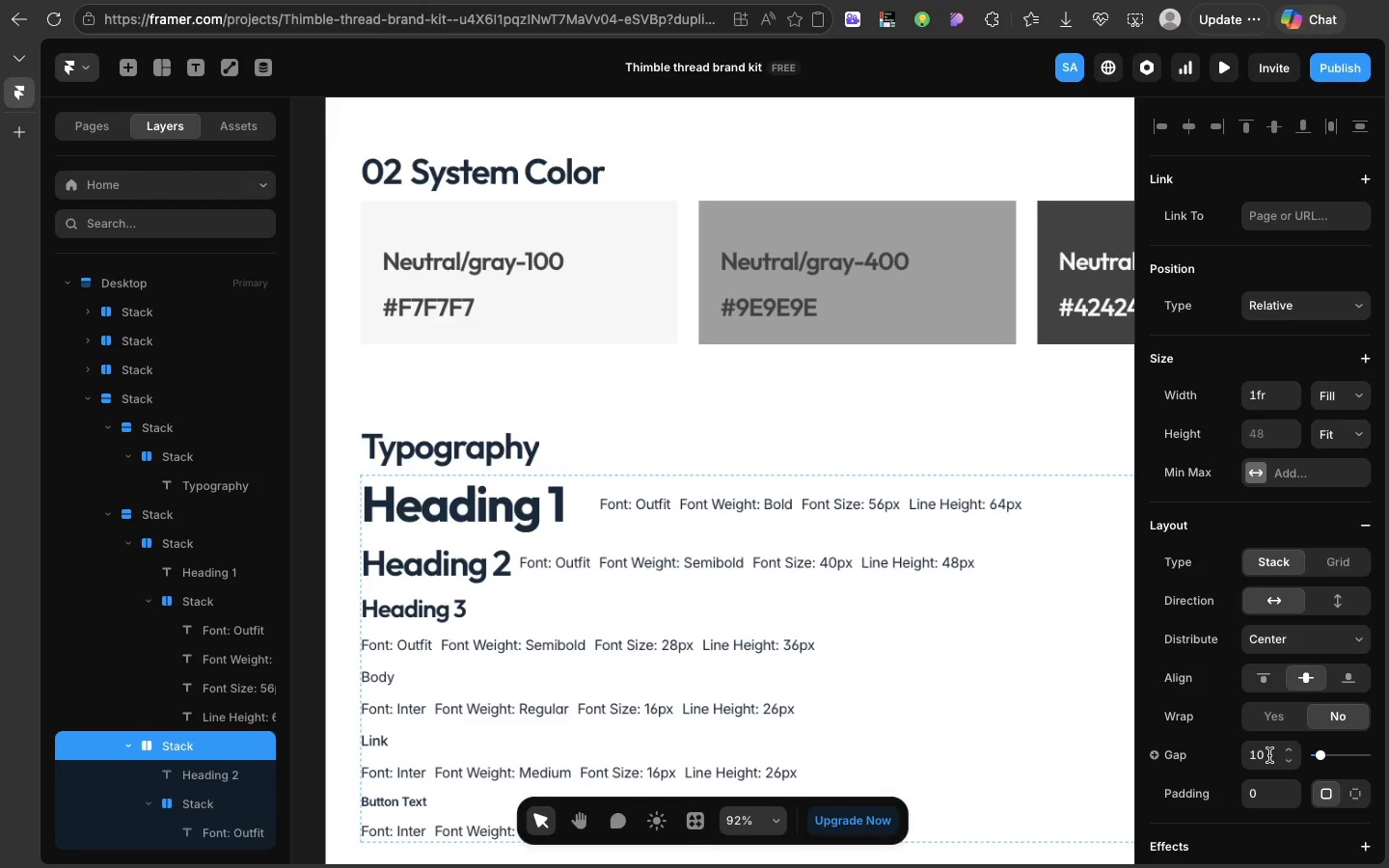 
left_click([1268, 755])
 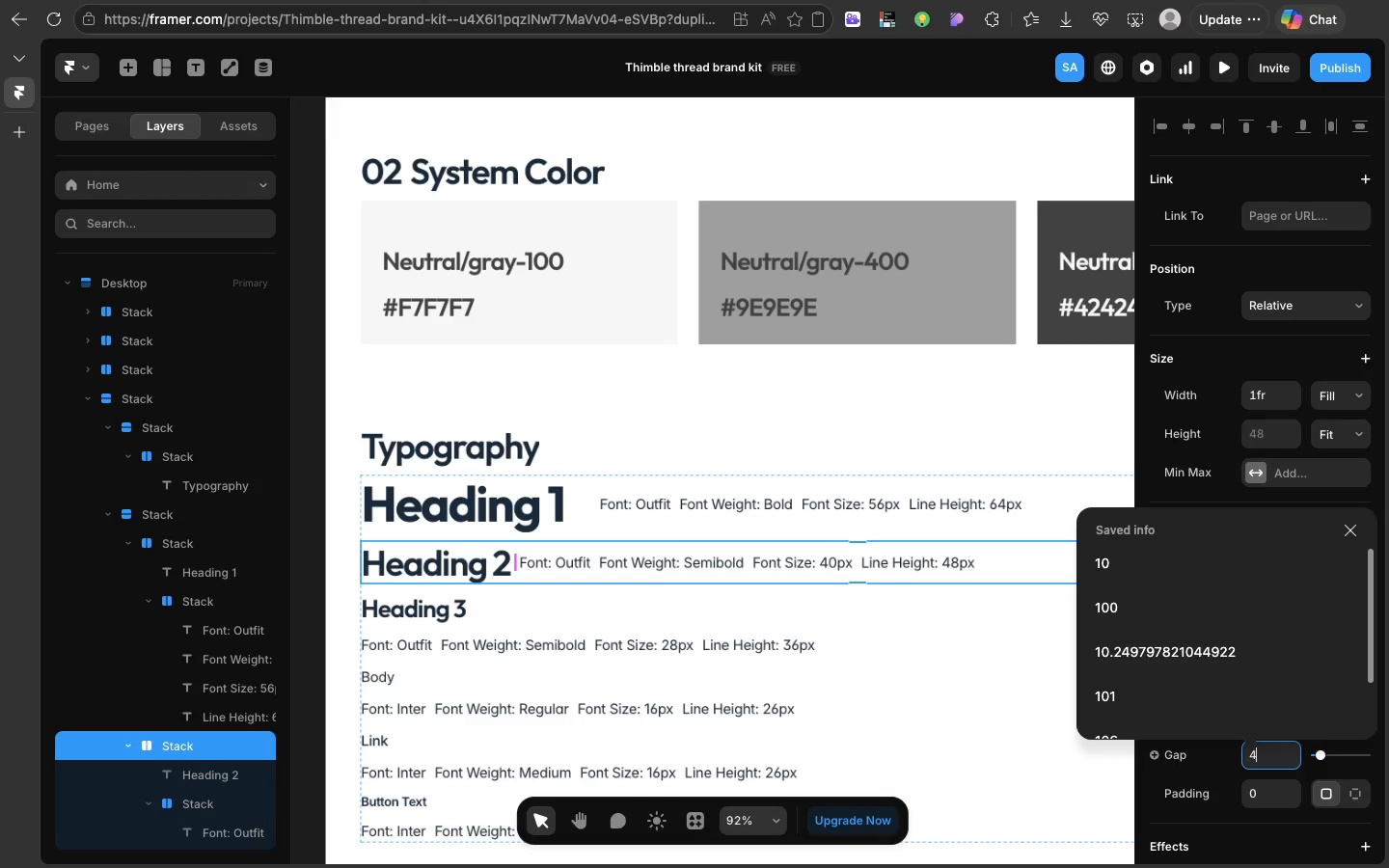 
type(40)
 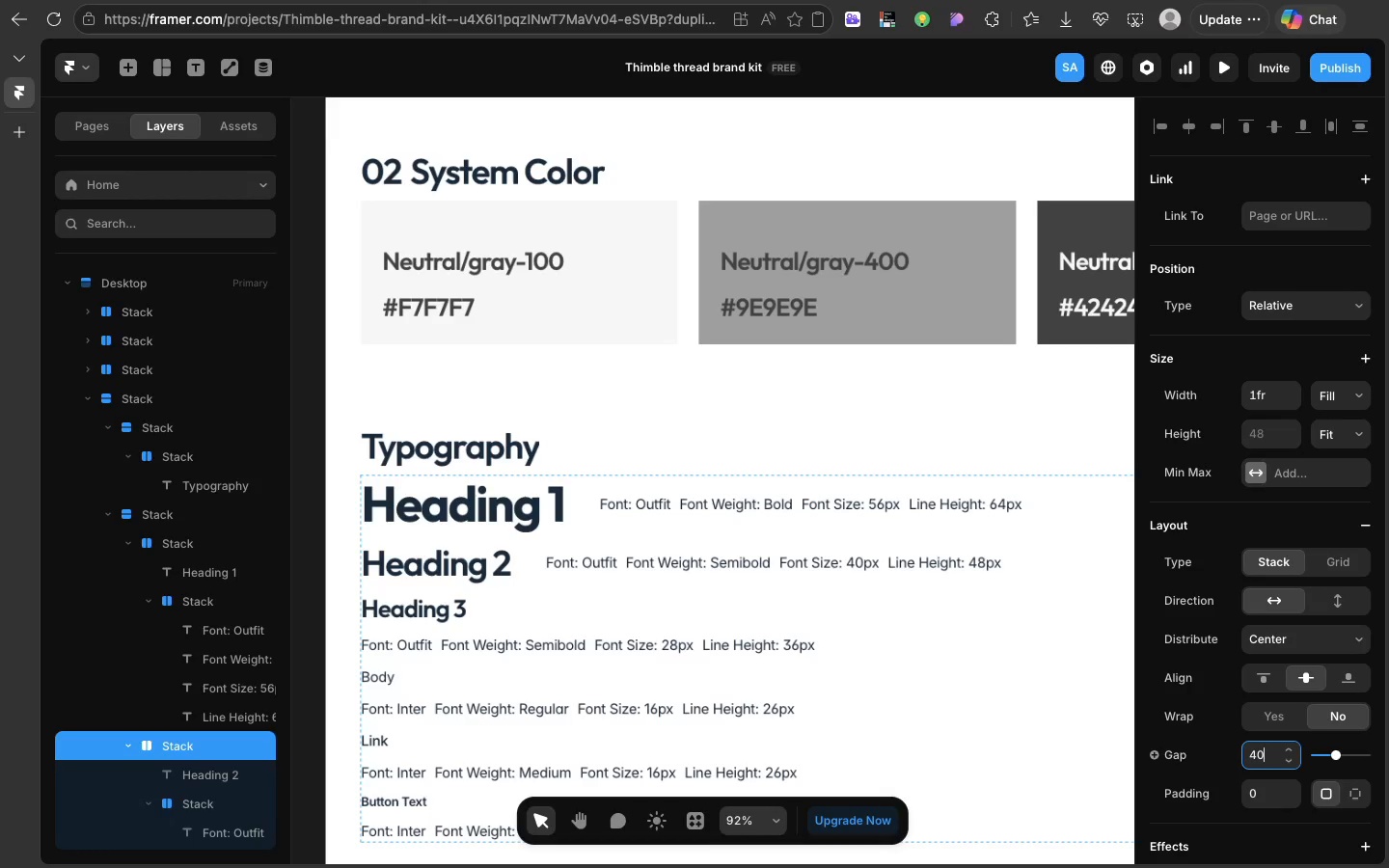 
hold_key(key=Enter, duration=0.51)
 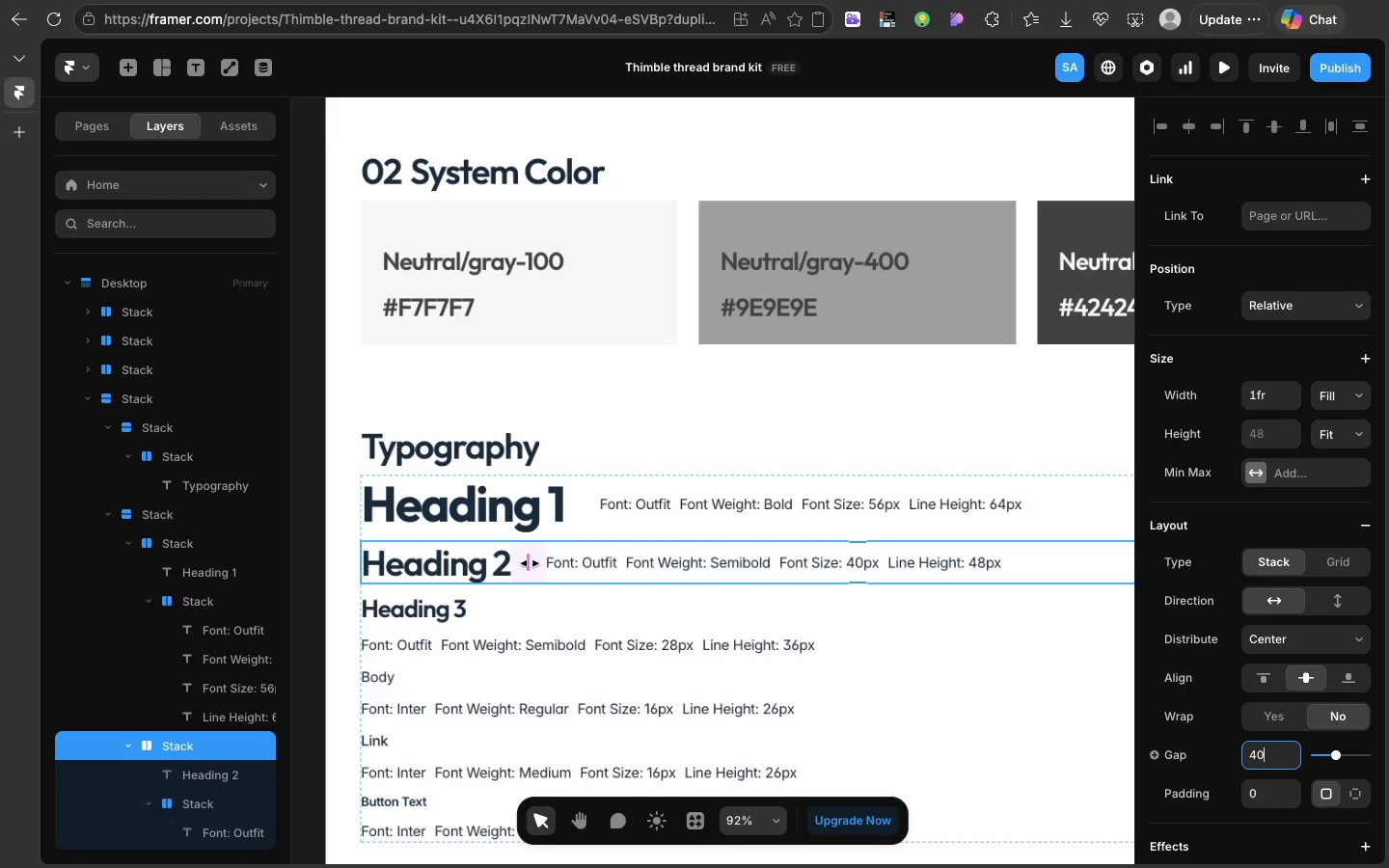 
left_click_drag(start_coordinate=[530, 563], to_coordinate=[585, 567])
 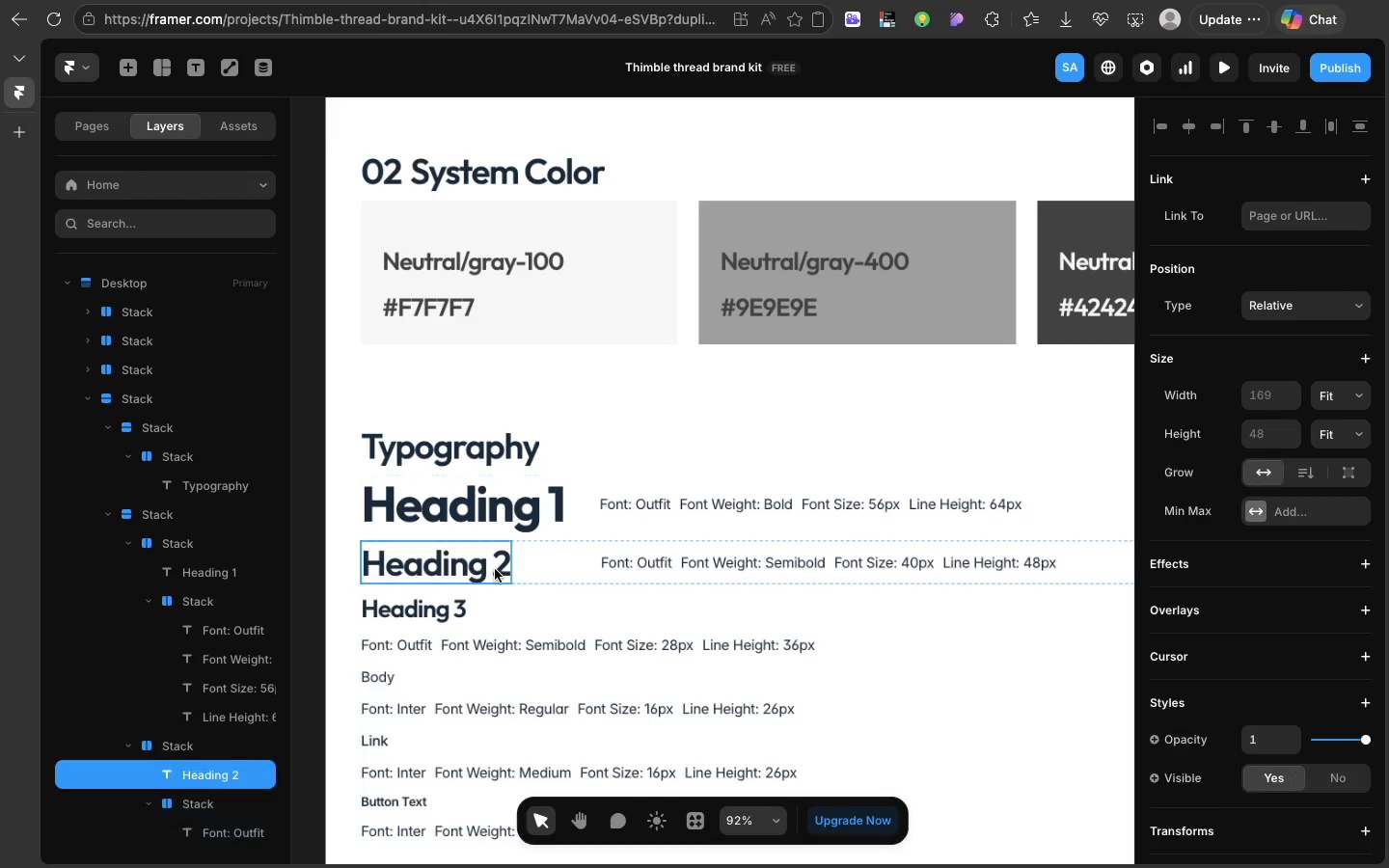 
left_click([495, 569])
 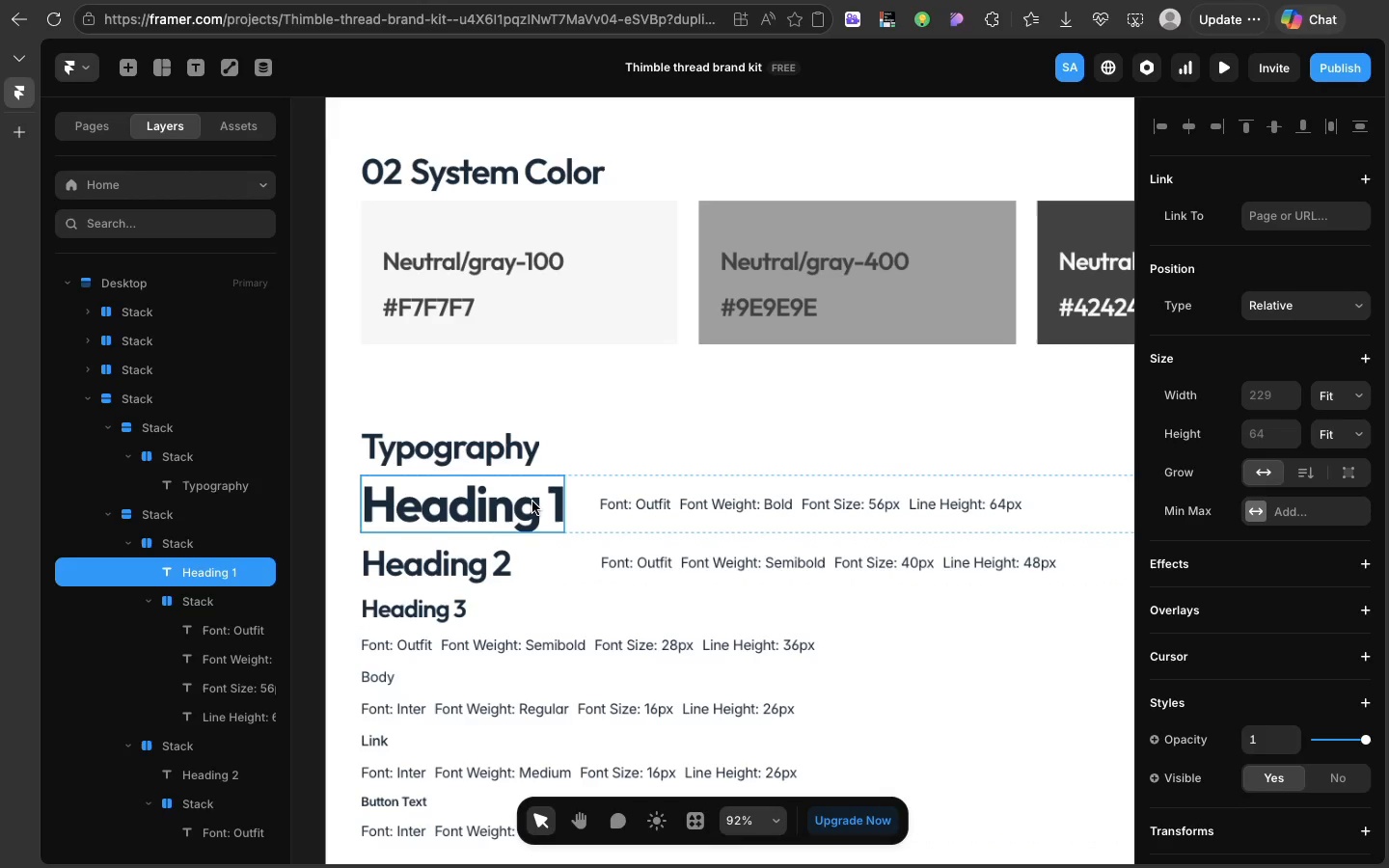 
left_click([532, 502])
 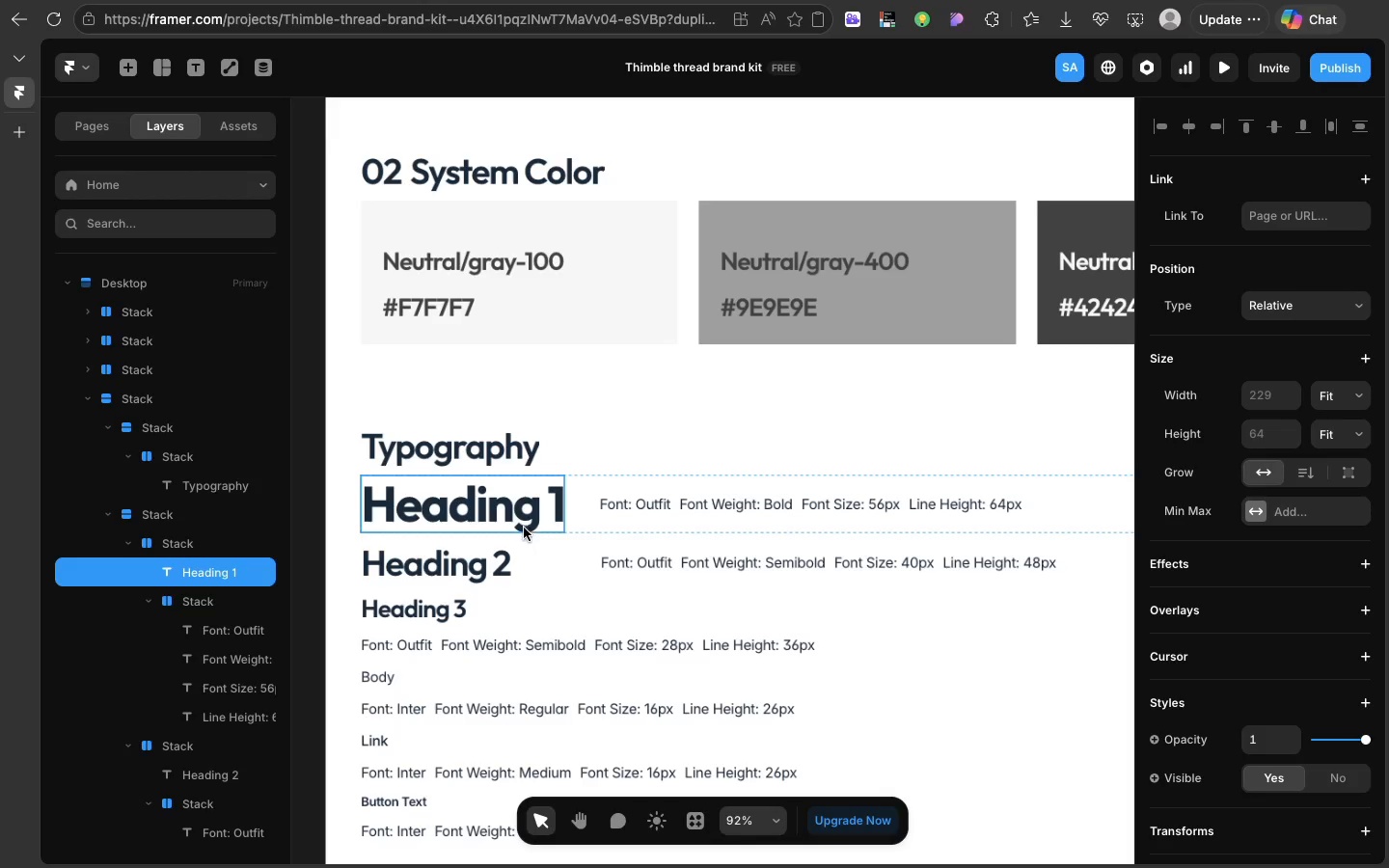 
left_click([506, 552])
 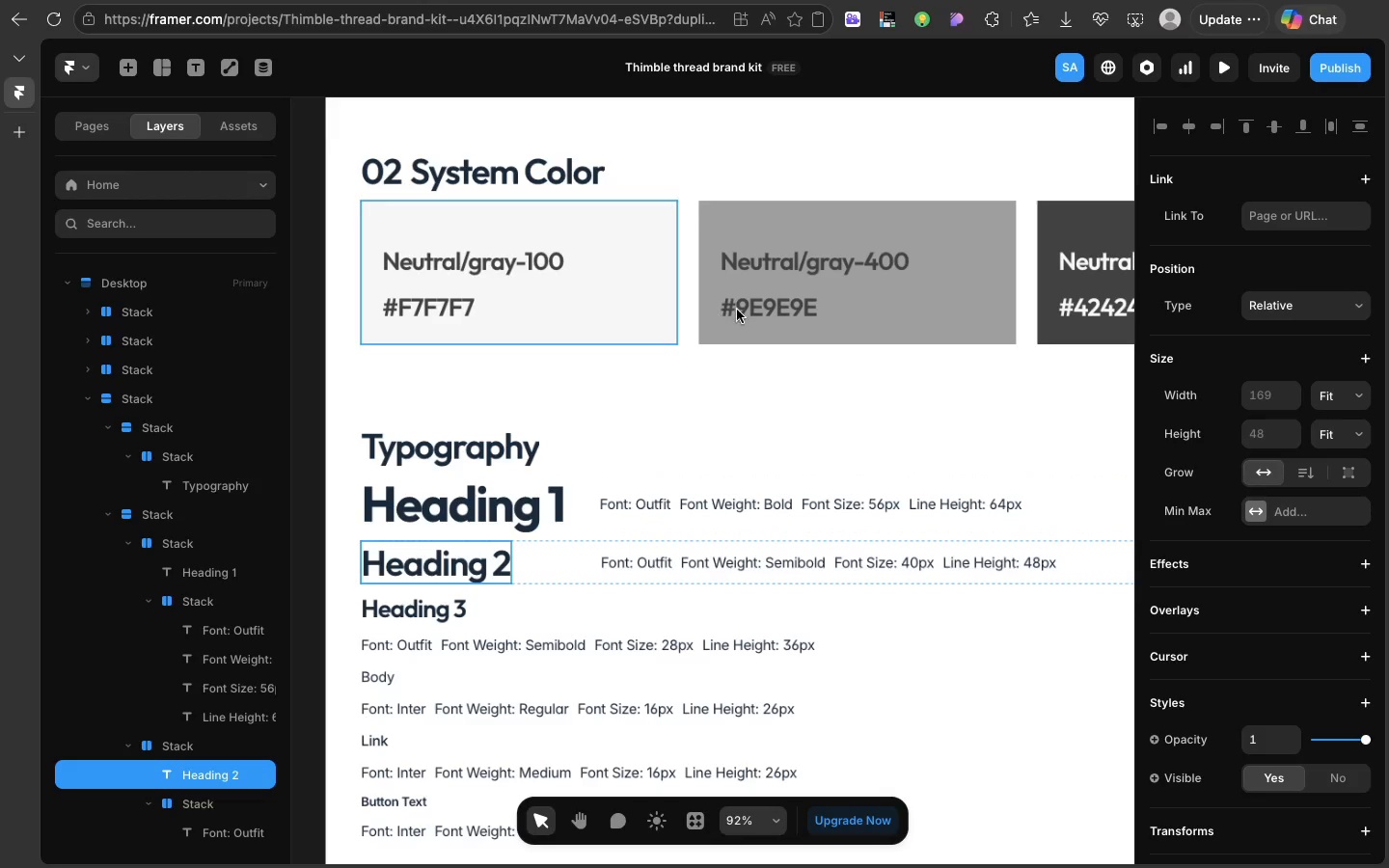 
wait(5.01)
 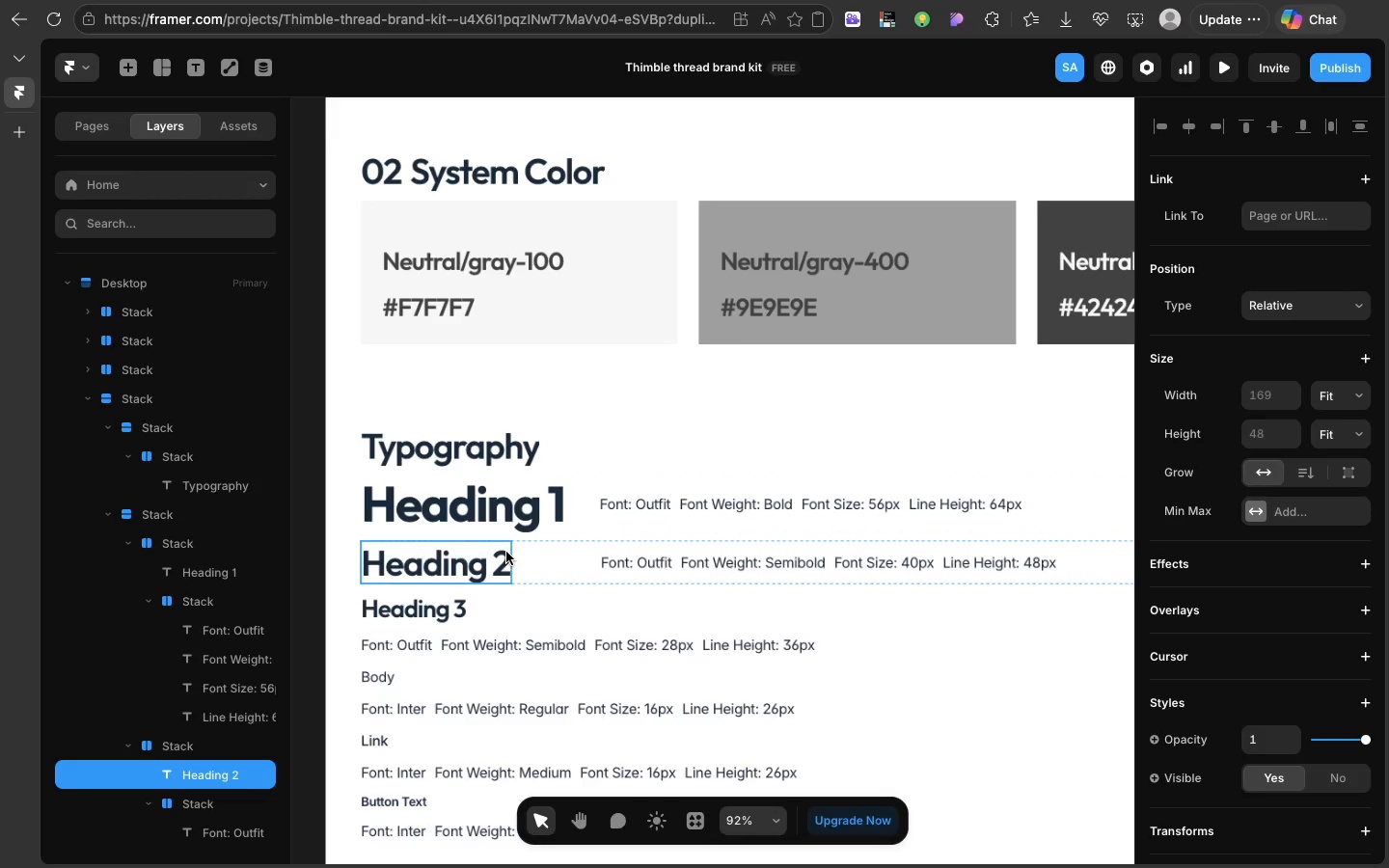 
left_click([1272, 385])
 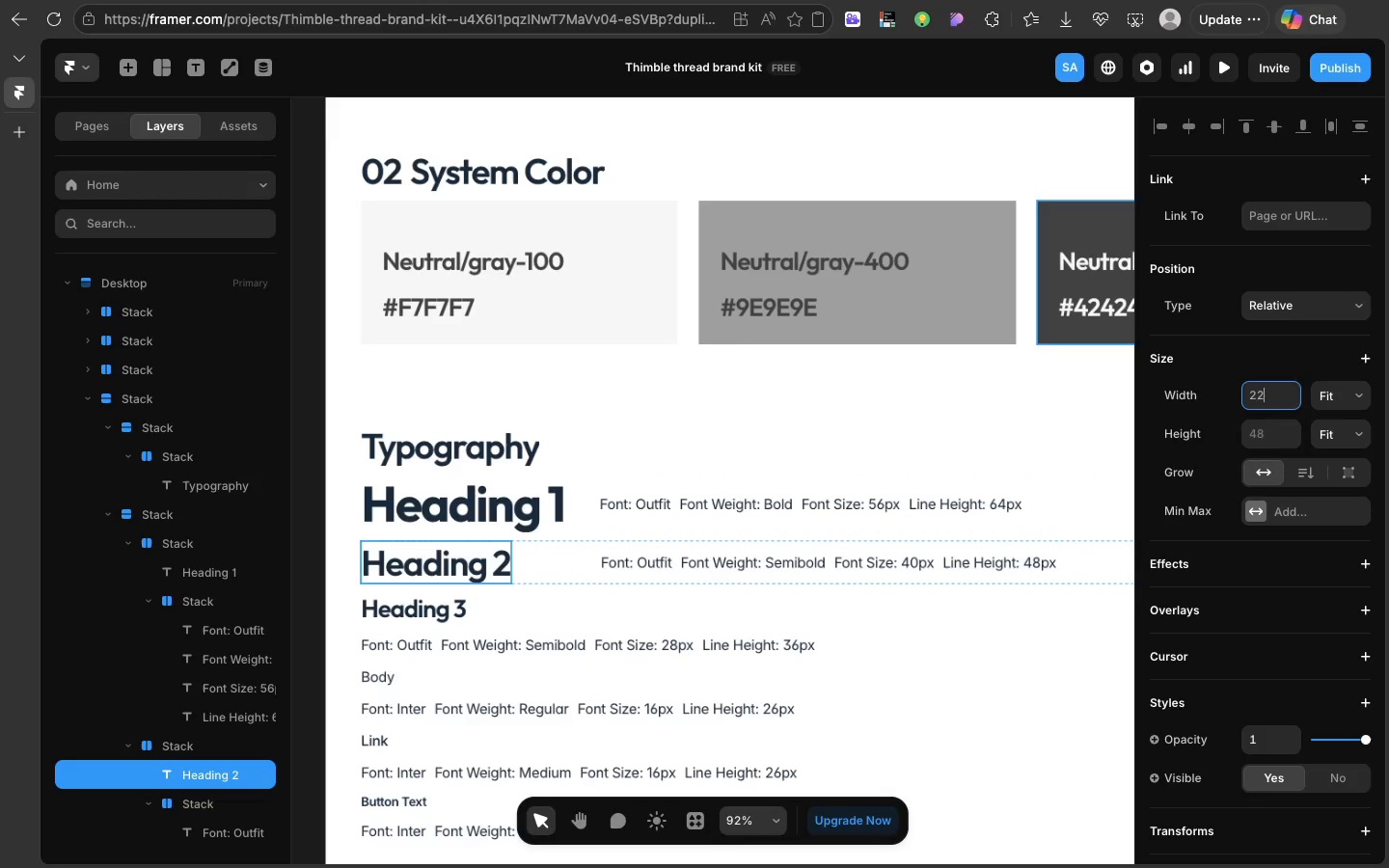 
type(229)
 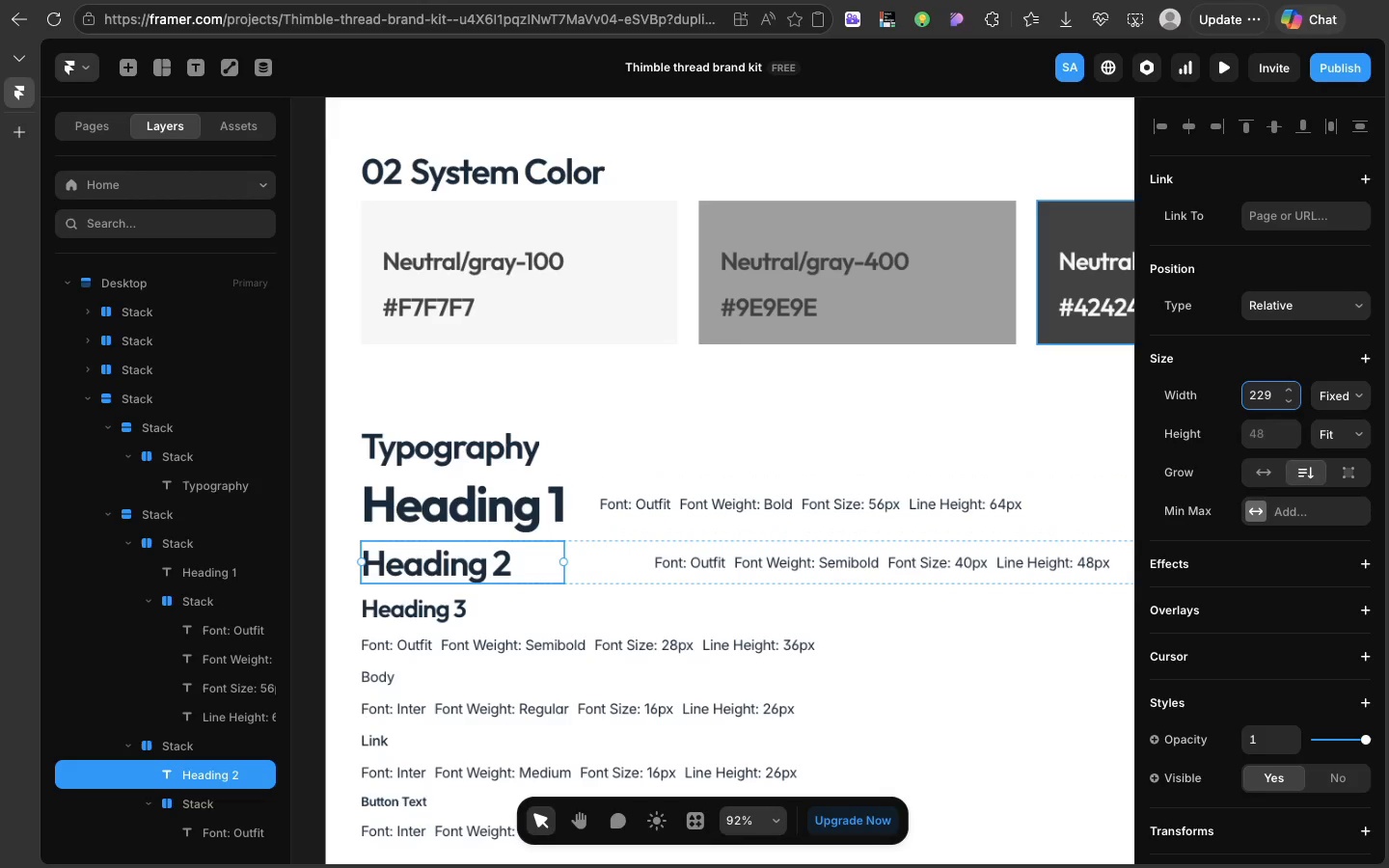 
key(Enter)
 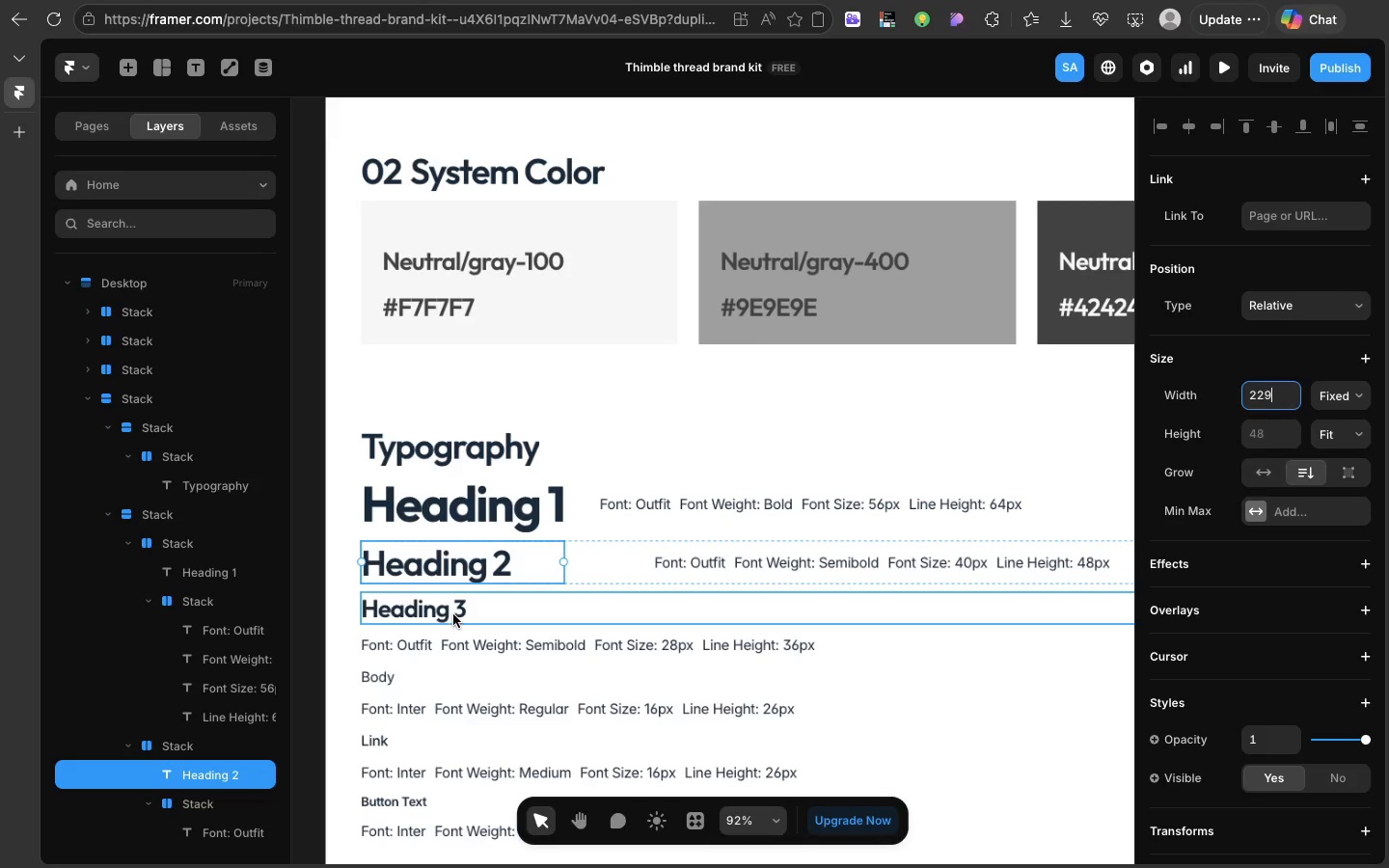 
double_click([453, 614])
 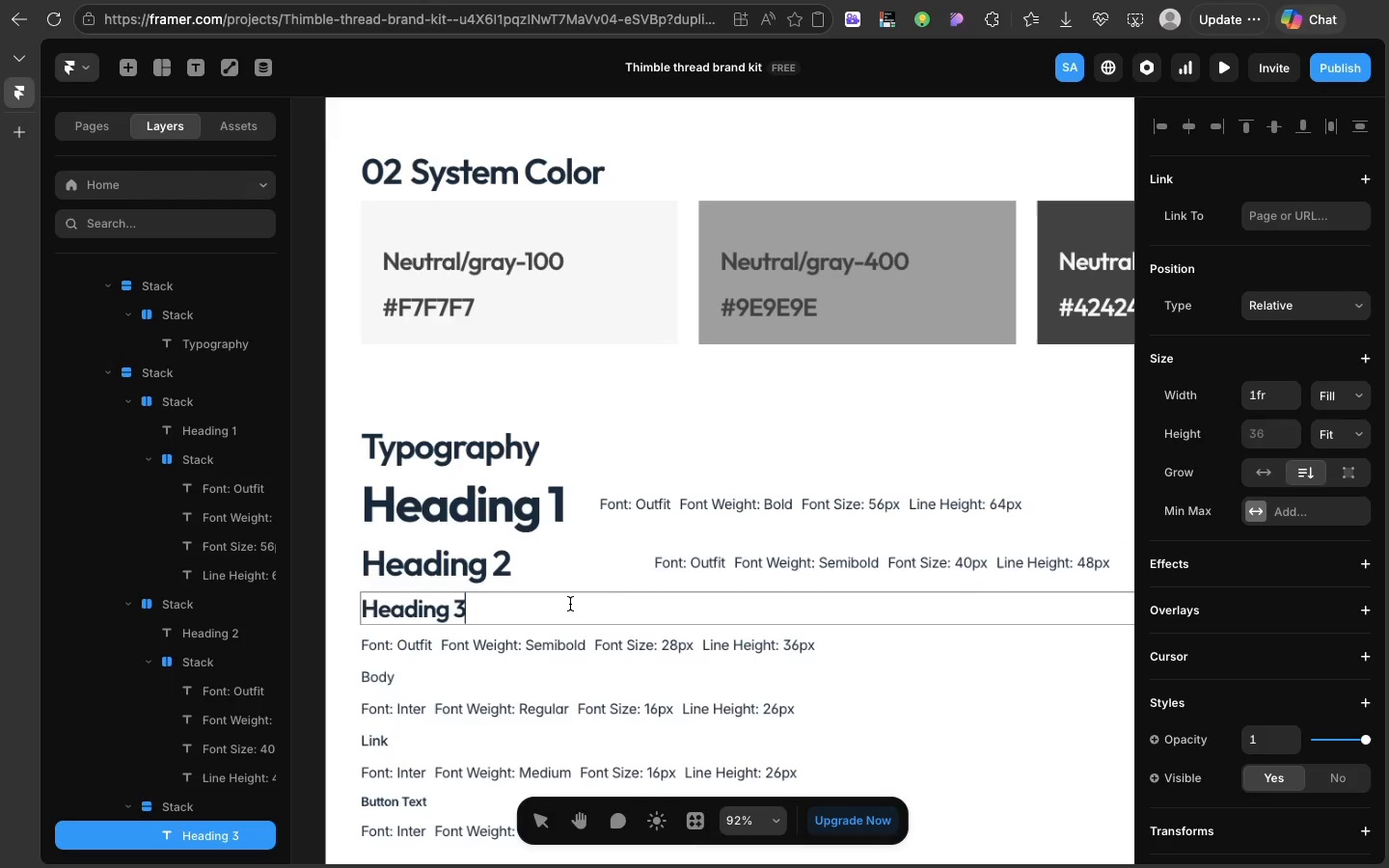 
left_click([570, 604])
 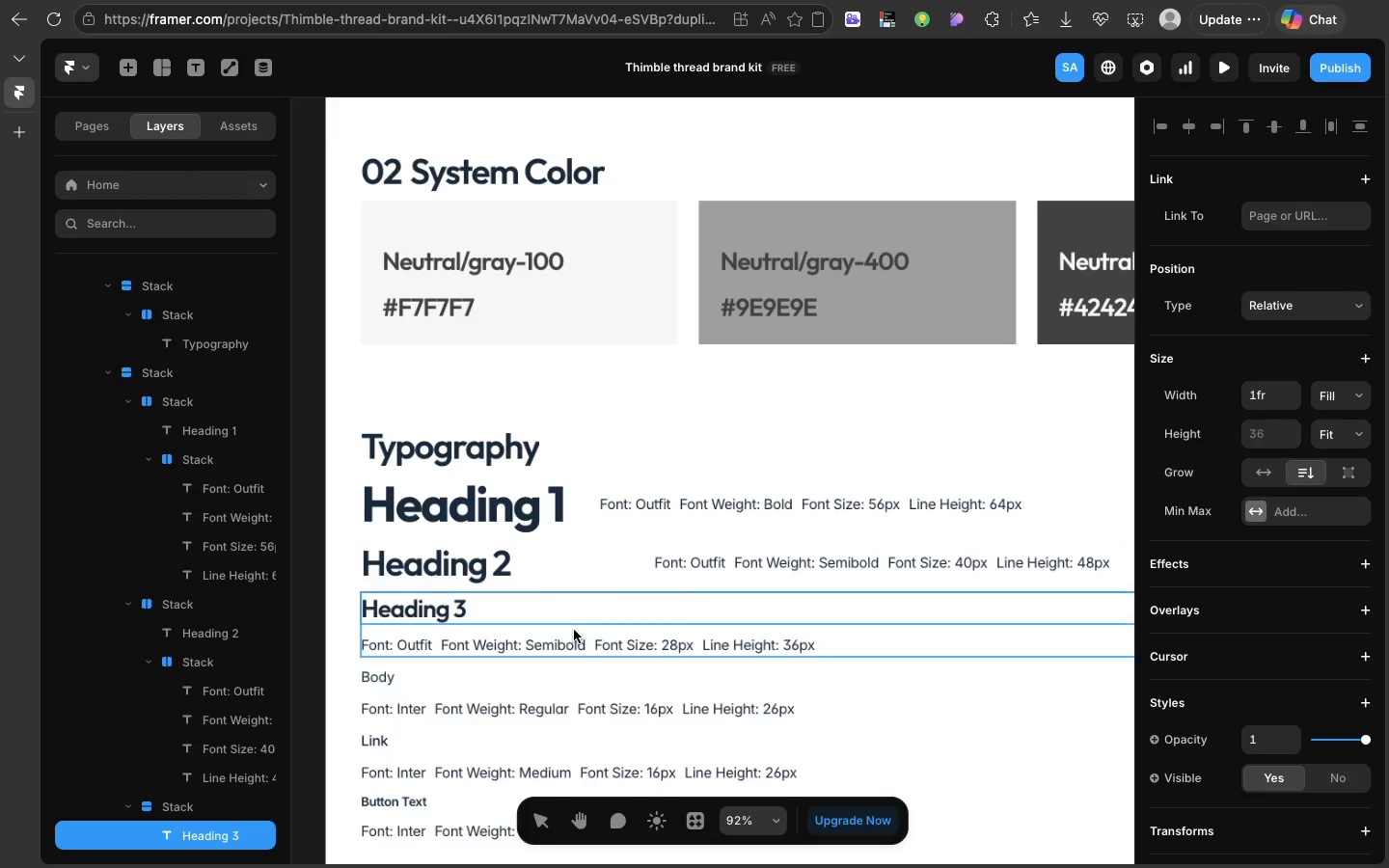 
left_click([574, 630])
 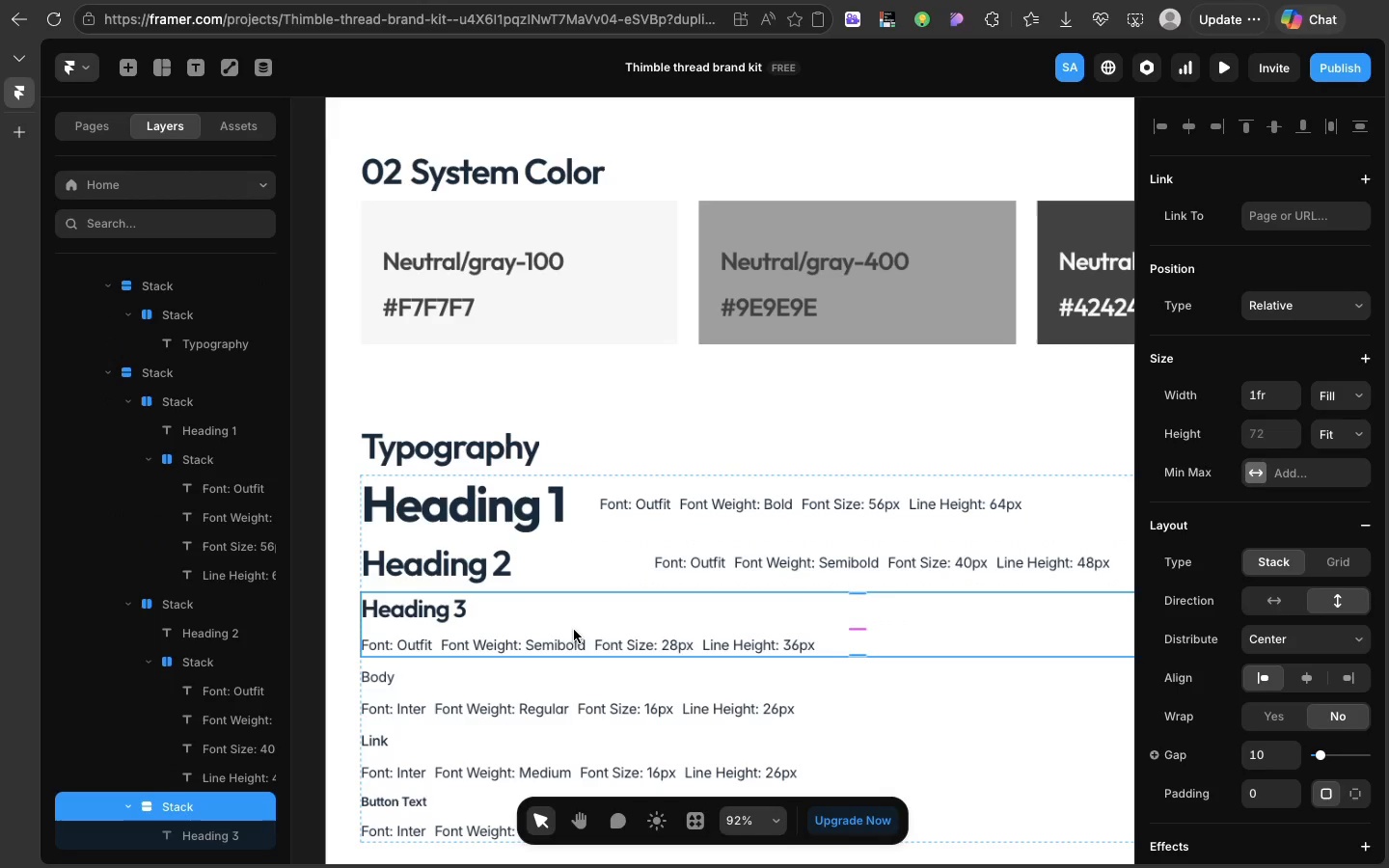 
left_click([574, 630])
 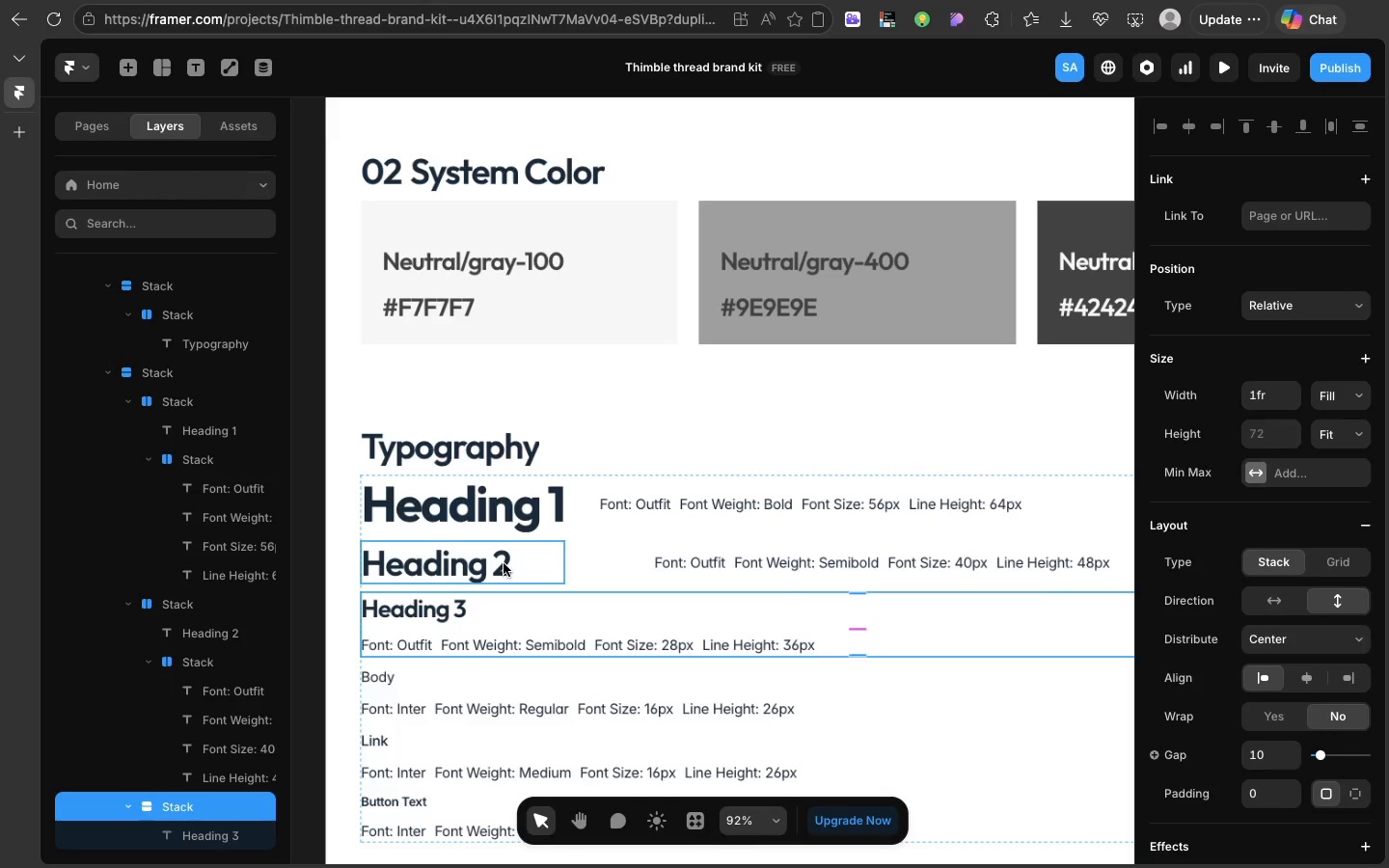 
left_click([504, 563])
 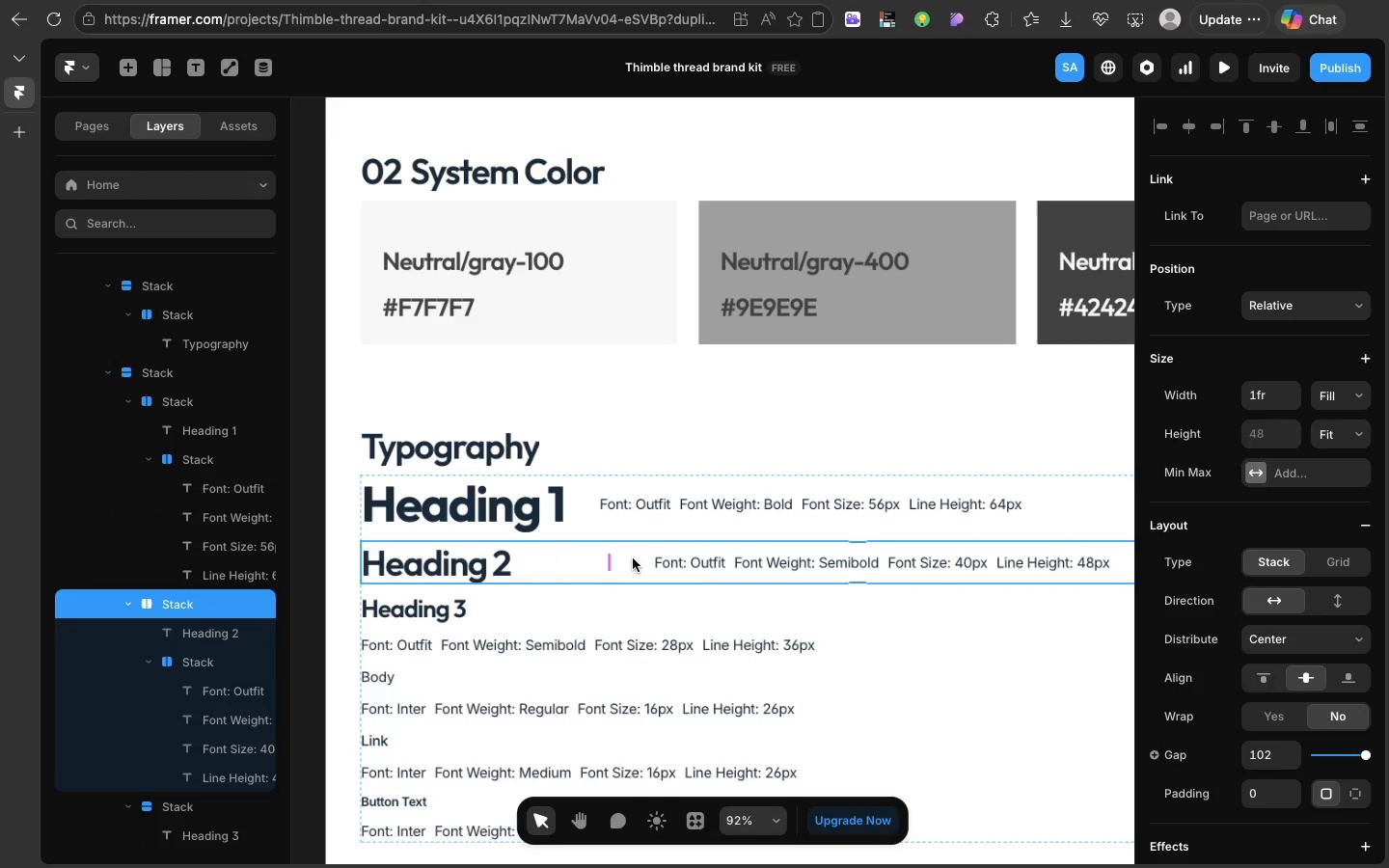 
left_click([633, 558])
 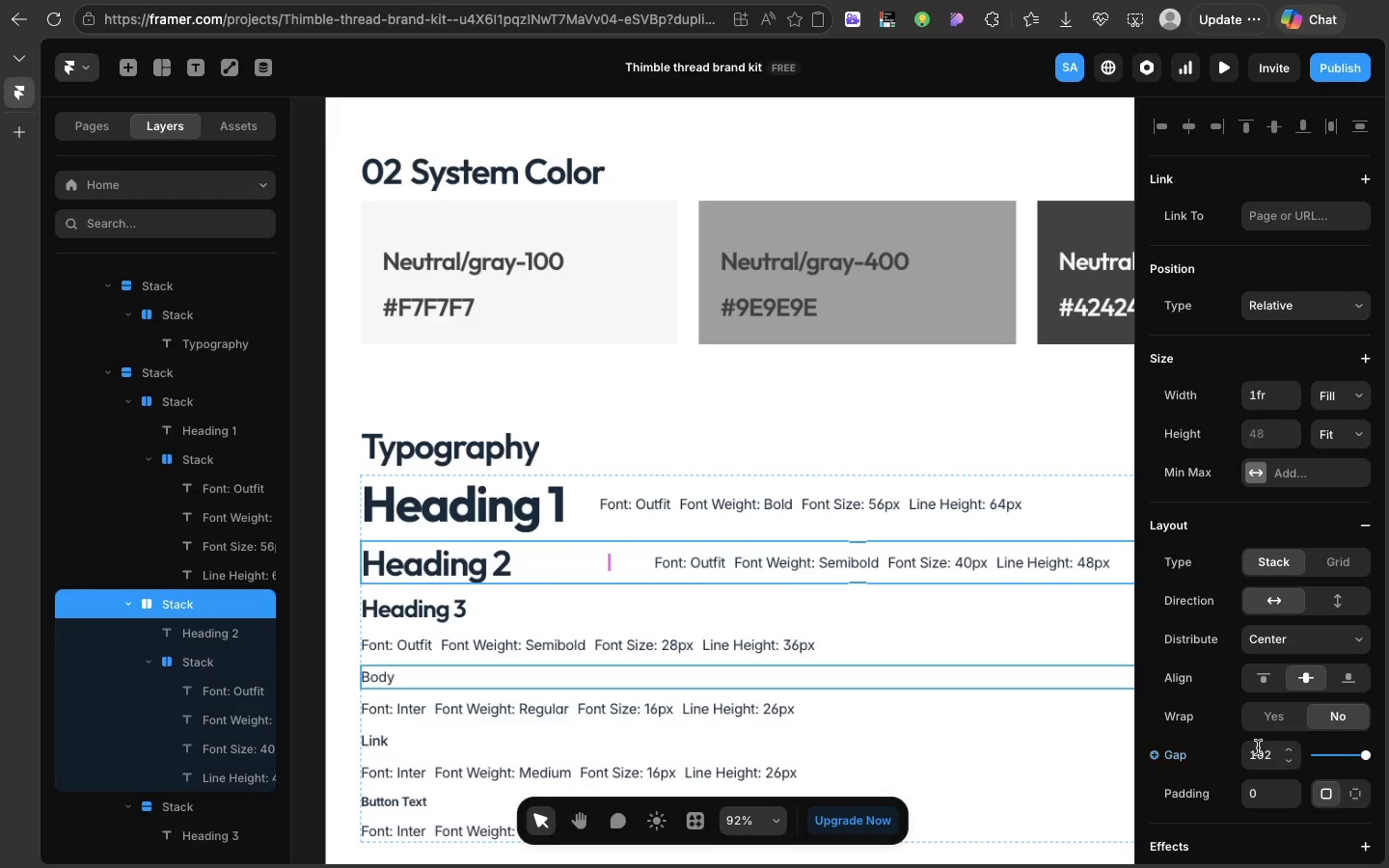 
left_click([1258, 747])
 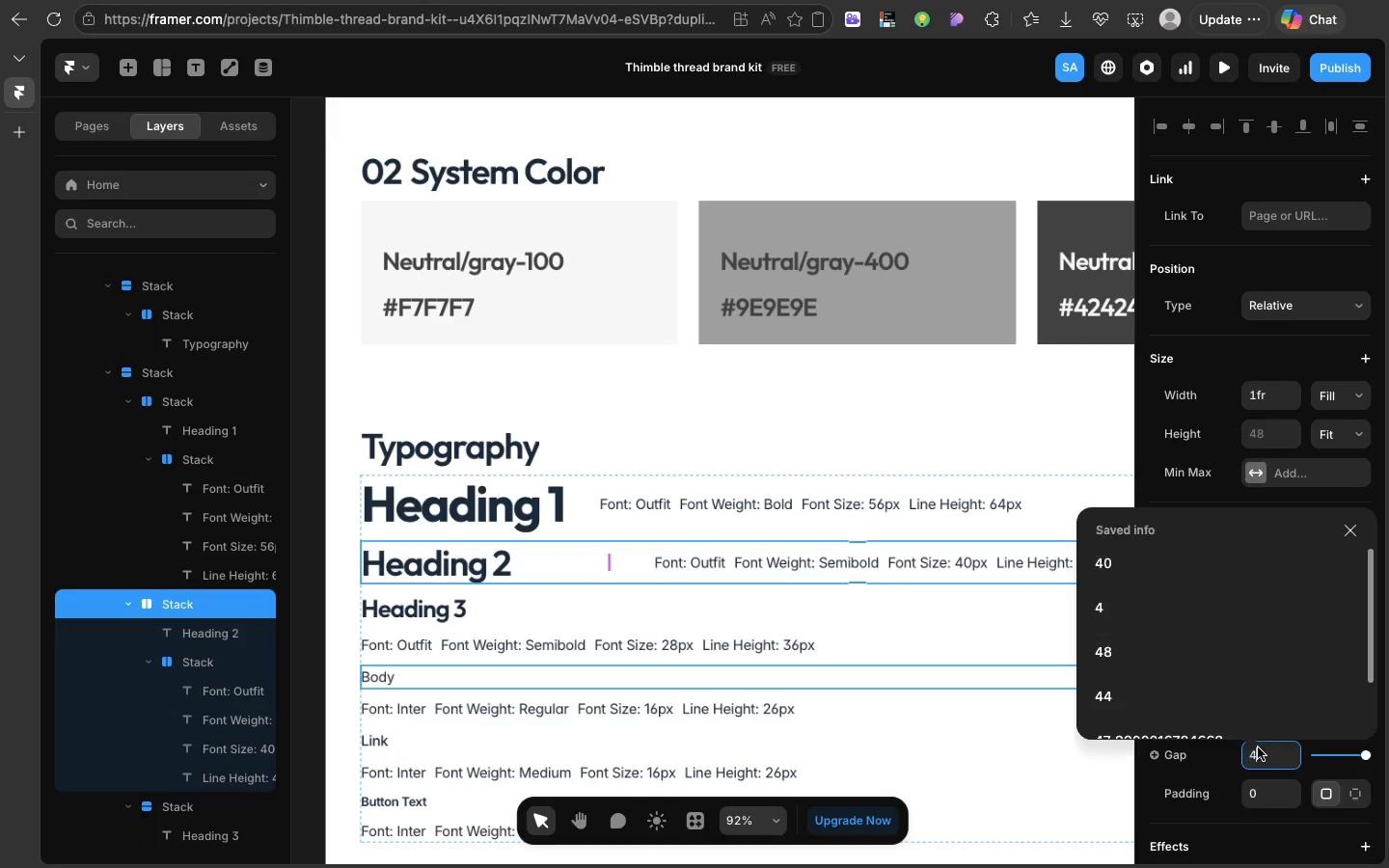 
type(40)
 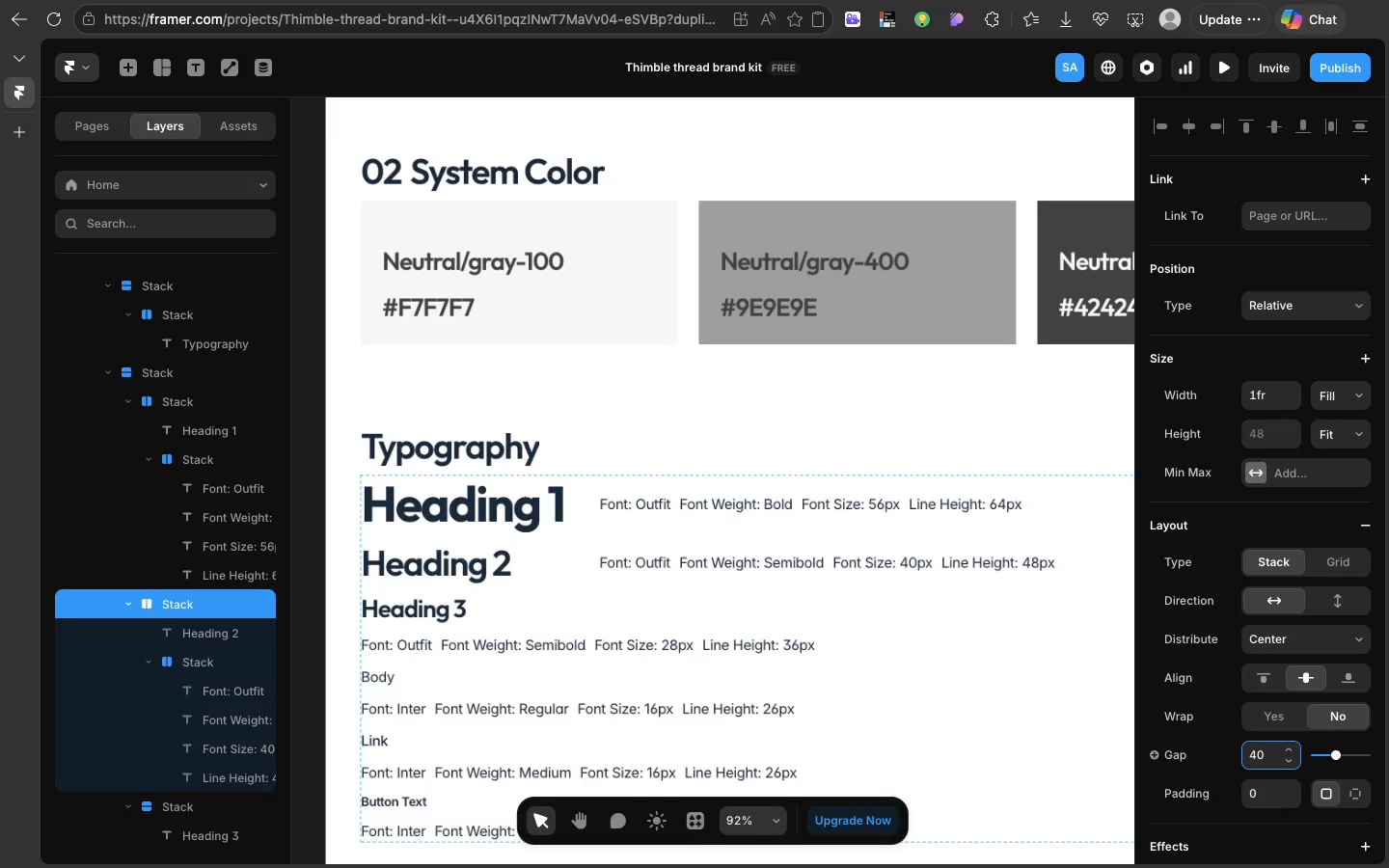 
key(Enter)
 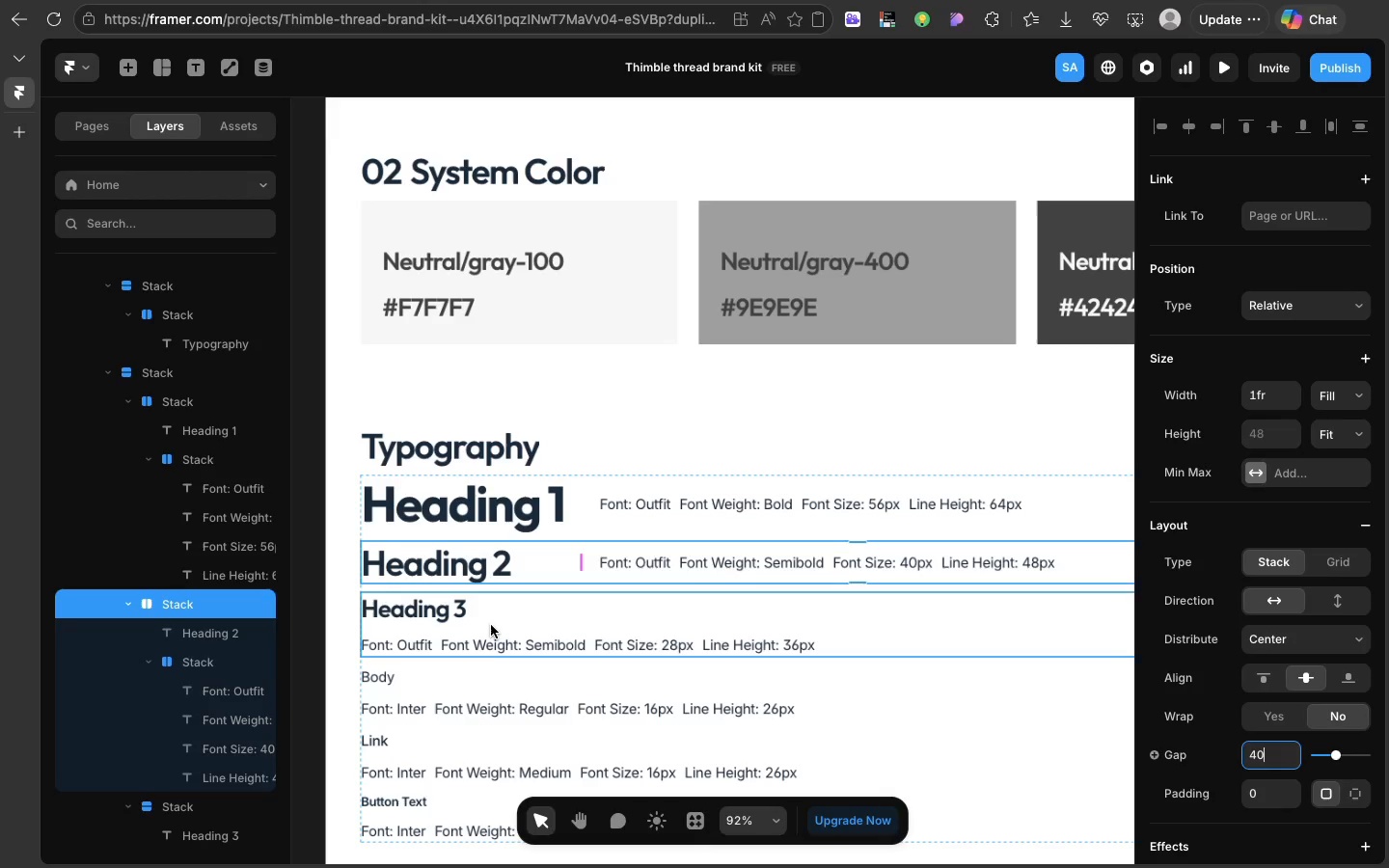 
left_click([491, 625])
 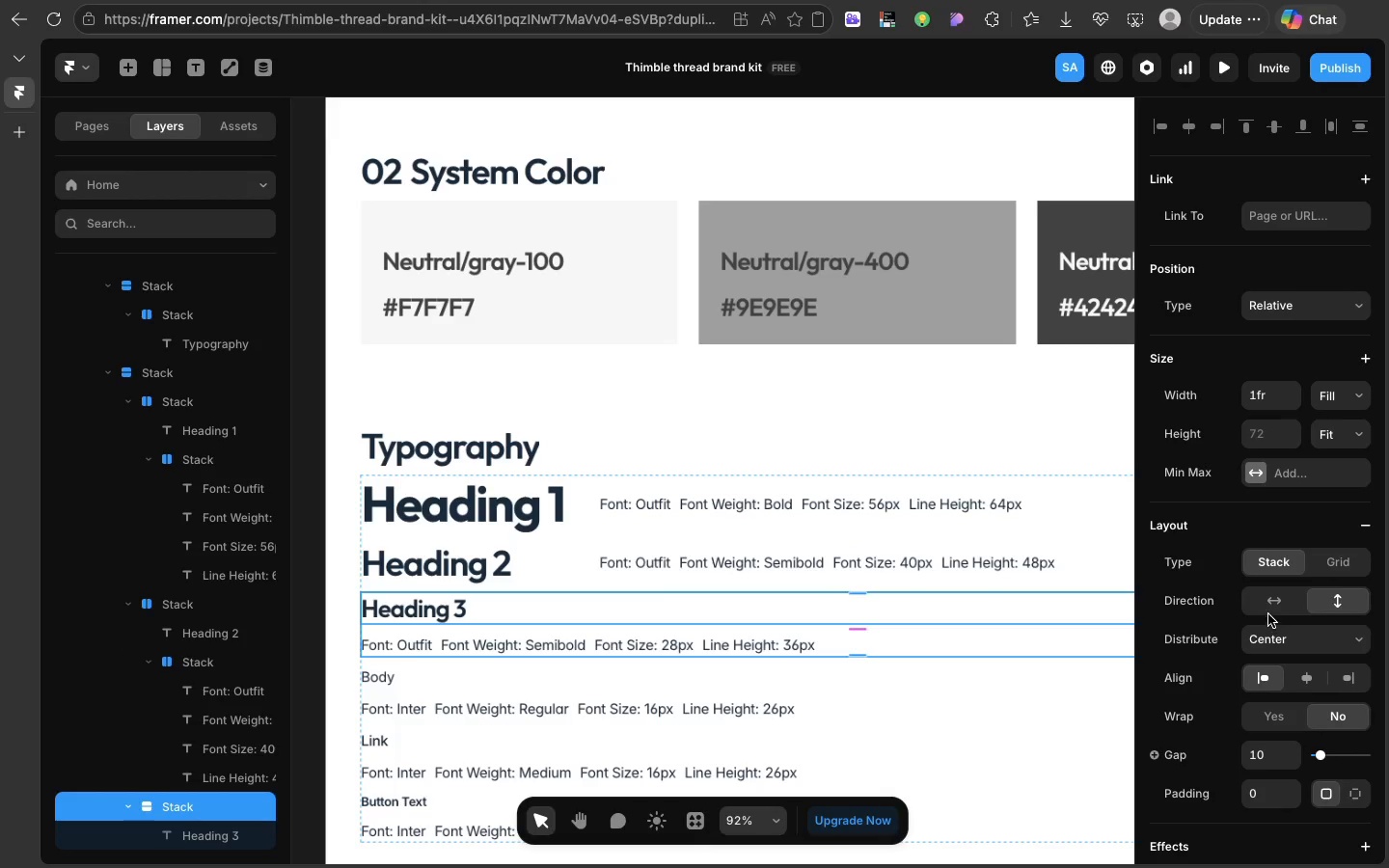 
left_click([1266, 592])
 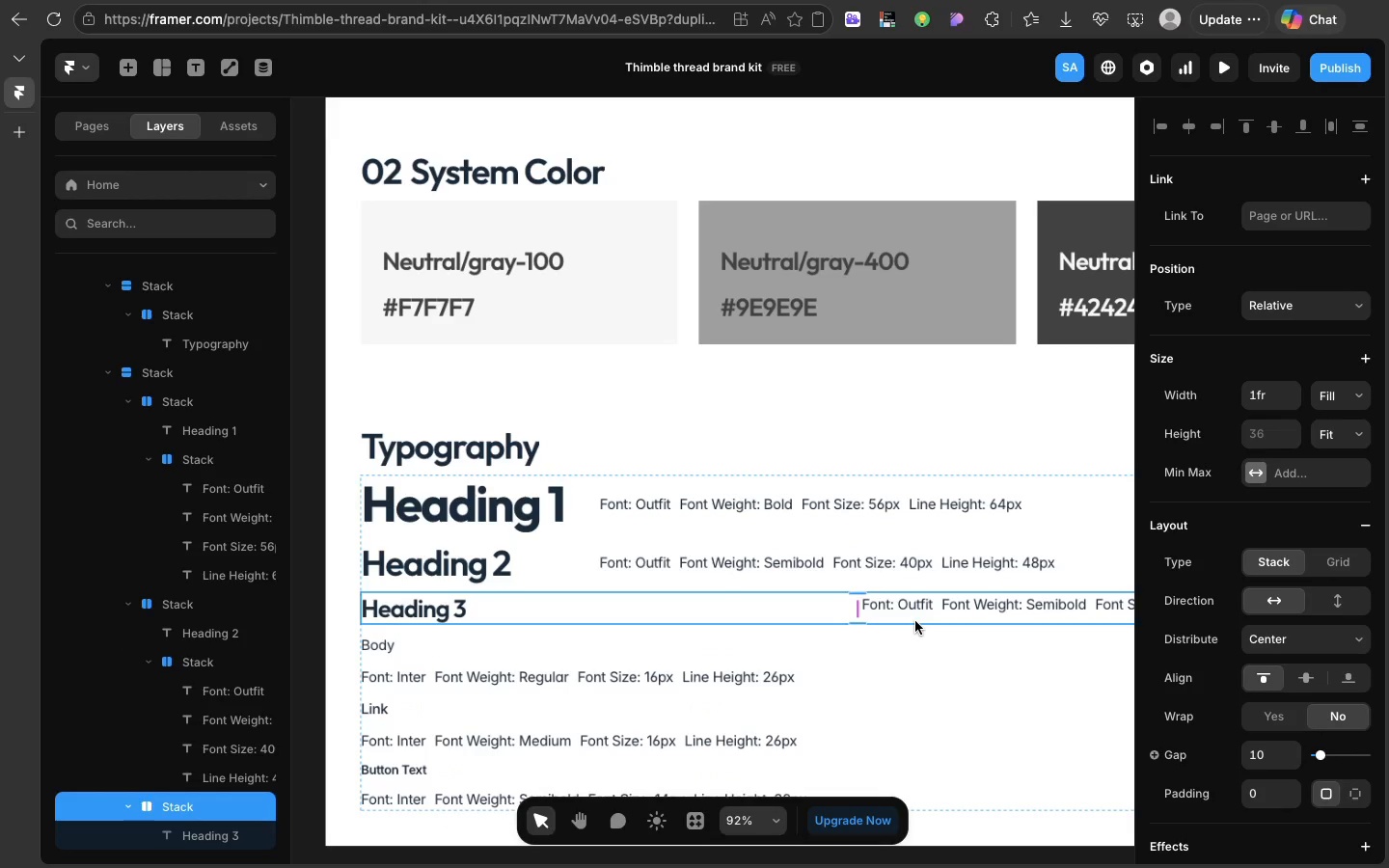 
left_click([915, 621])
 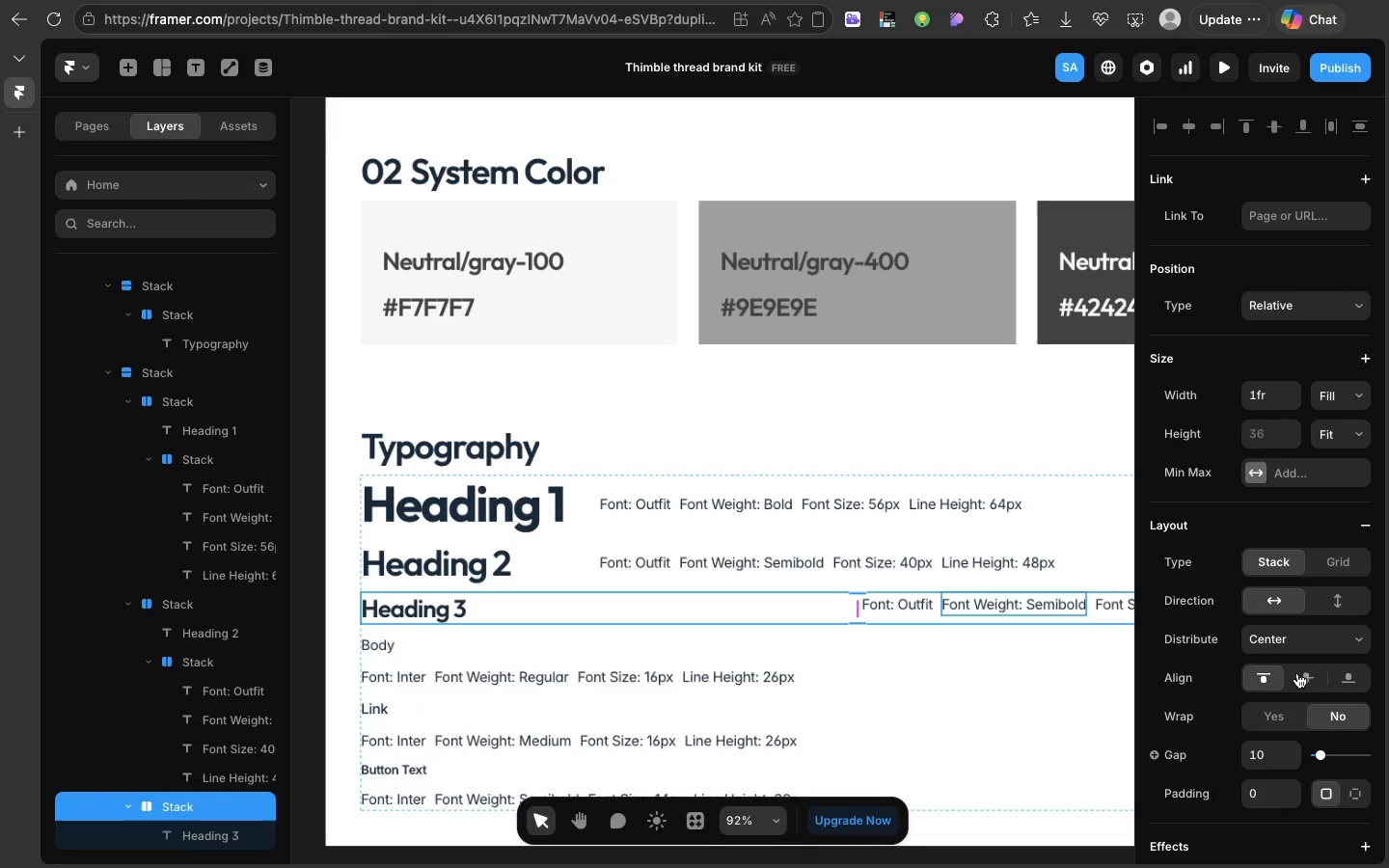 
left_click([1297, 673])
 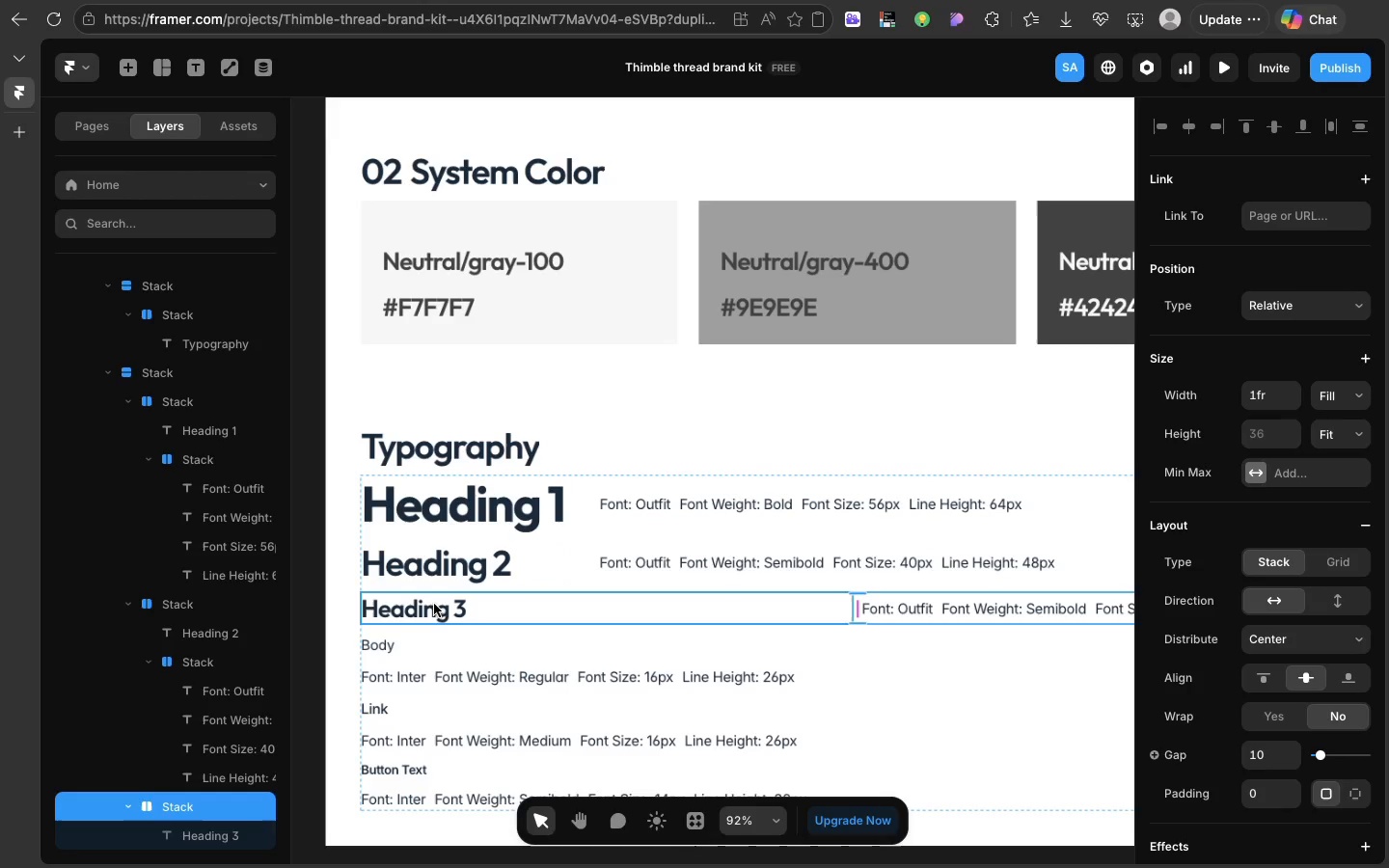 
left_click([435, 605])
 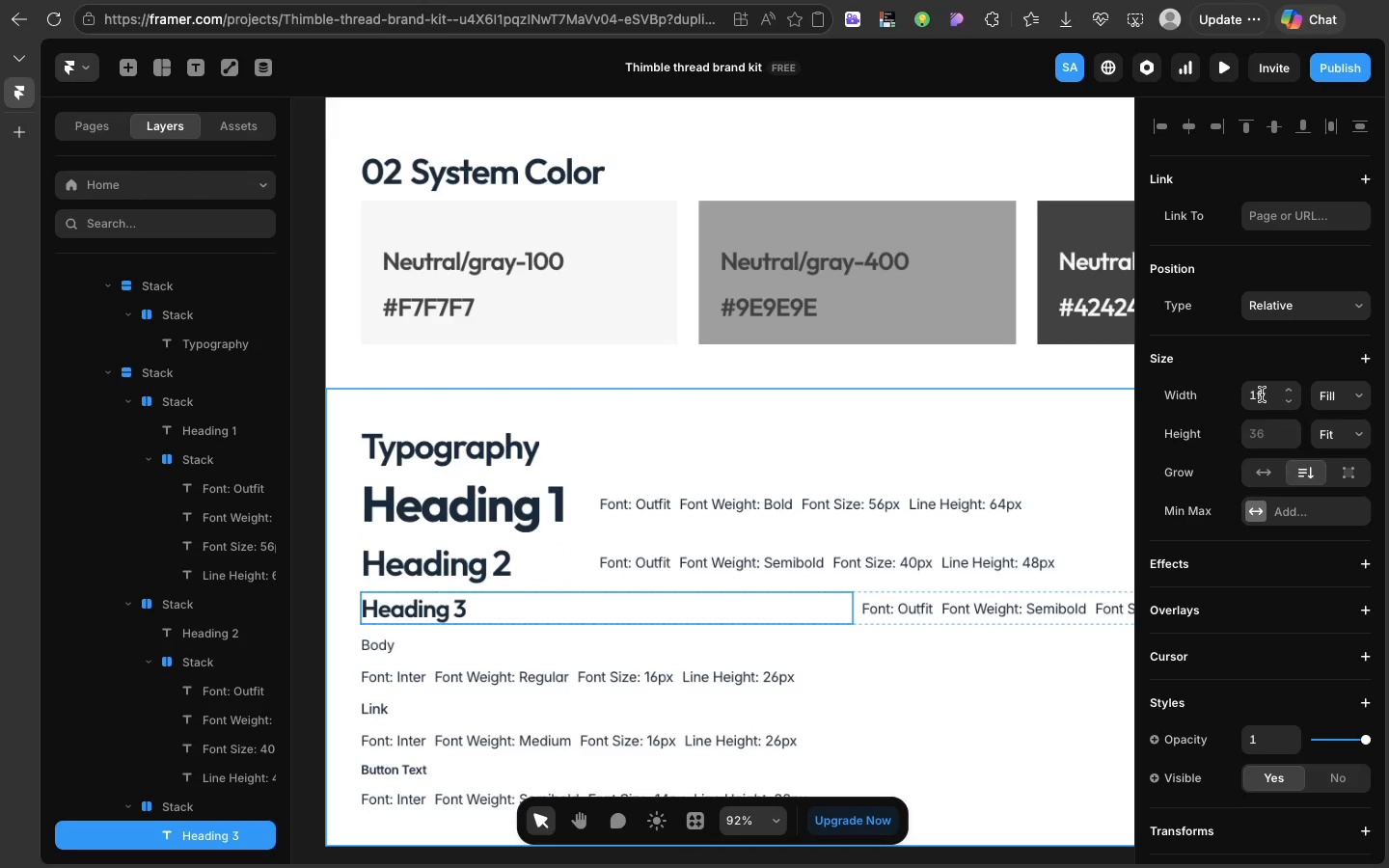 
left_click([1262, 394])
 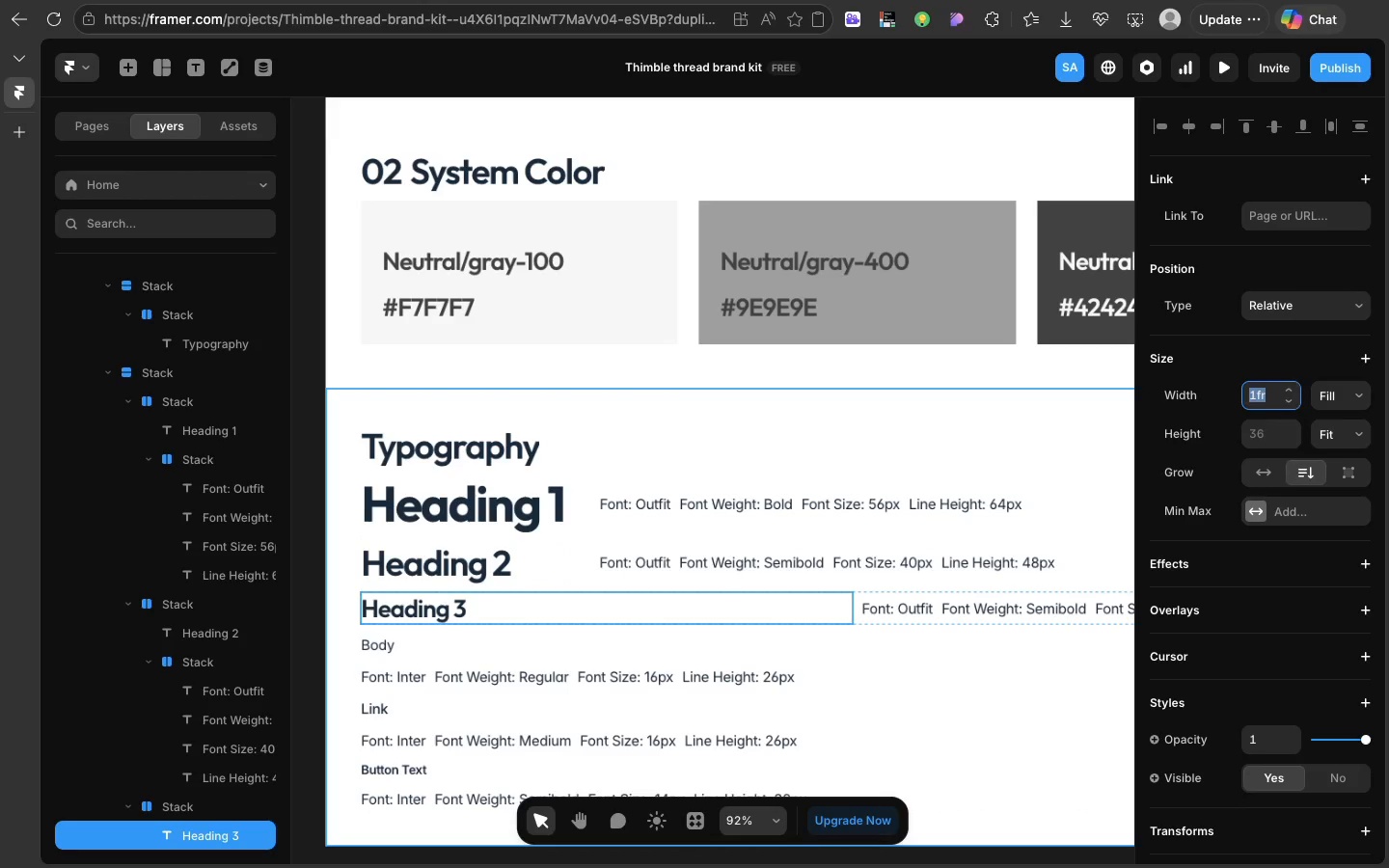 
type(229)
 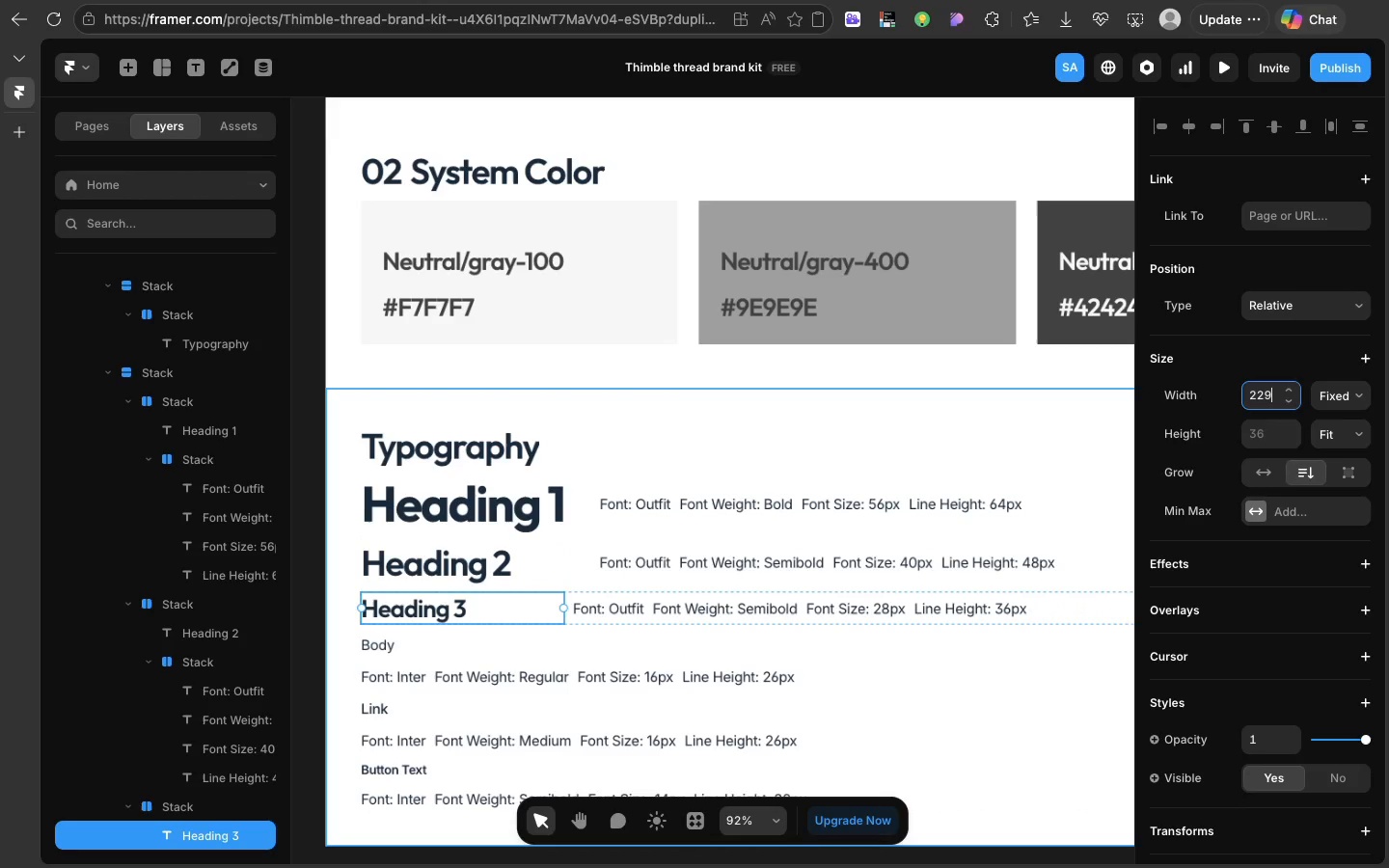 
key(Enter)
 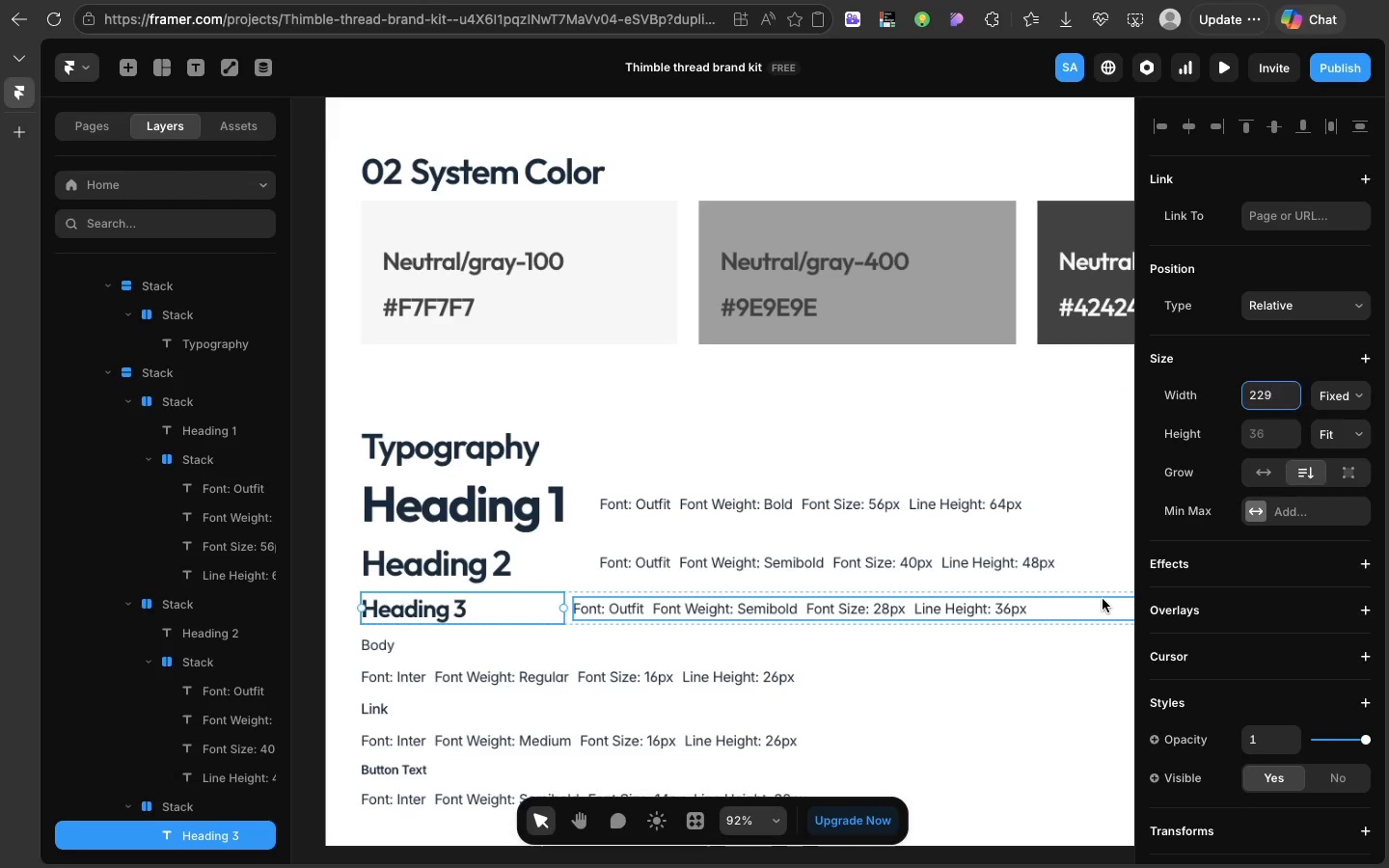 
left_click([1103, 599])
 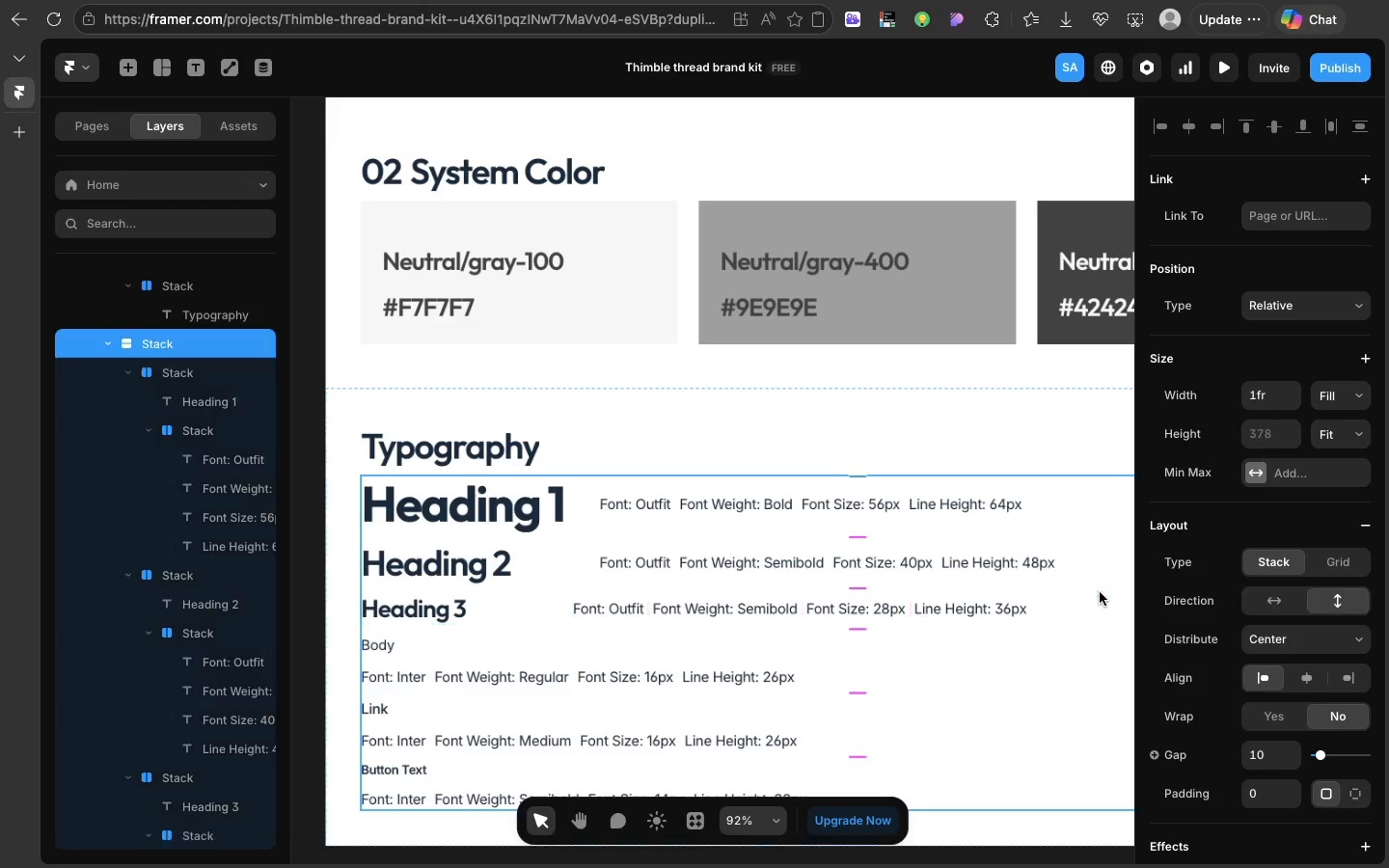 
left_click([1100, 592])
 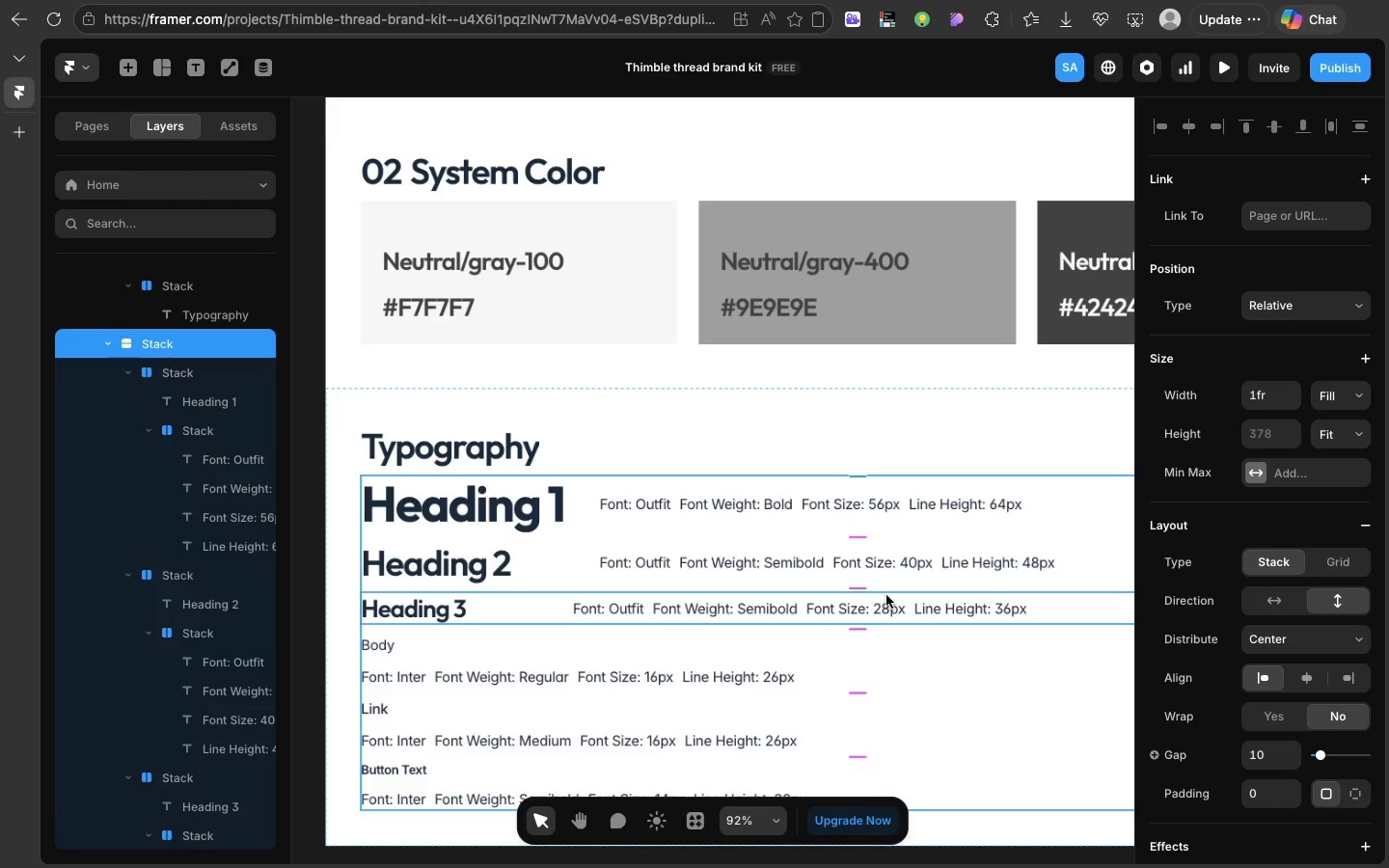 
left_click([886, 595])
 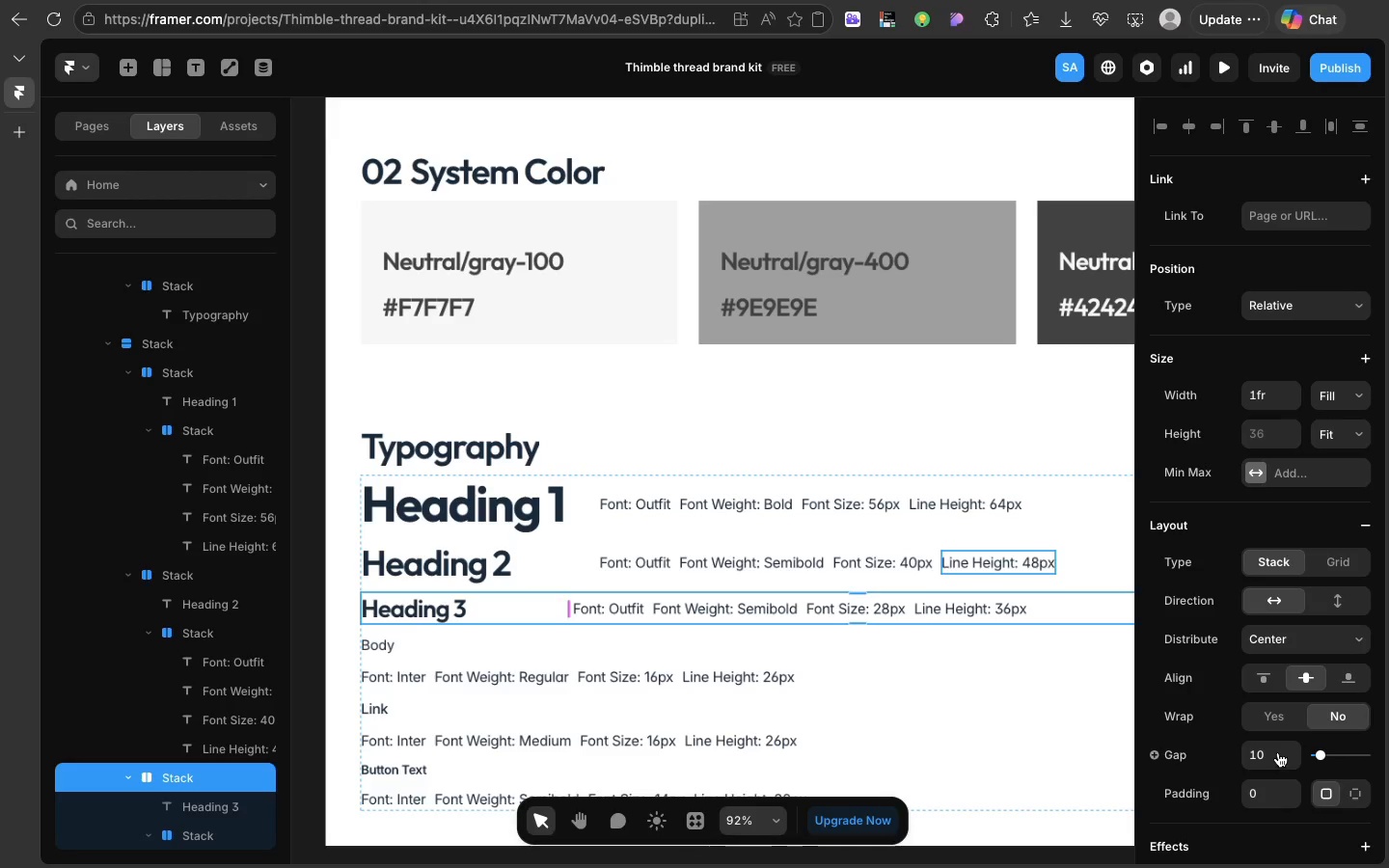 
left_click([1276, 752])
 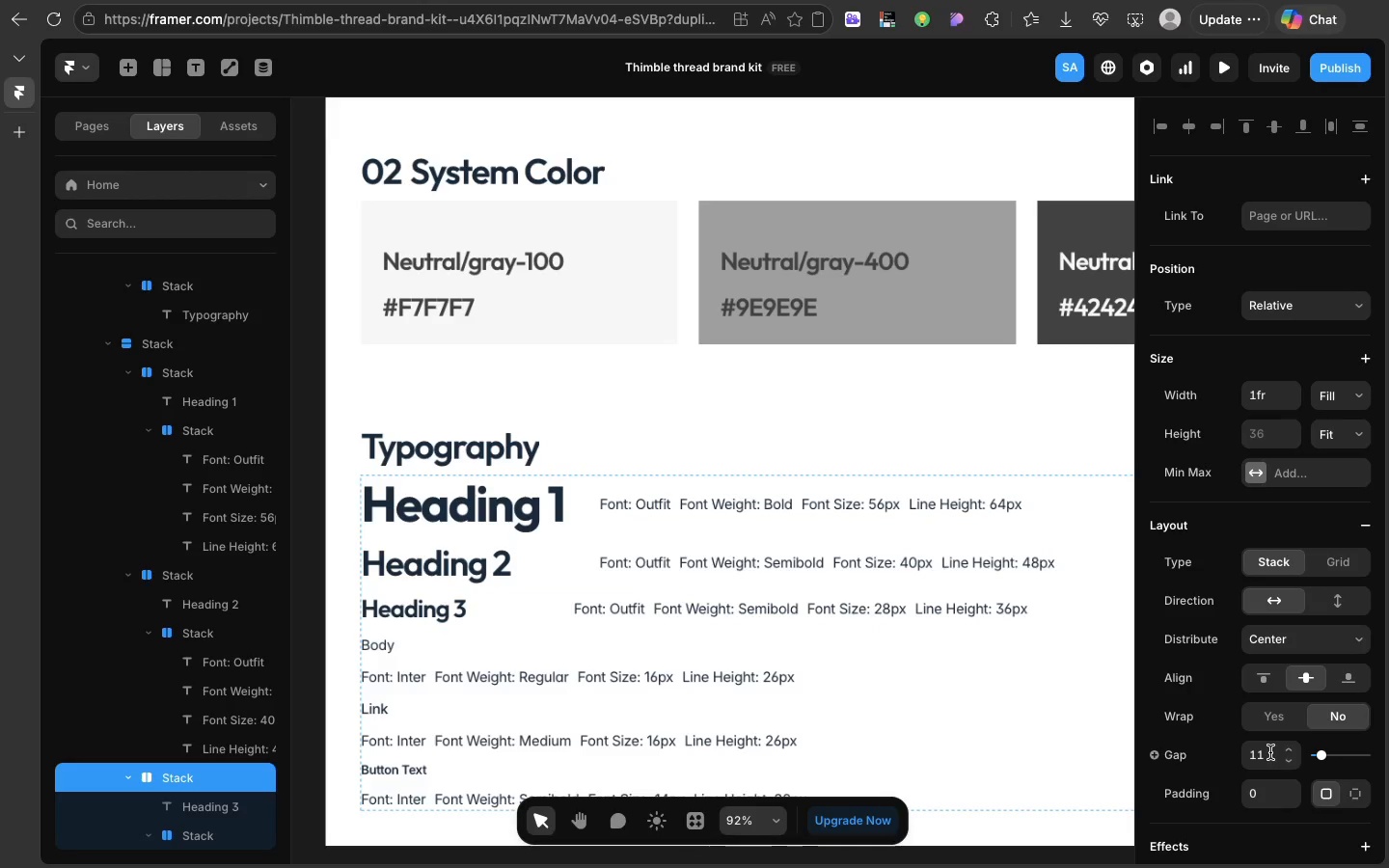 
double_click([1270, 752])
 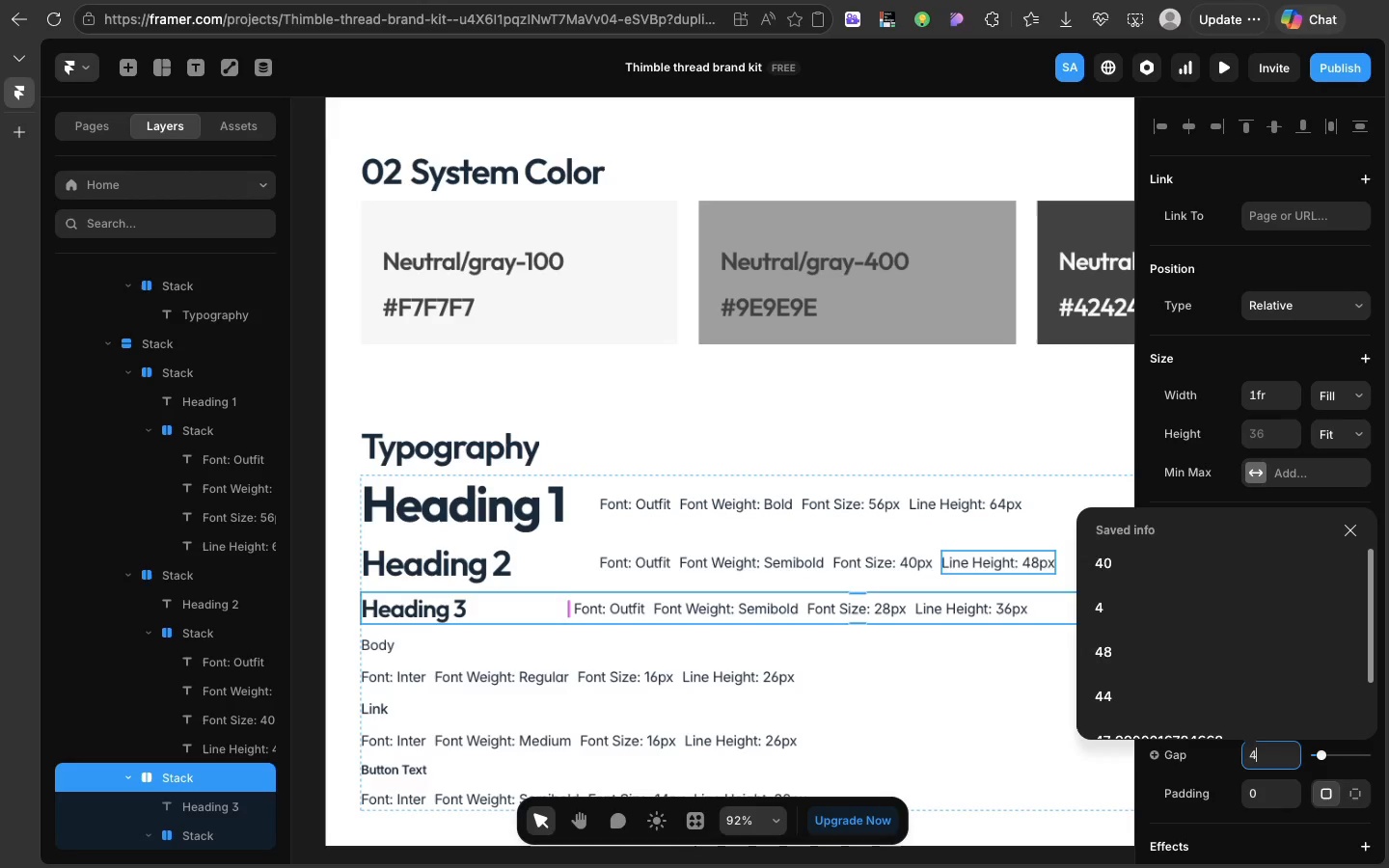 
type(40)
 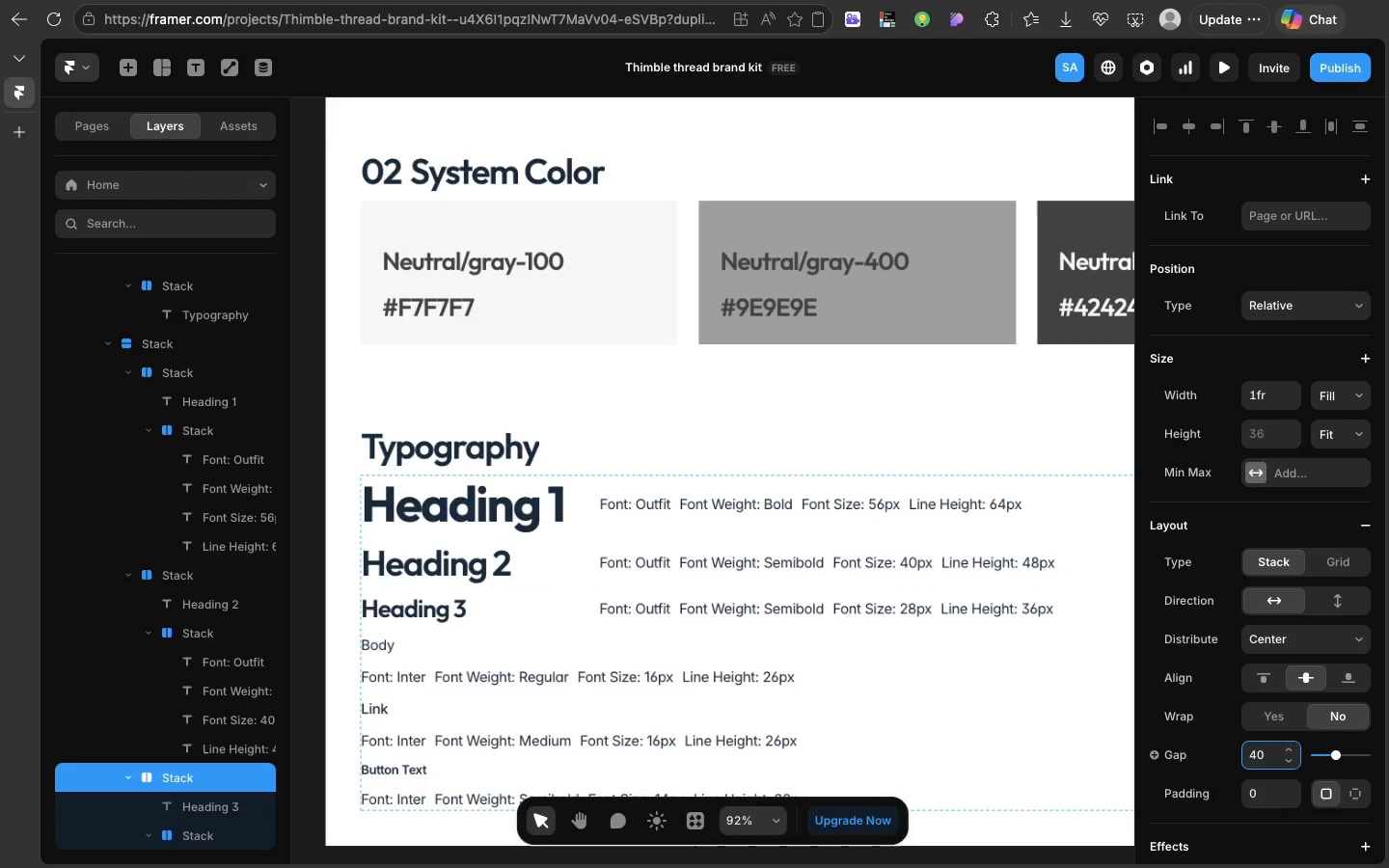 
key(Enter)
 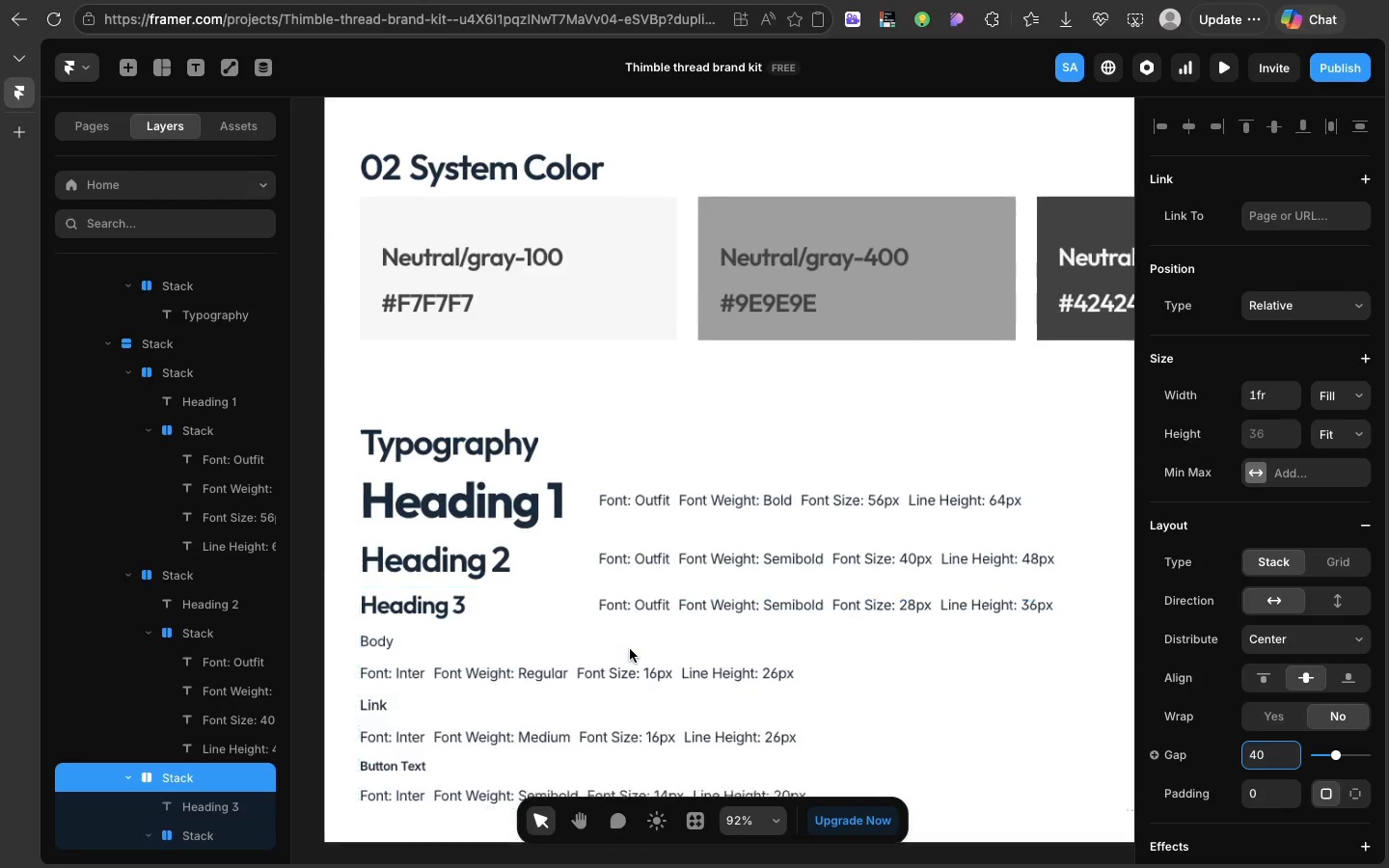 
scroll: coordinate [630, 649], scroll_direction: down, amount: 6.0
 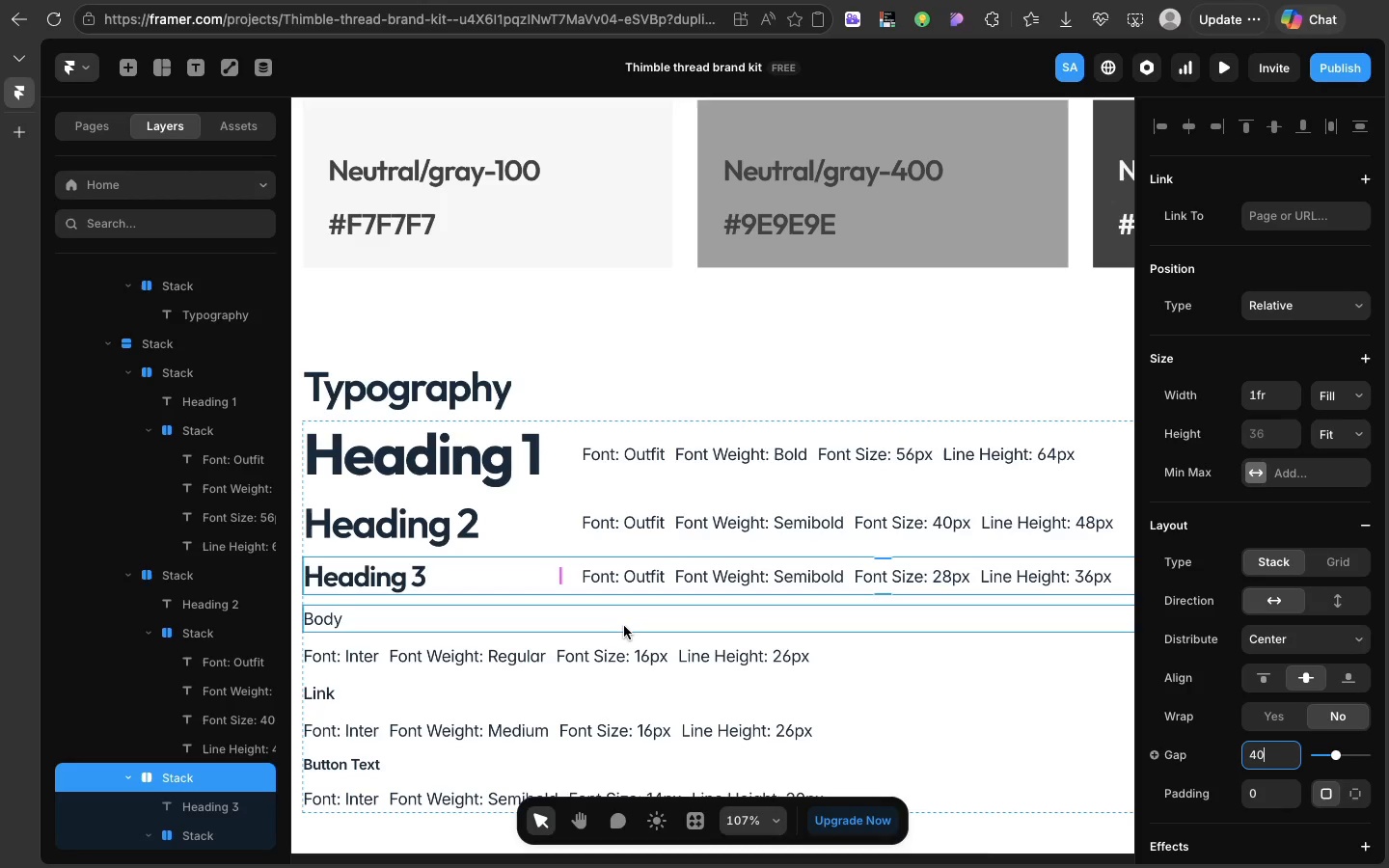 
wait(58.45)
 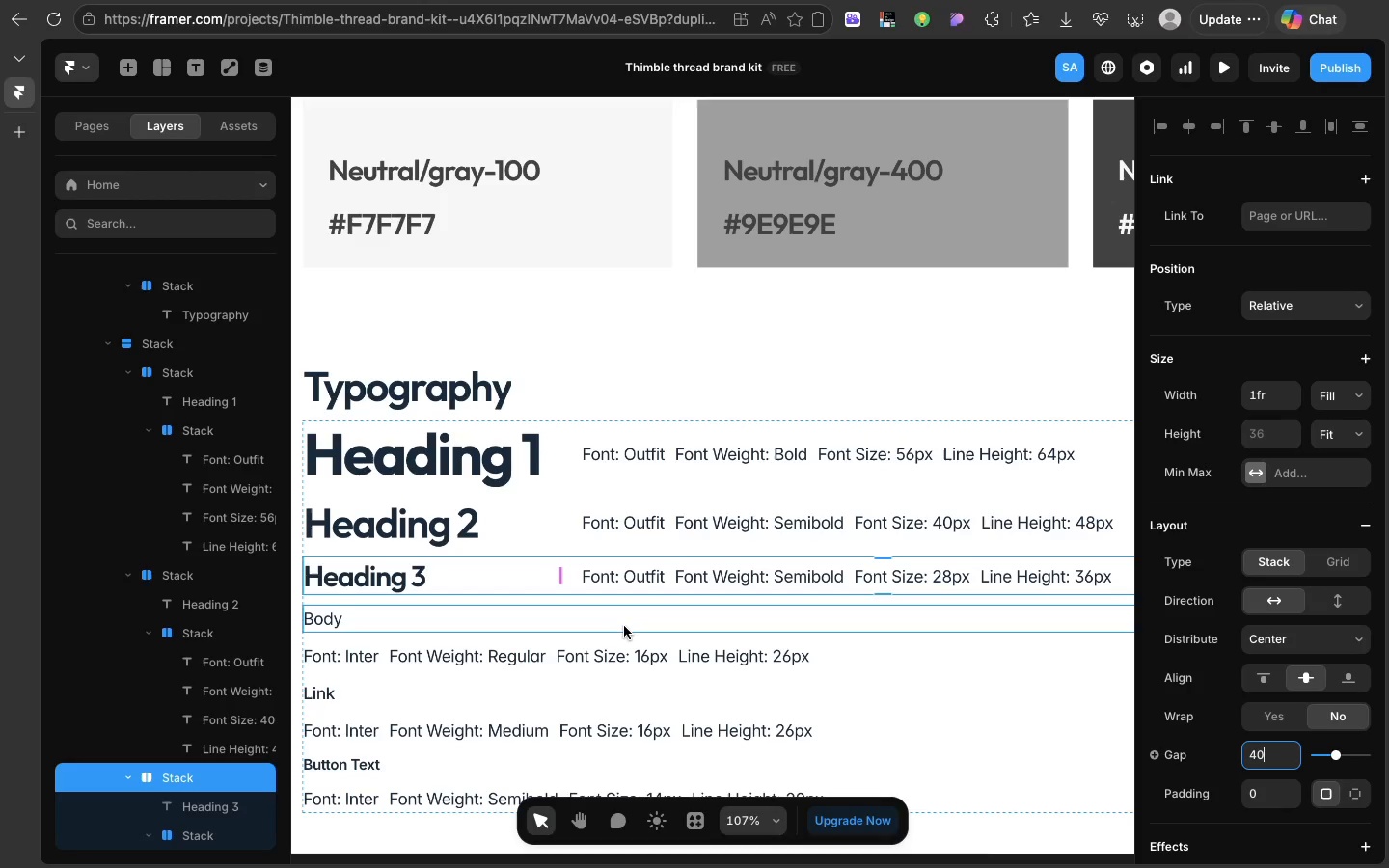 
scroll: coordinate [623, 616], scroll_direction: up, amount: 2.0
 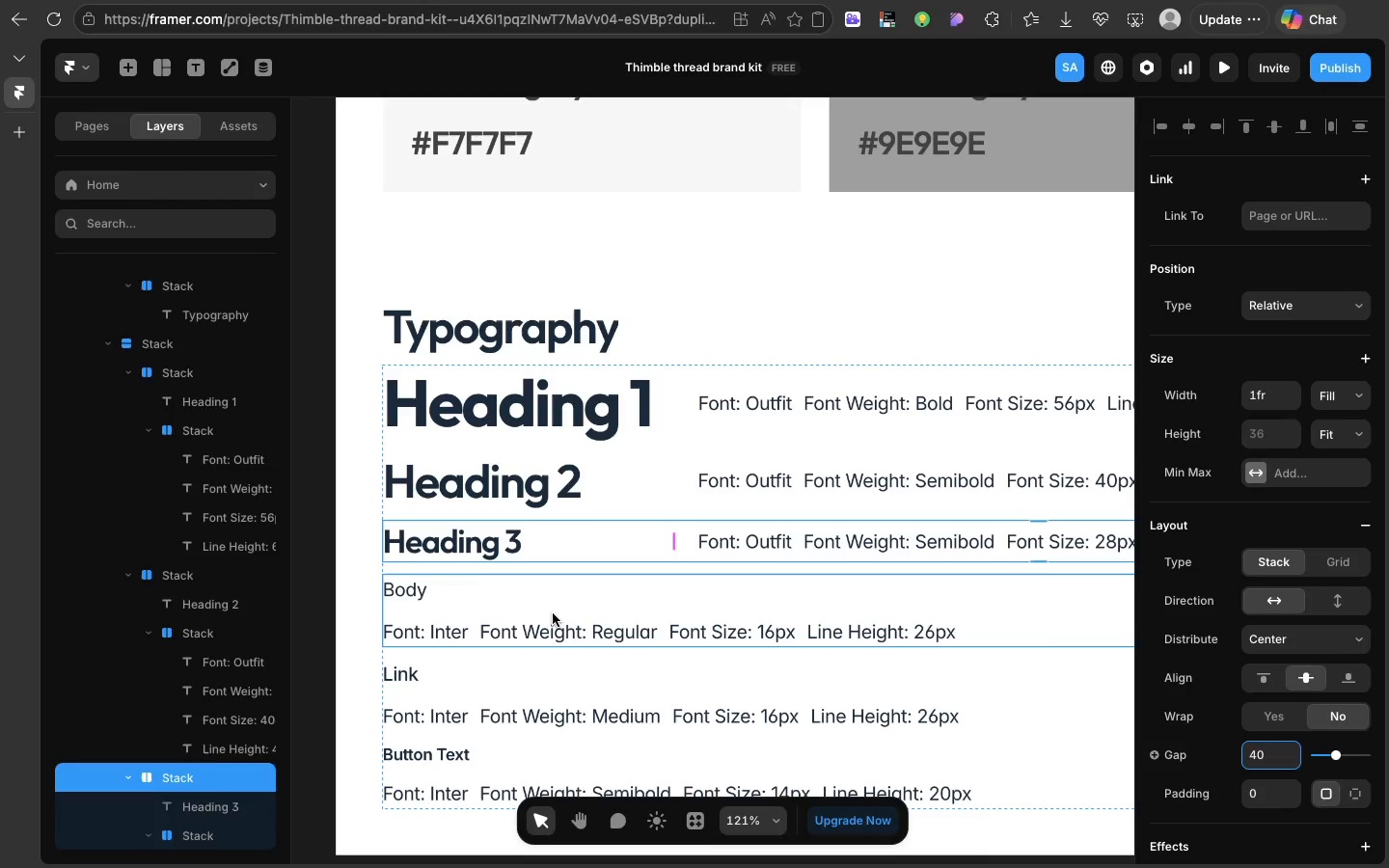 
left_click([553, 613])
 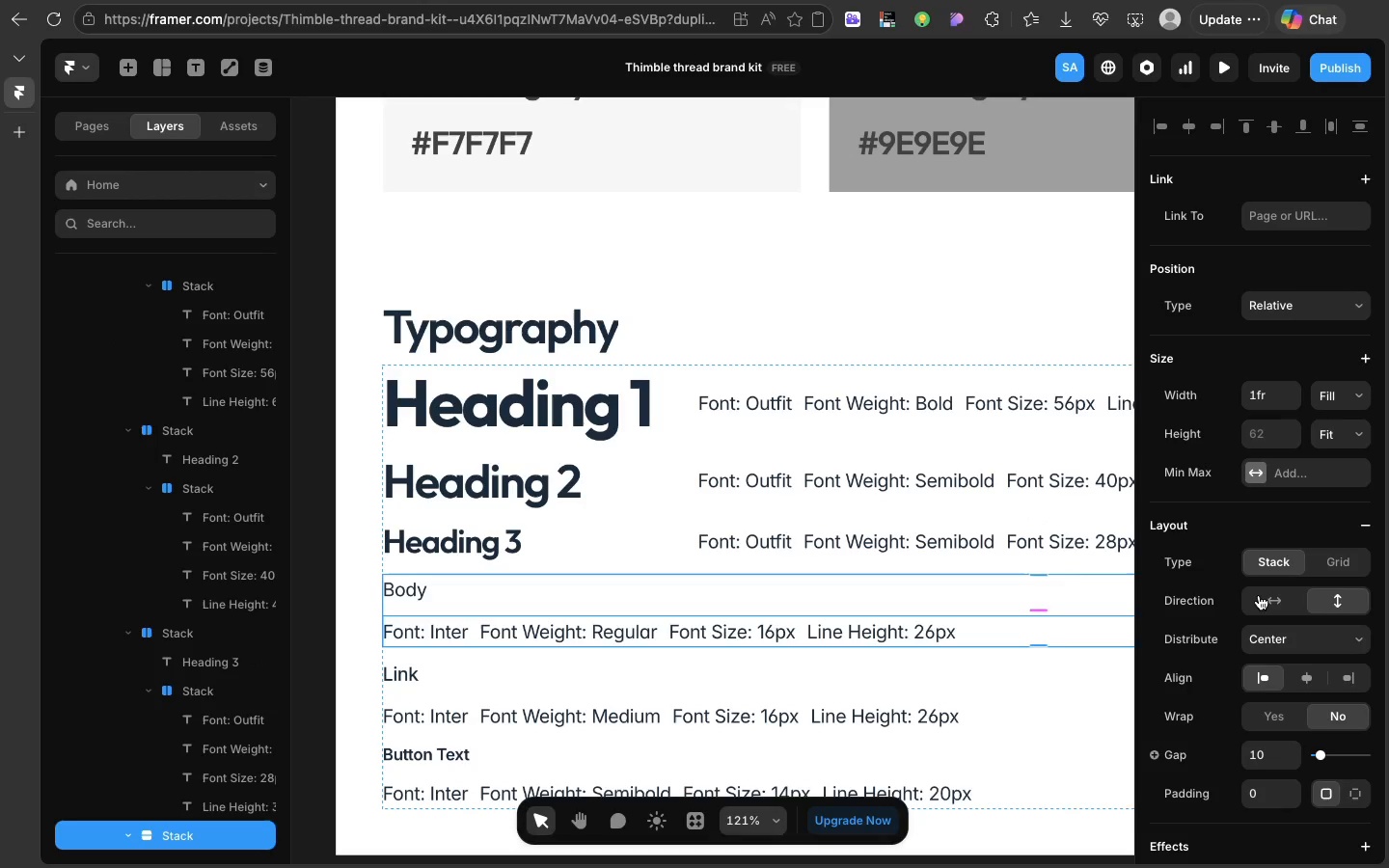 
left_click([1259, 595])
 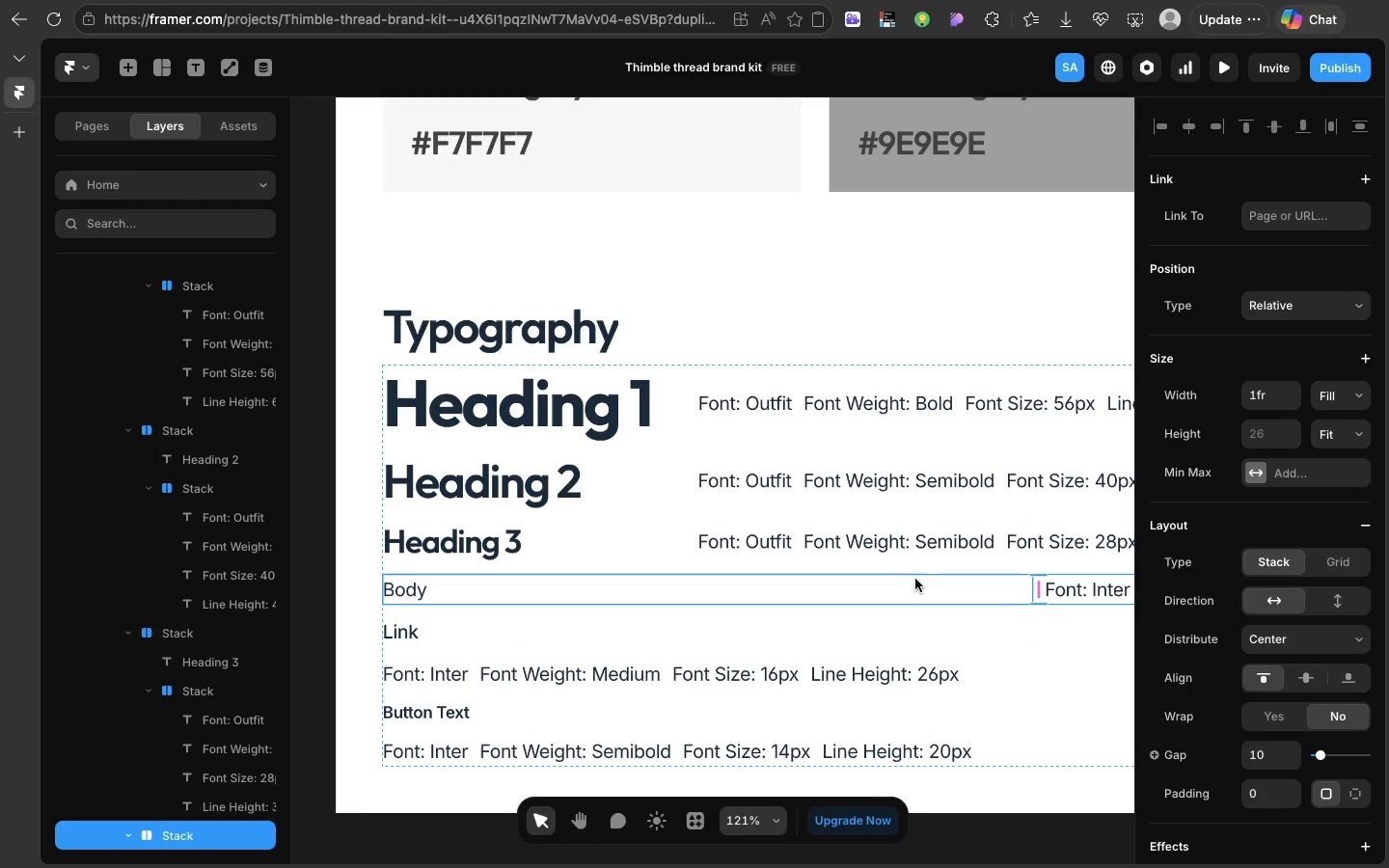 
left_click([915, 579])
 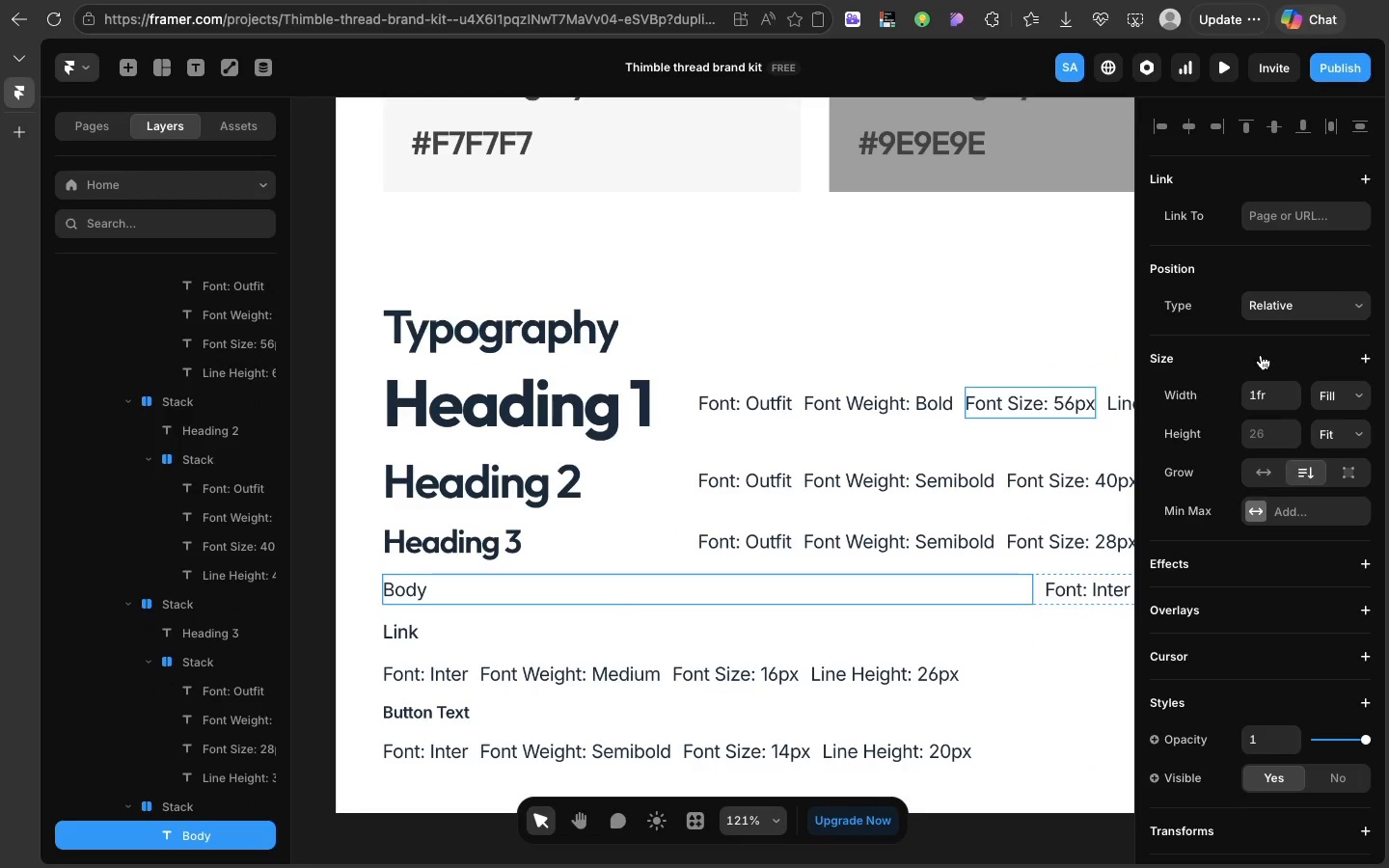 
scroll: coordinate [1261, 355], scroll_direction: up, amount: 14.0
 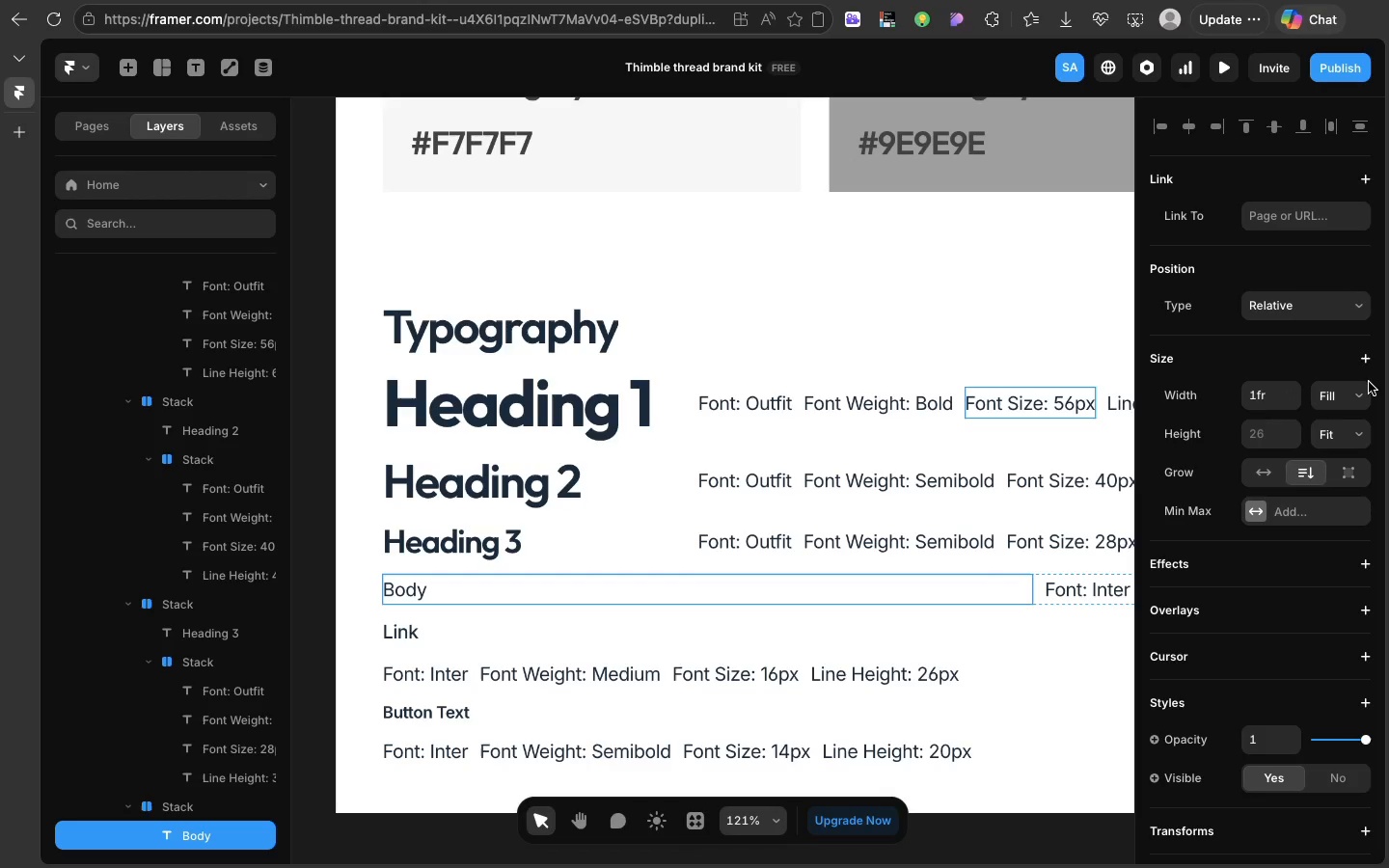 
left_click([1360, 393])
 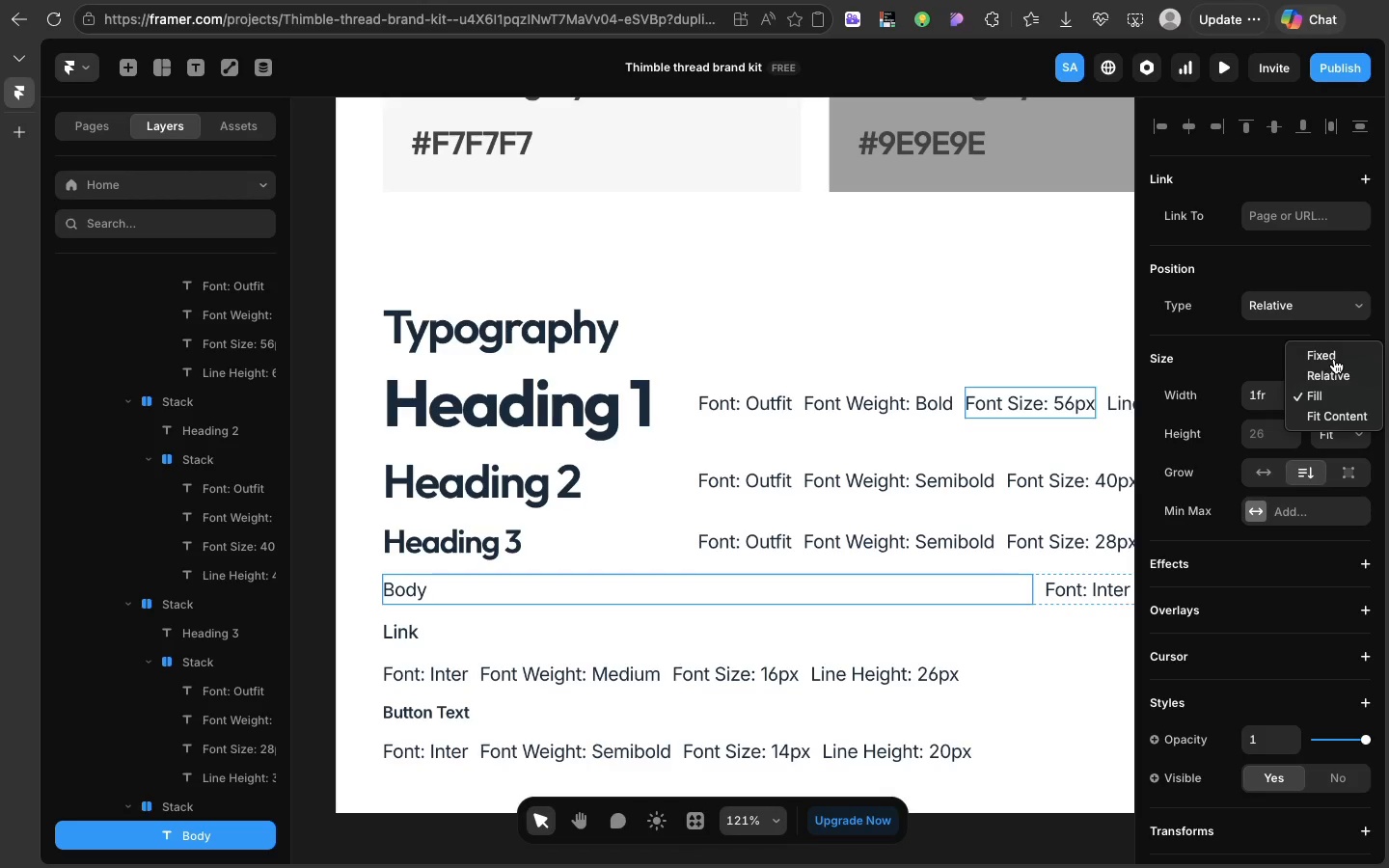 
left_click([1334, 359])
 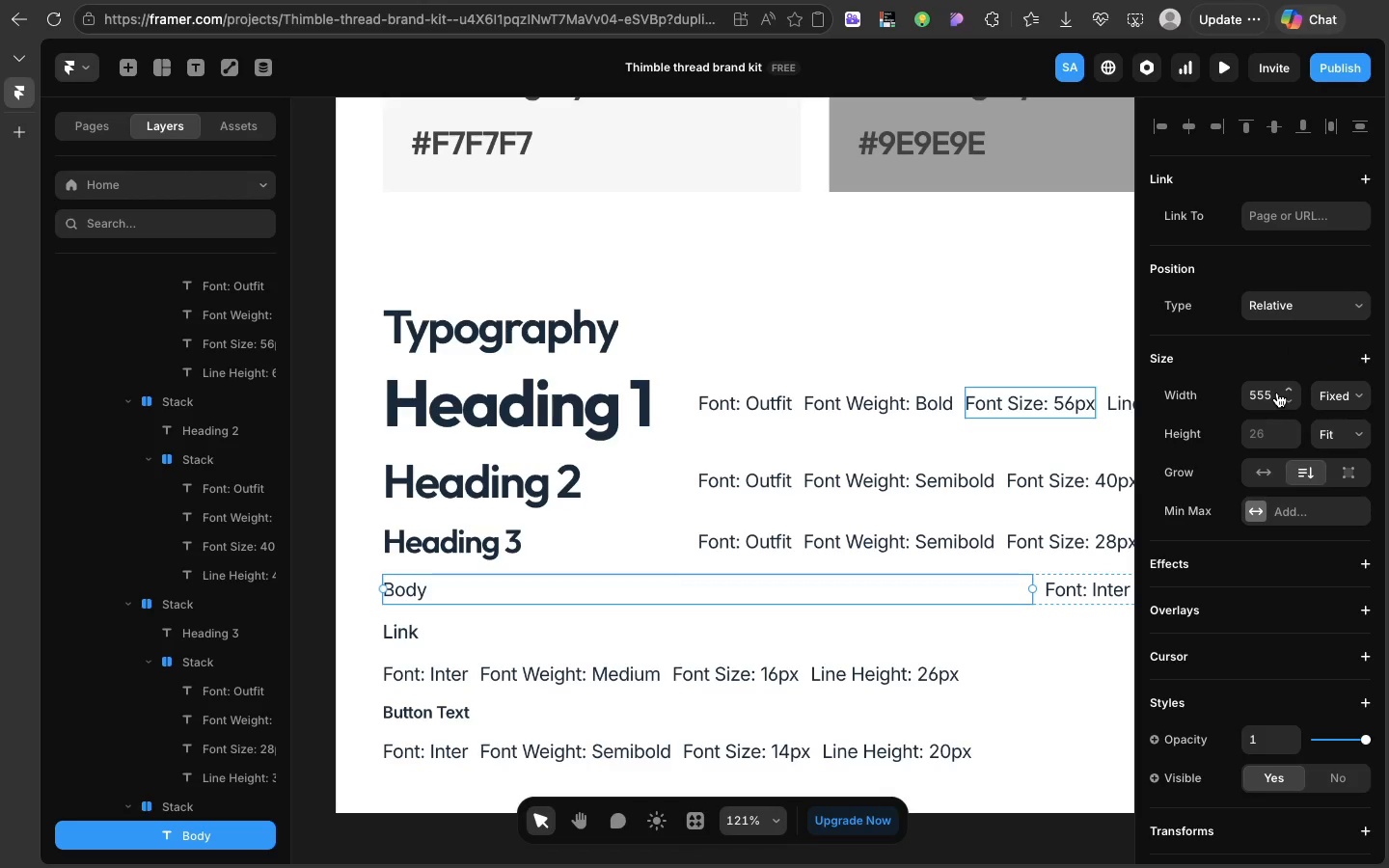 
left_click([1277, 393])
 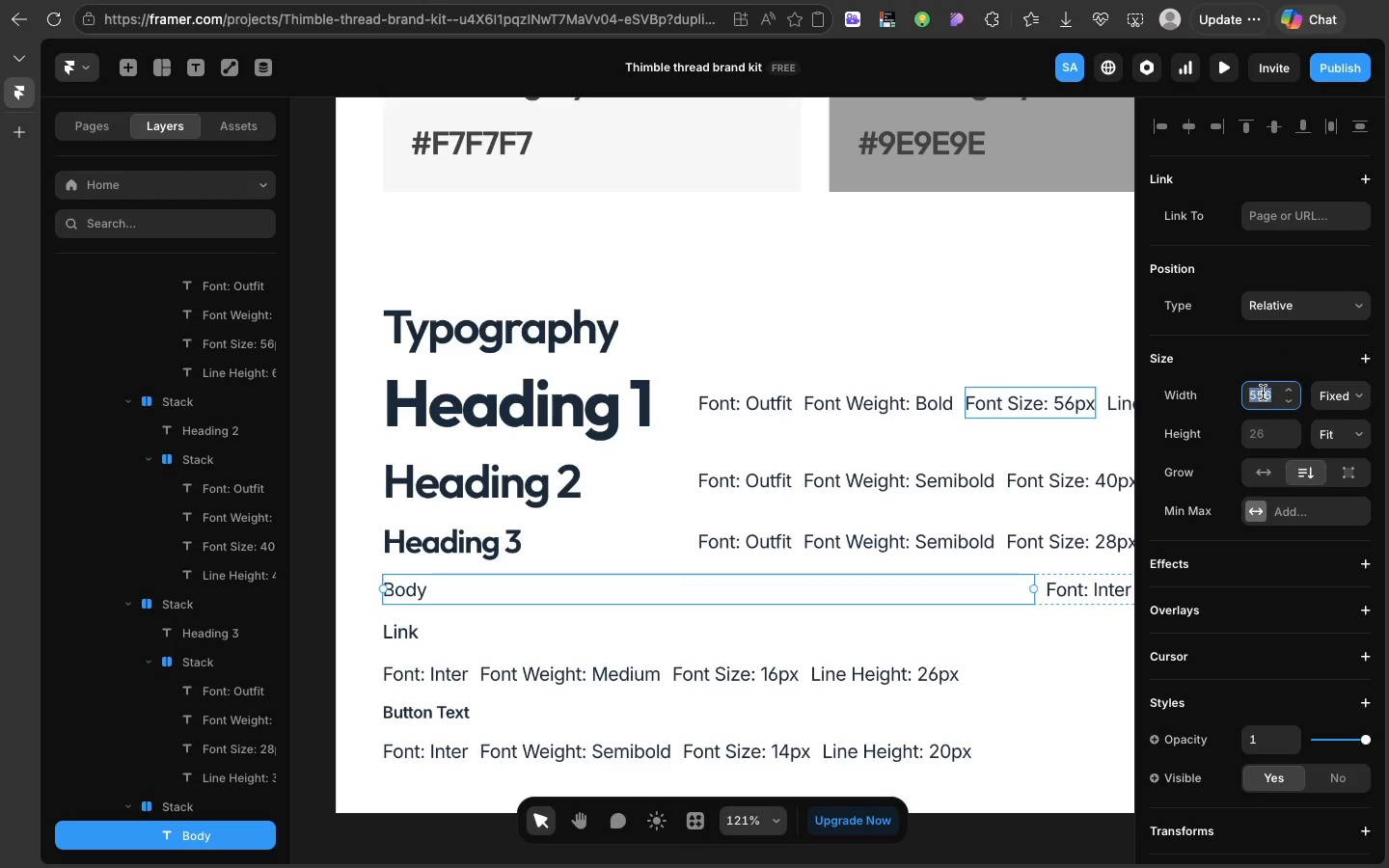 
double_click([1263, 393])
 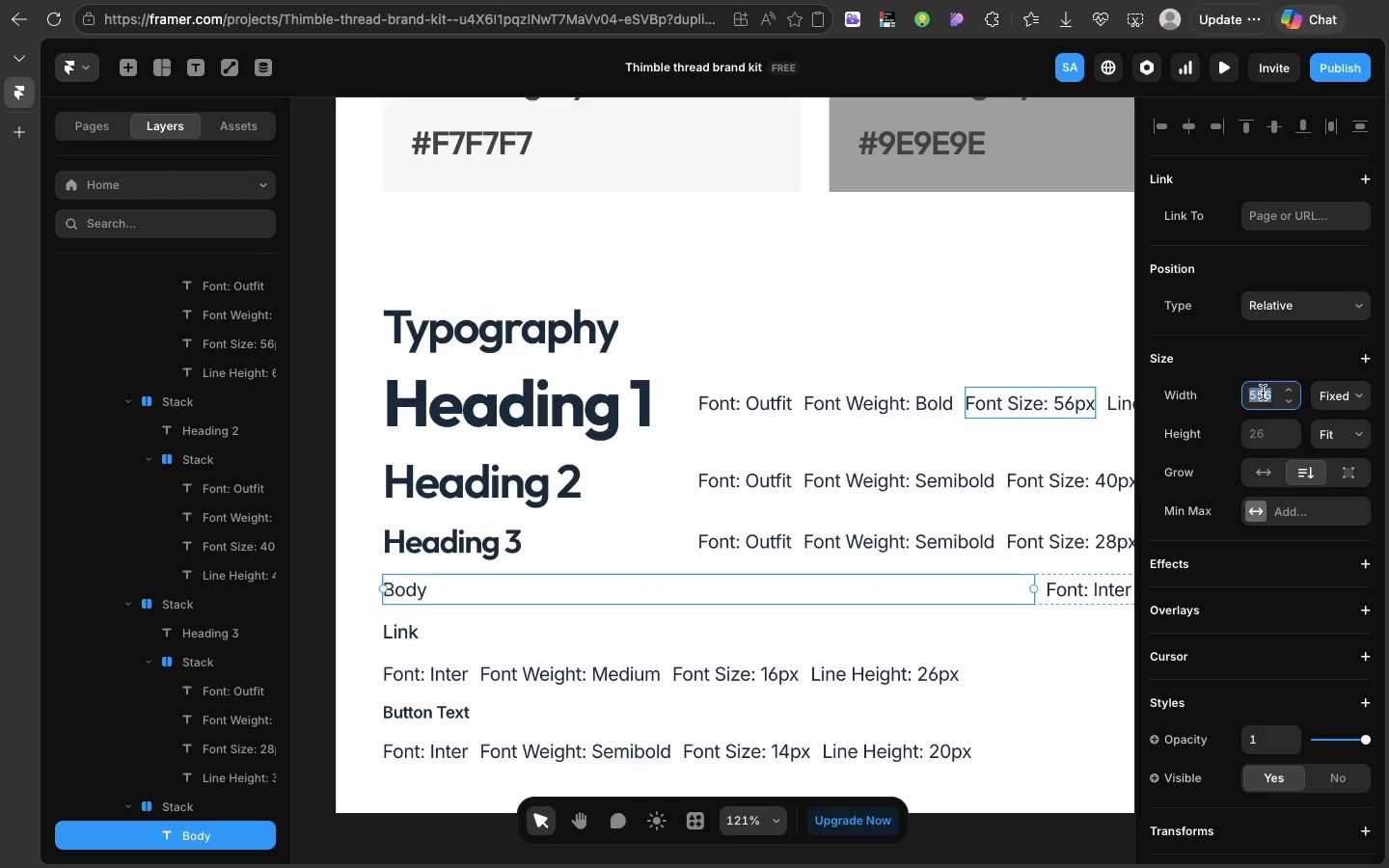 
type(229)
 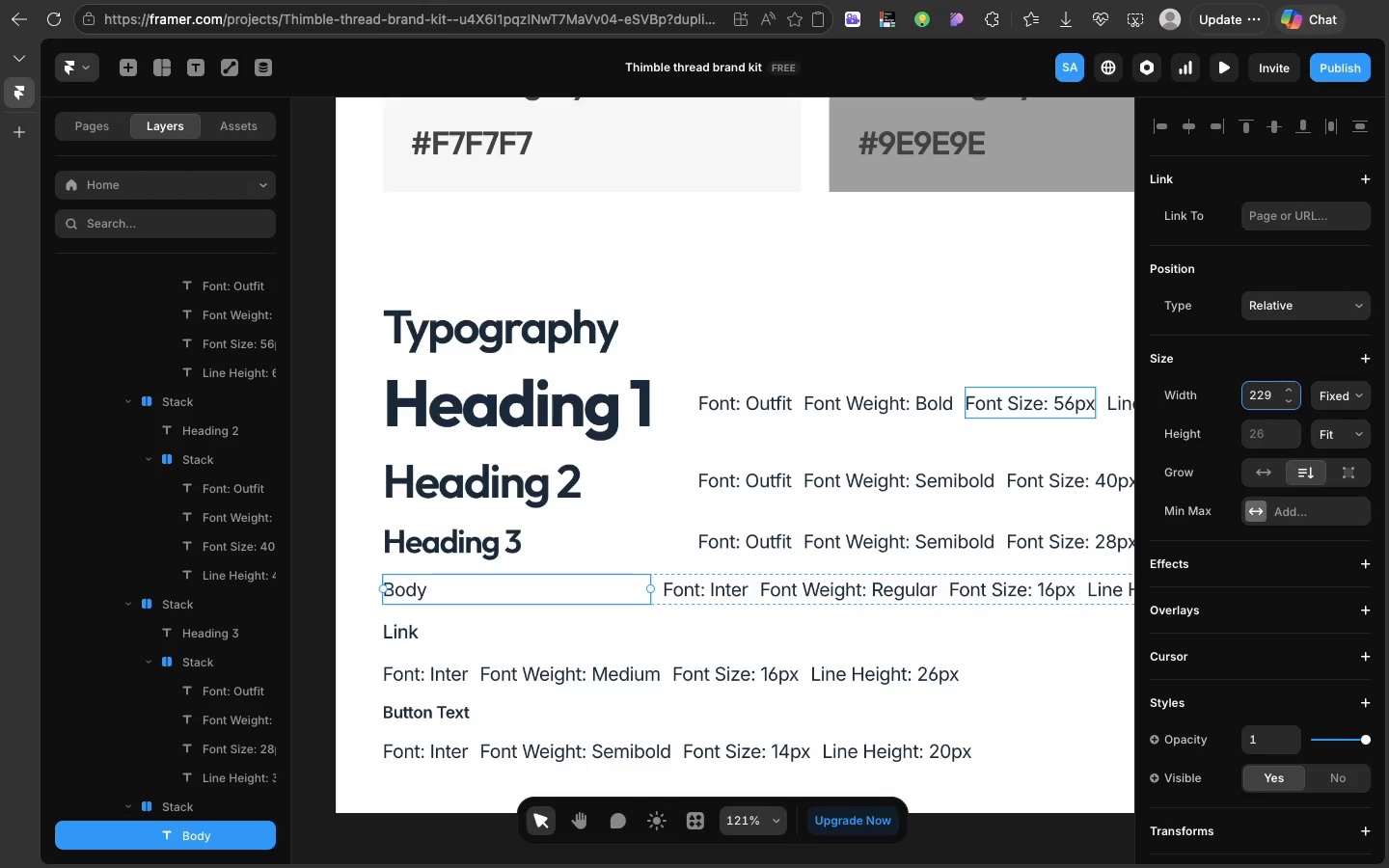 
hold_key(key=Enter, duration=0.31)
 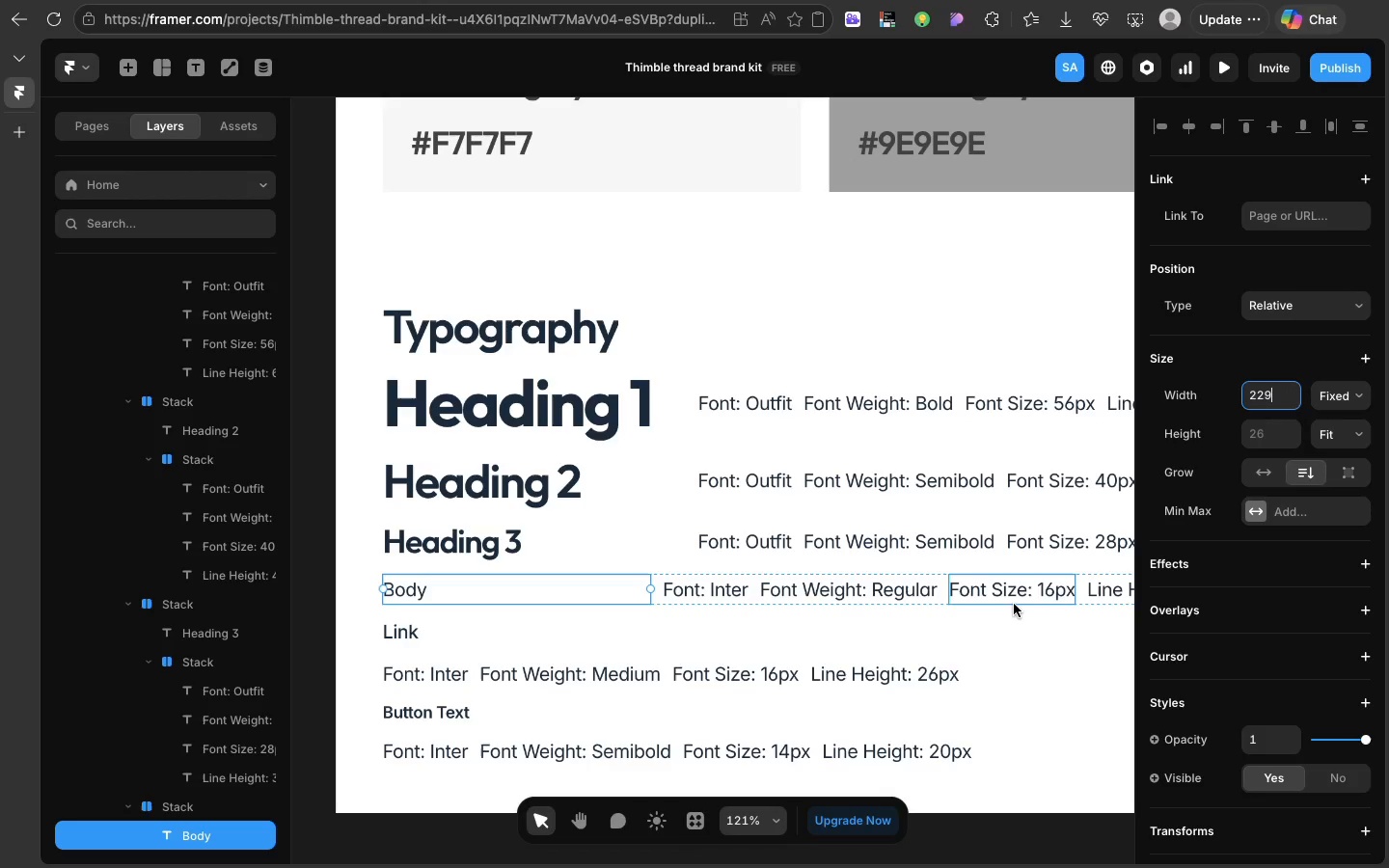 
left_click([828, 601])
 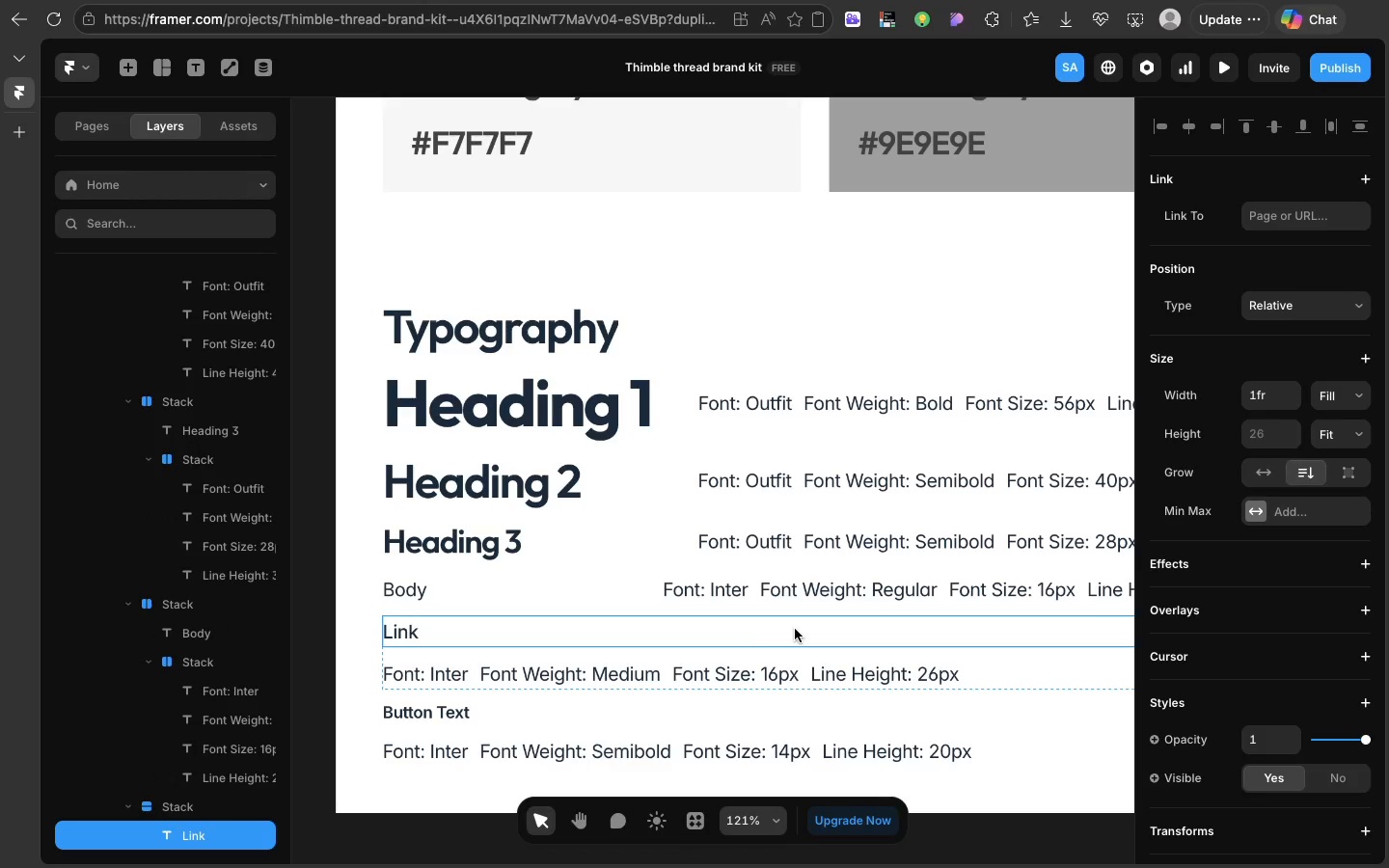 
left_click([795, 629])
 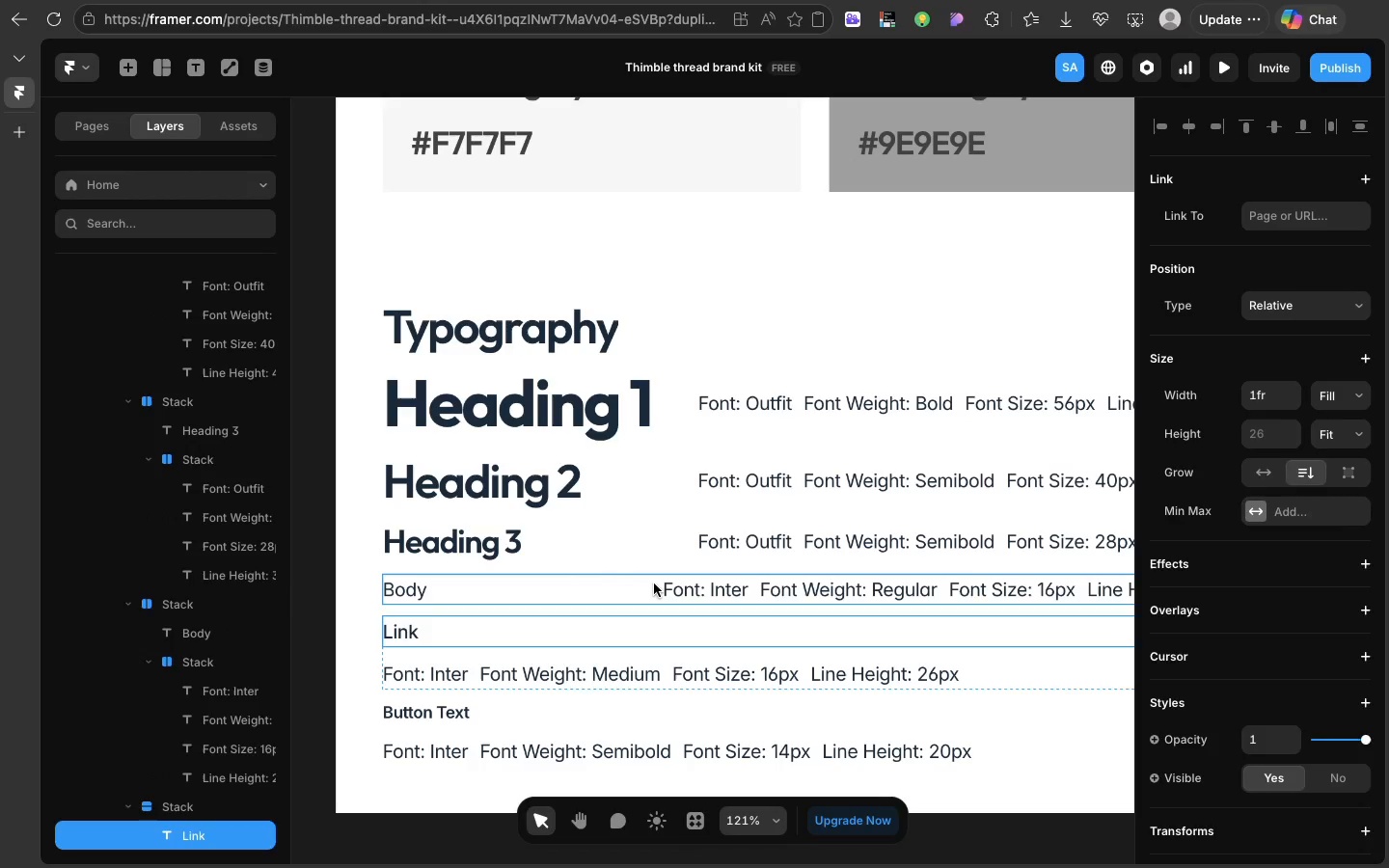 
left_click([654, 583])
 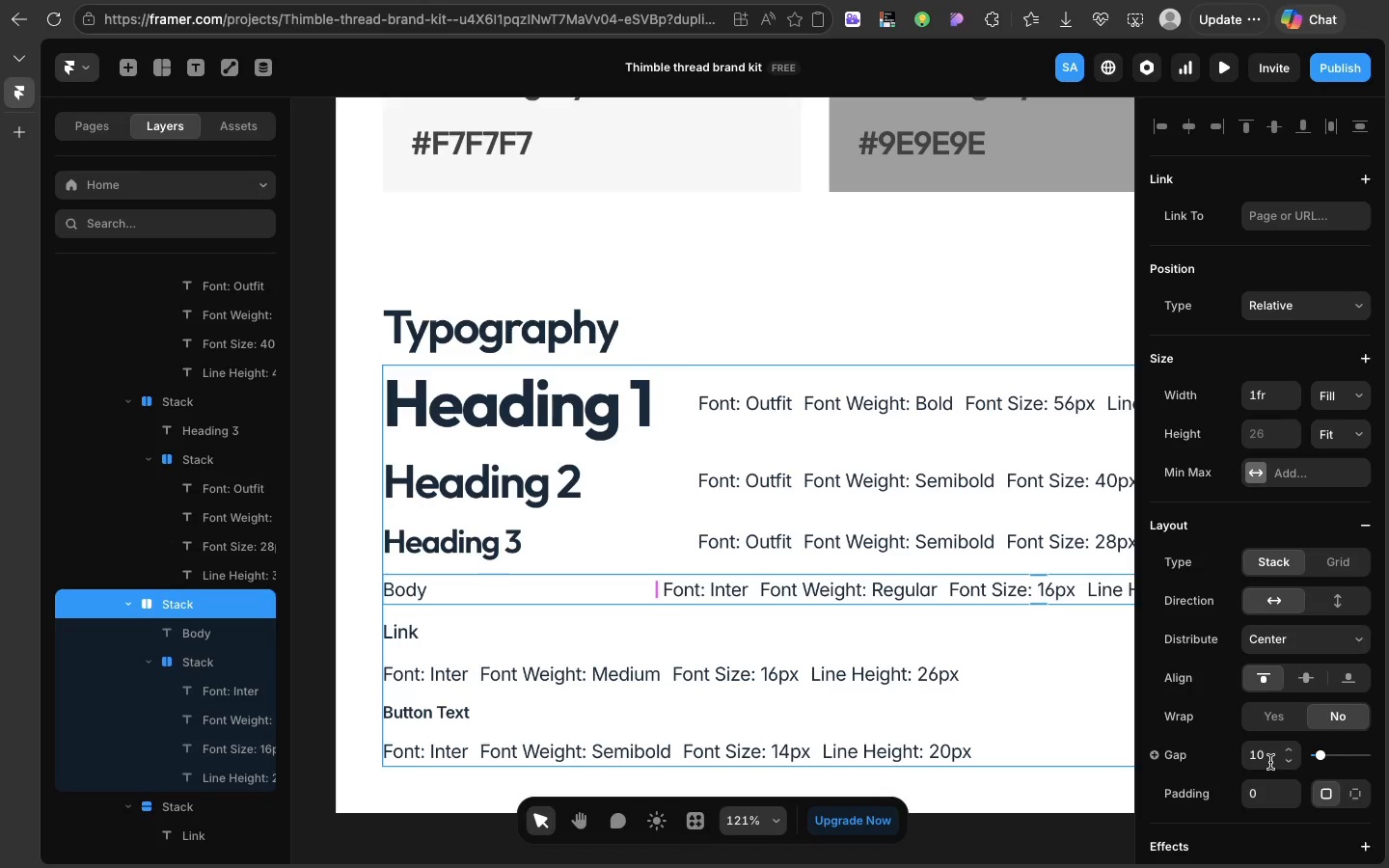 
left_click([1270, 762])
 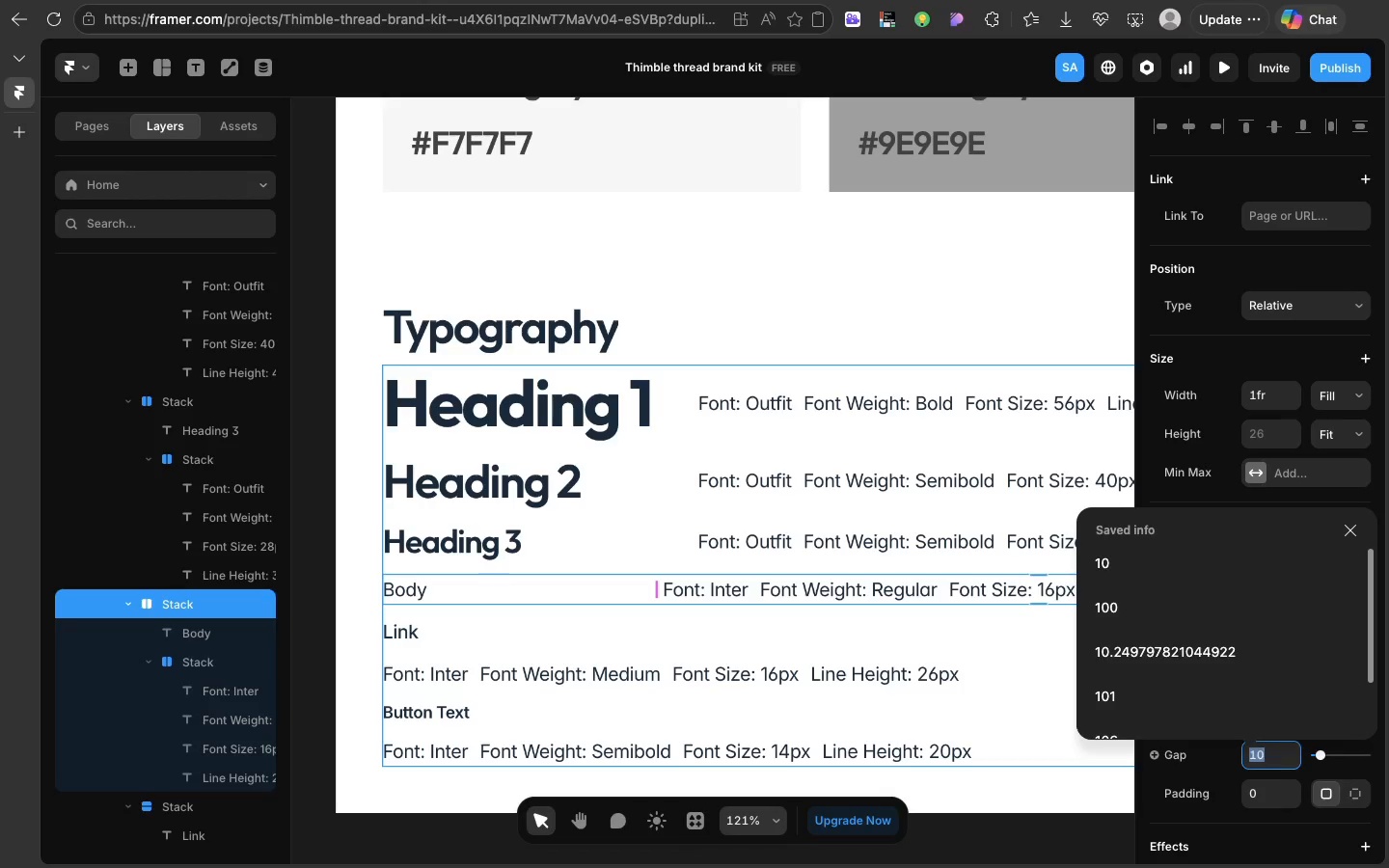 
type(40)
 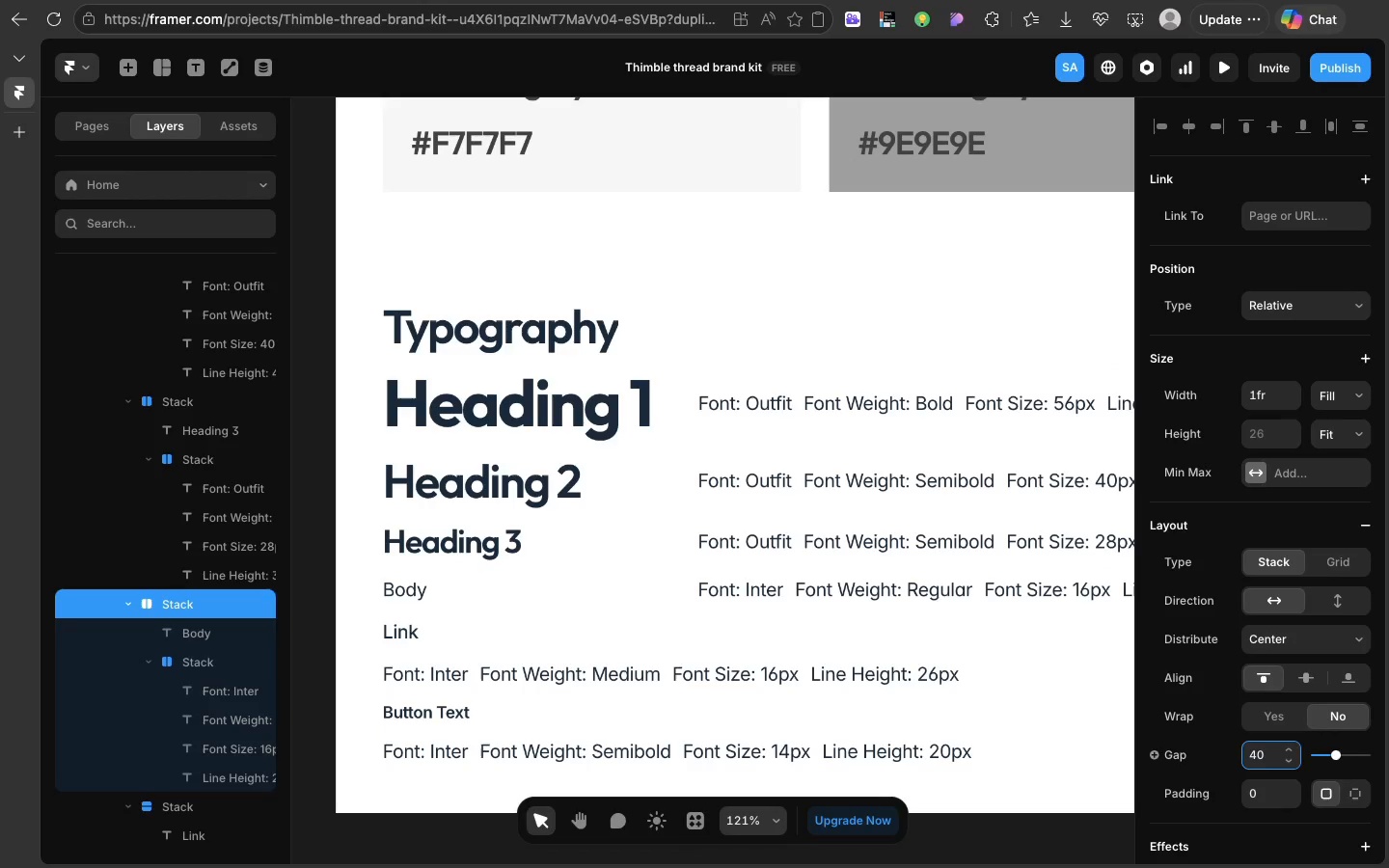 
key(Enter)
 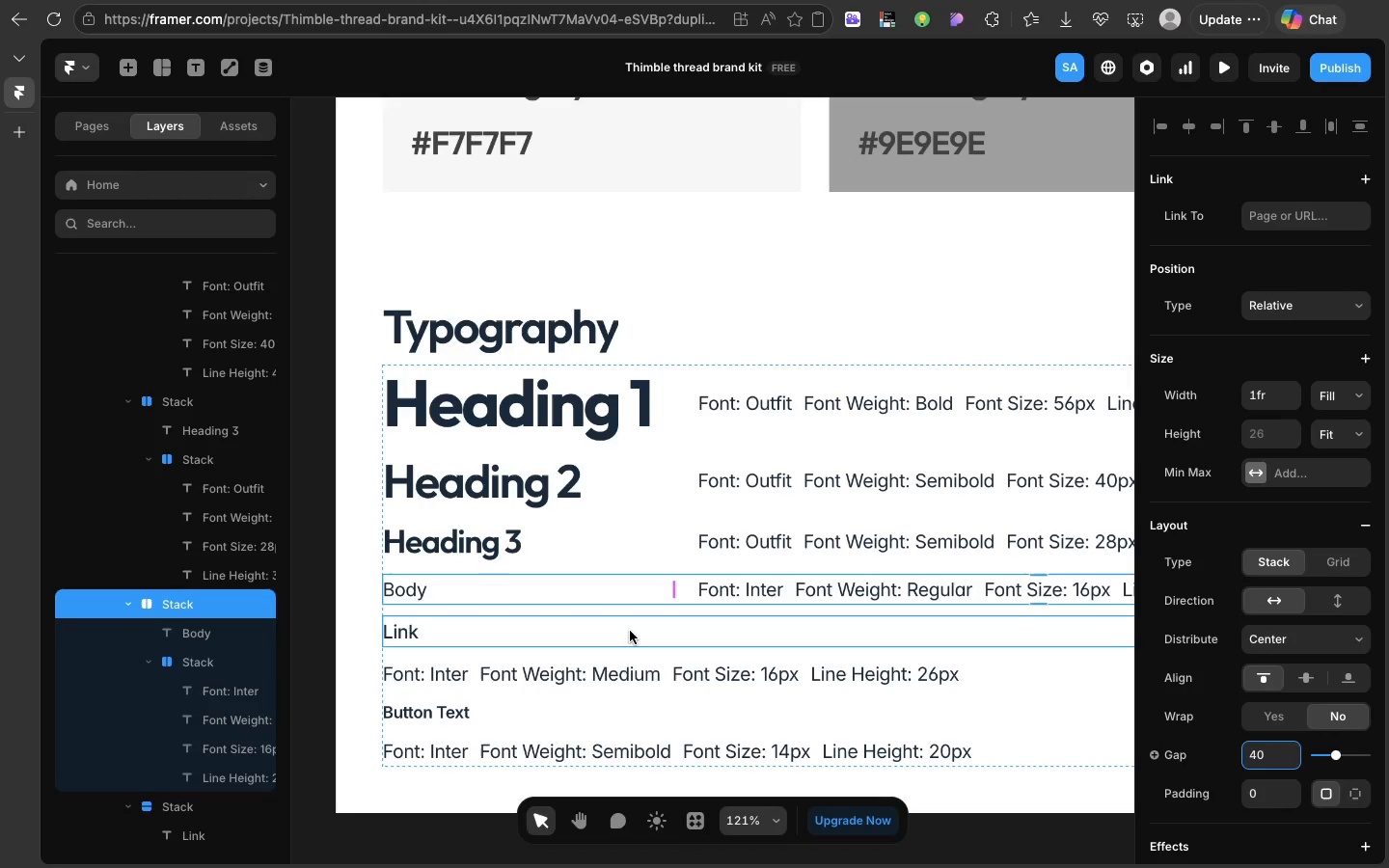 
left_click([630, 631])
 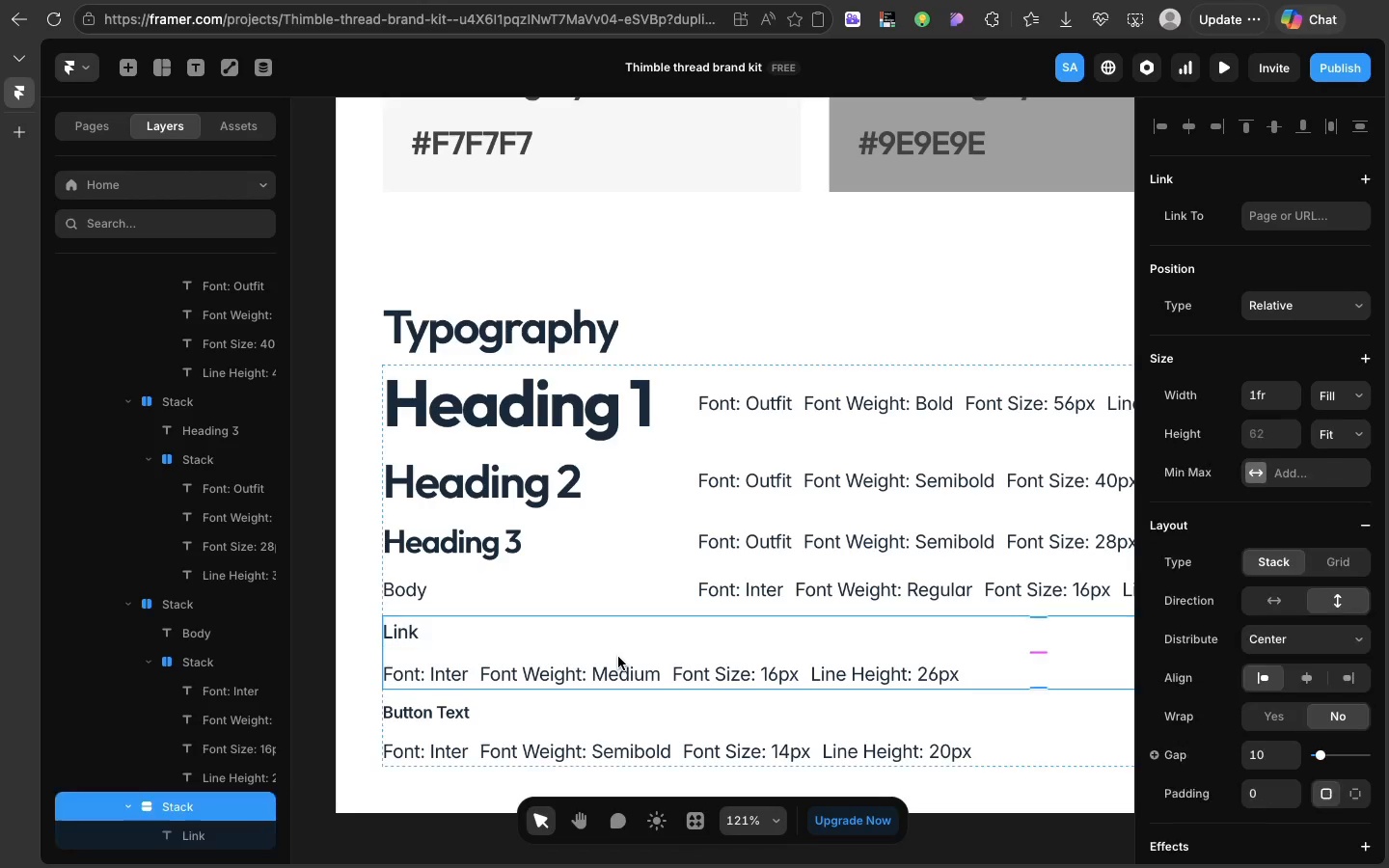 
left_click([618, 657])
 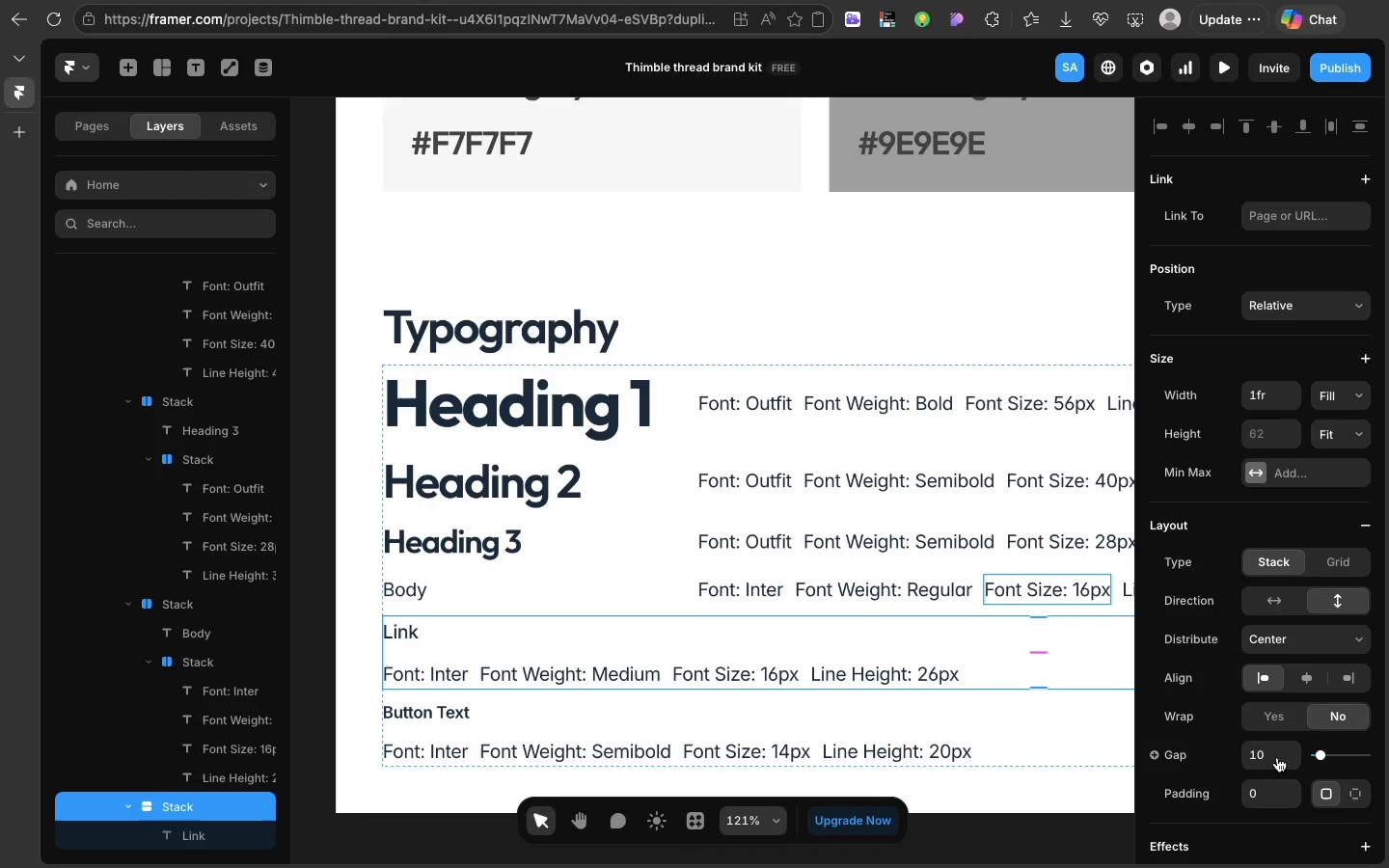 
left_click([1275, 757])
 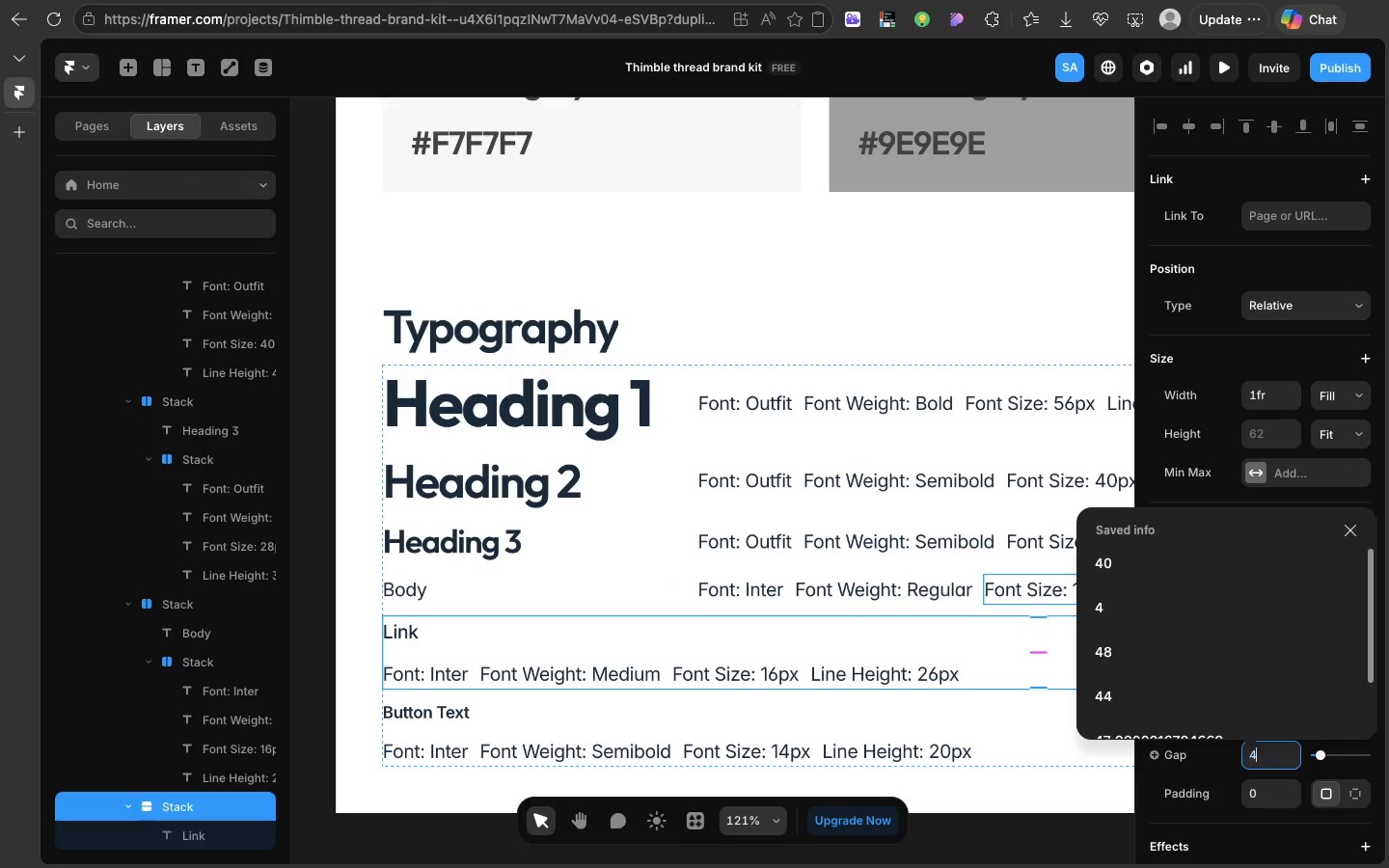 
type(40)
 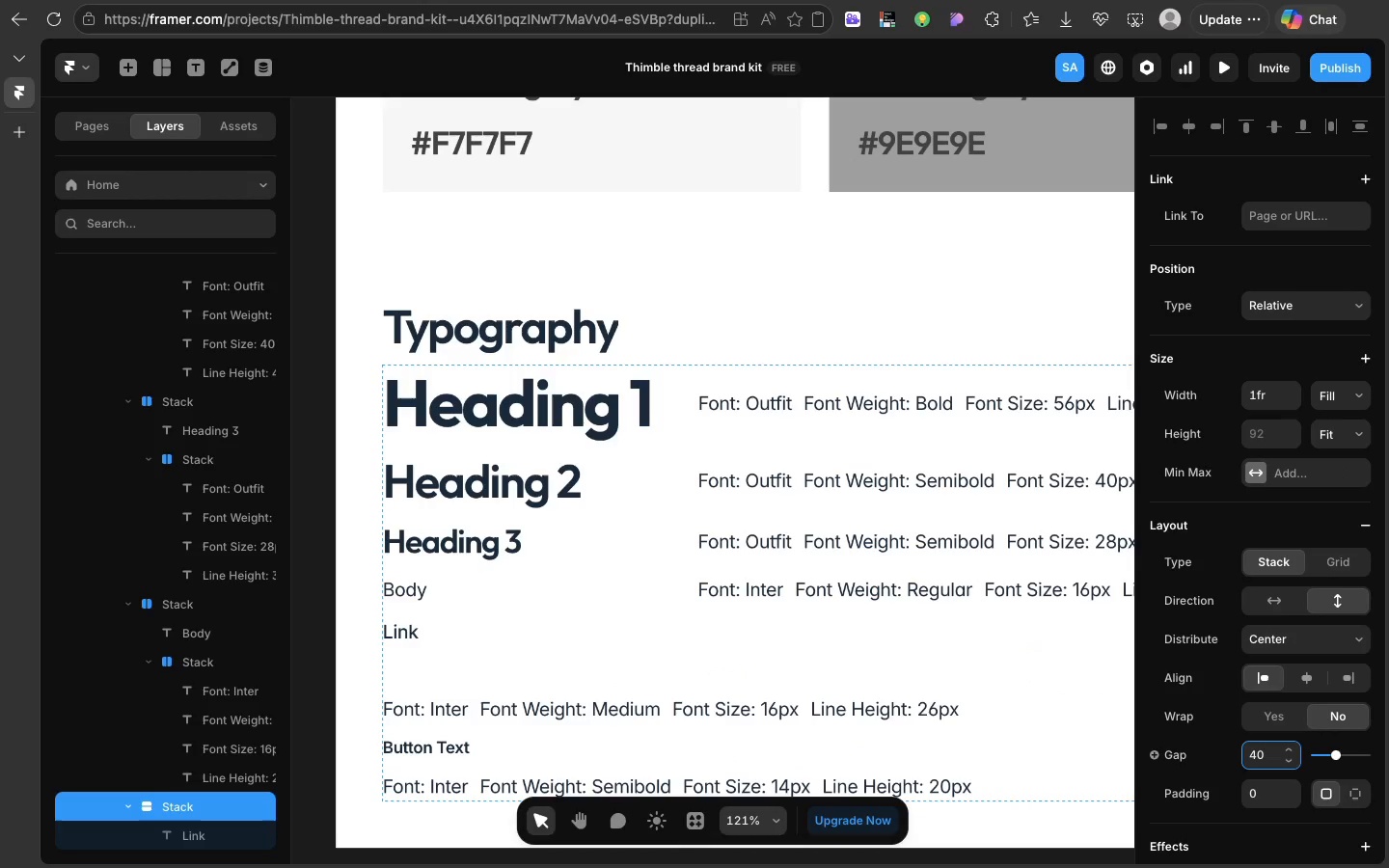 
key(Enter)
 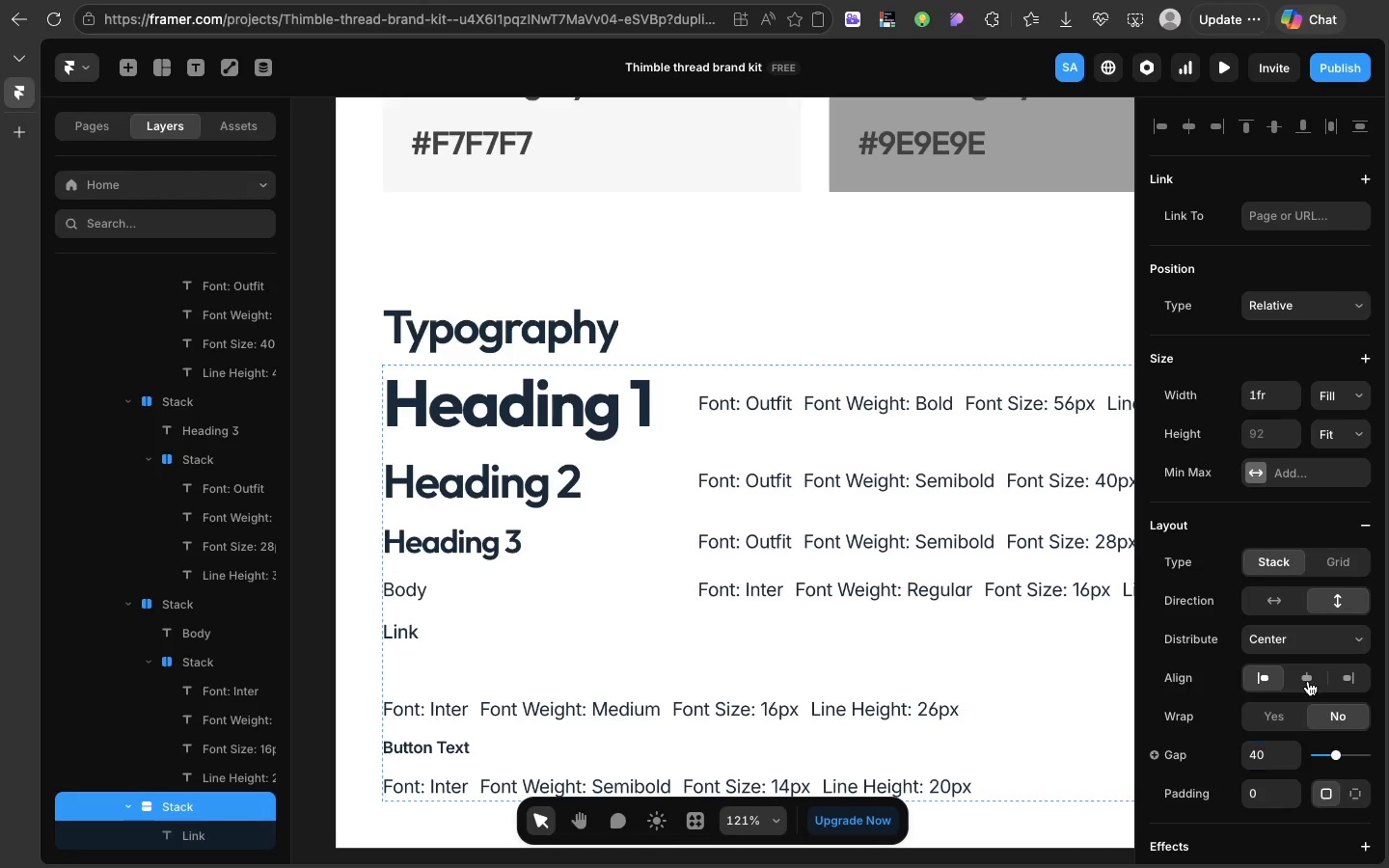 
left_click([1308, 681])
 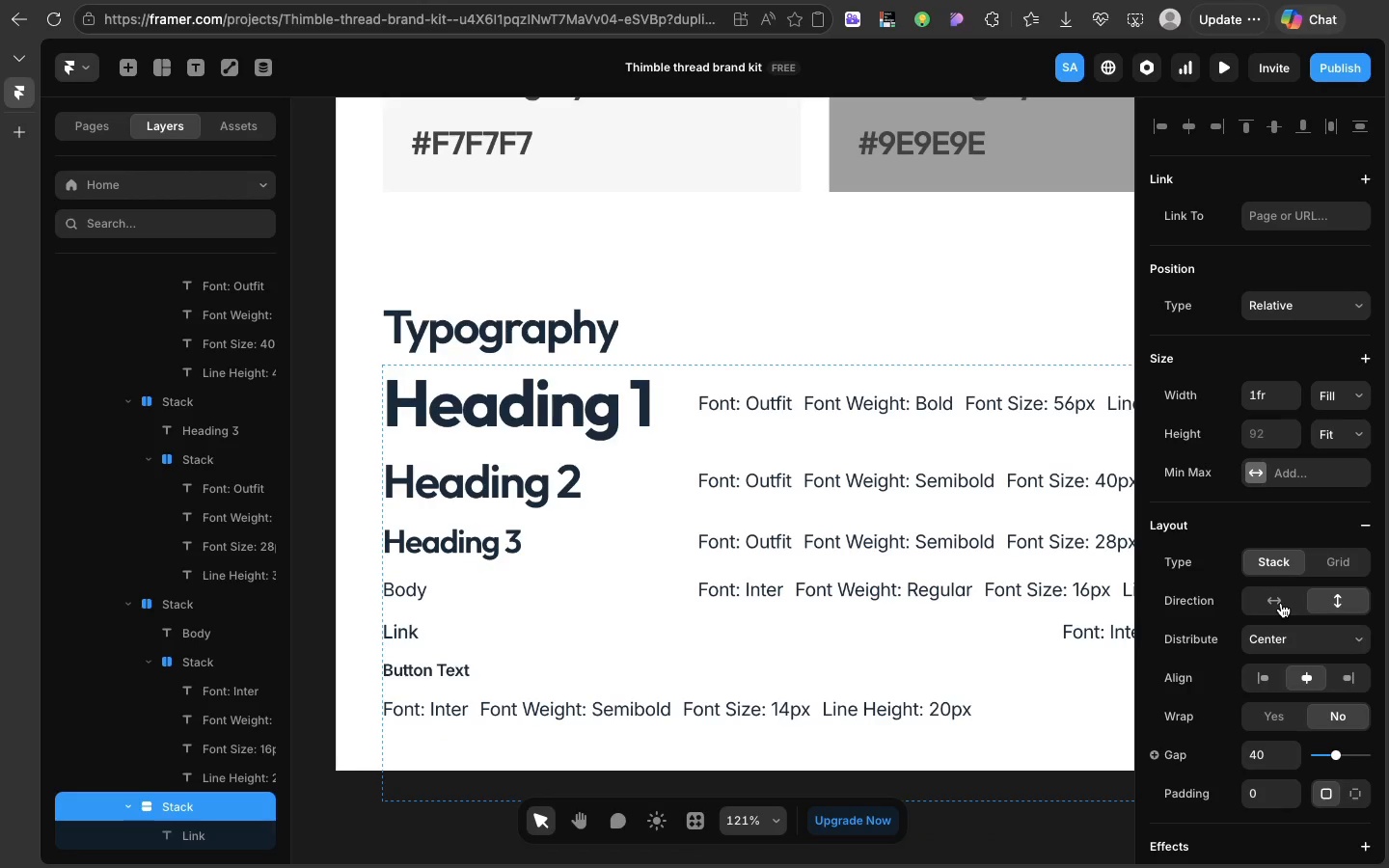 
left_click([1281, 603])
 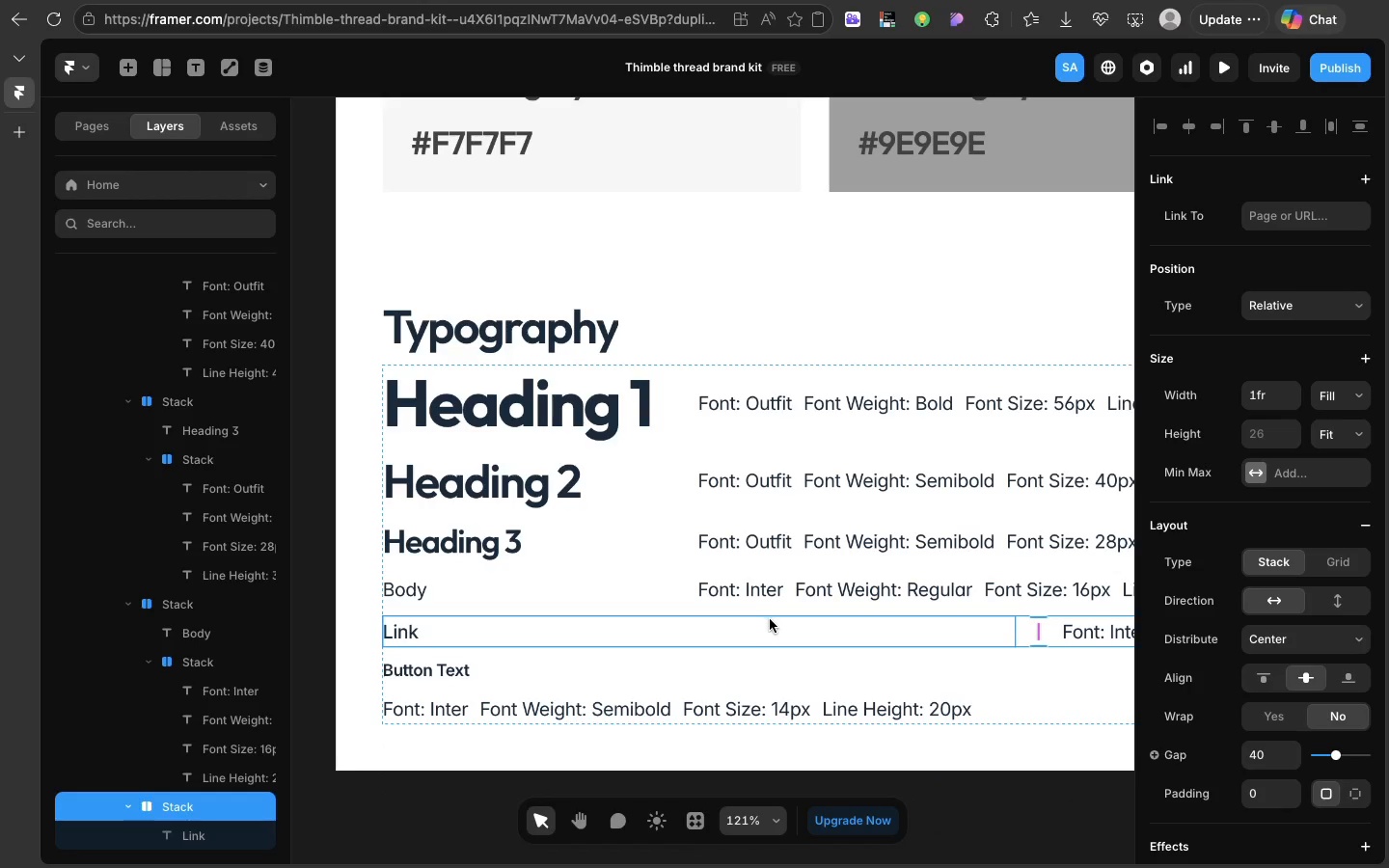 
left_click([770, 621])
 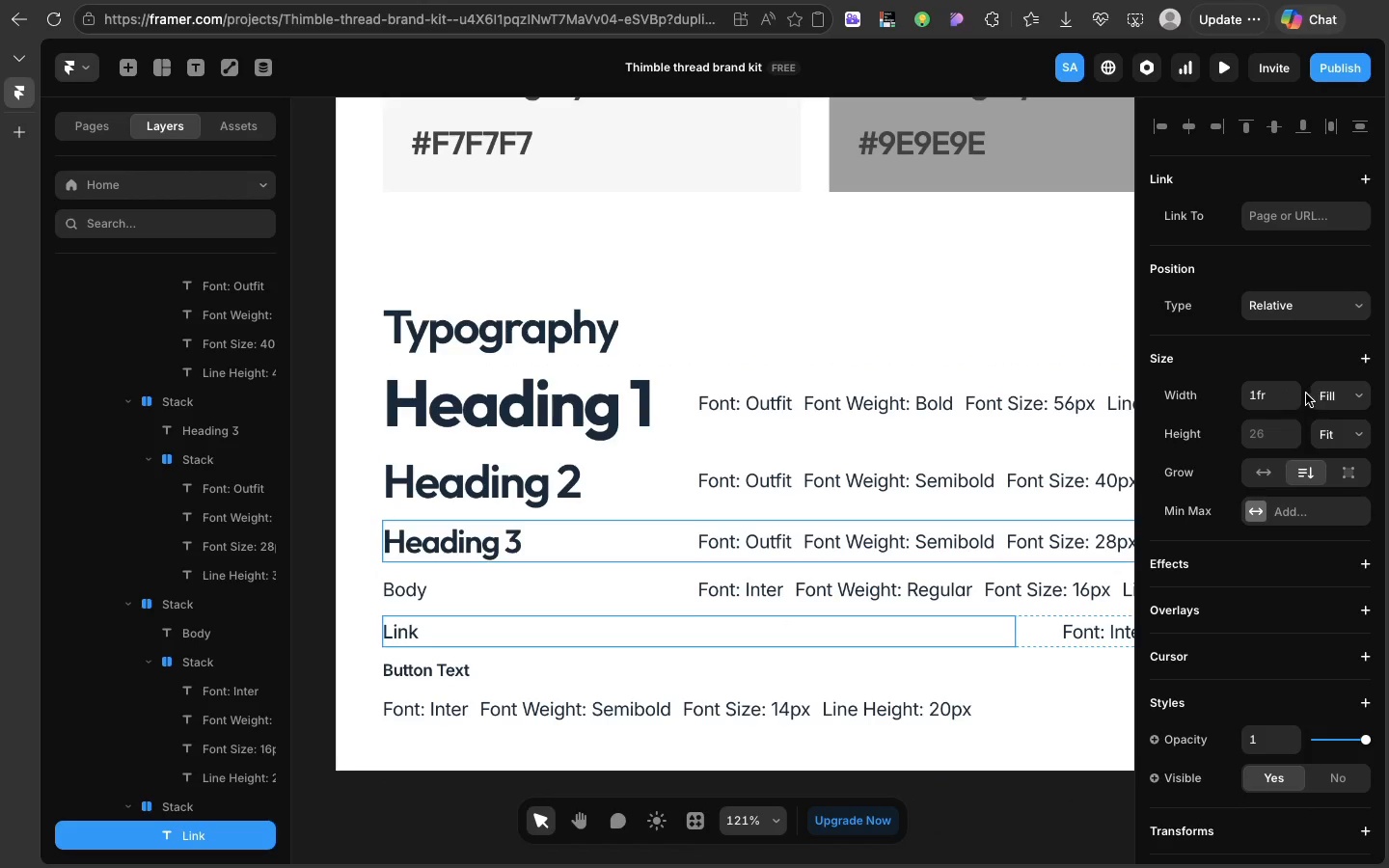 
left_click([1261, 393])
 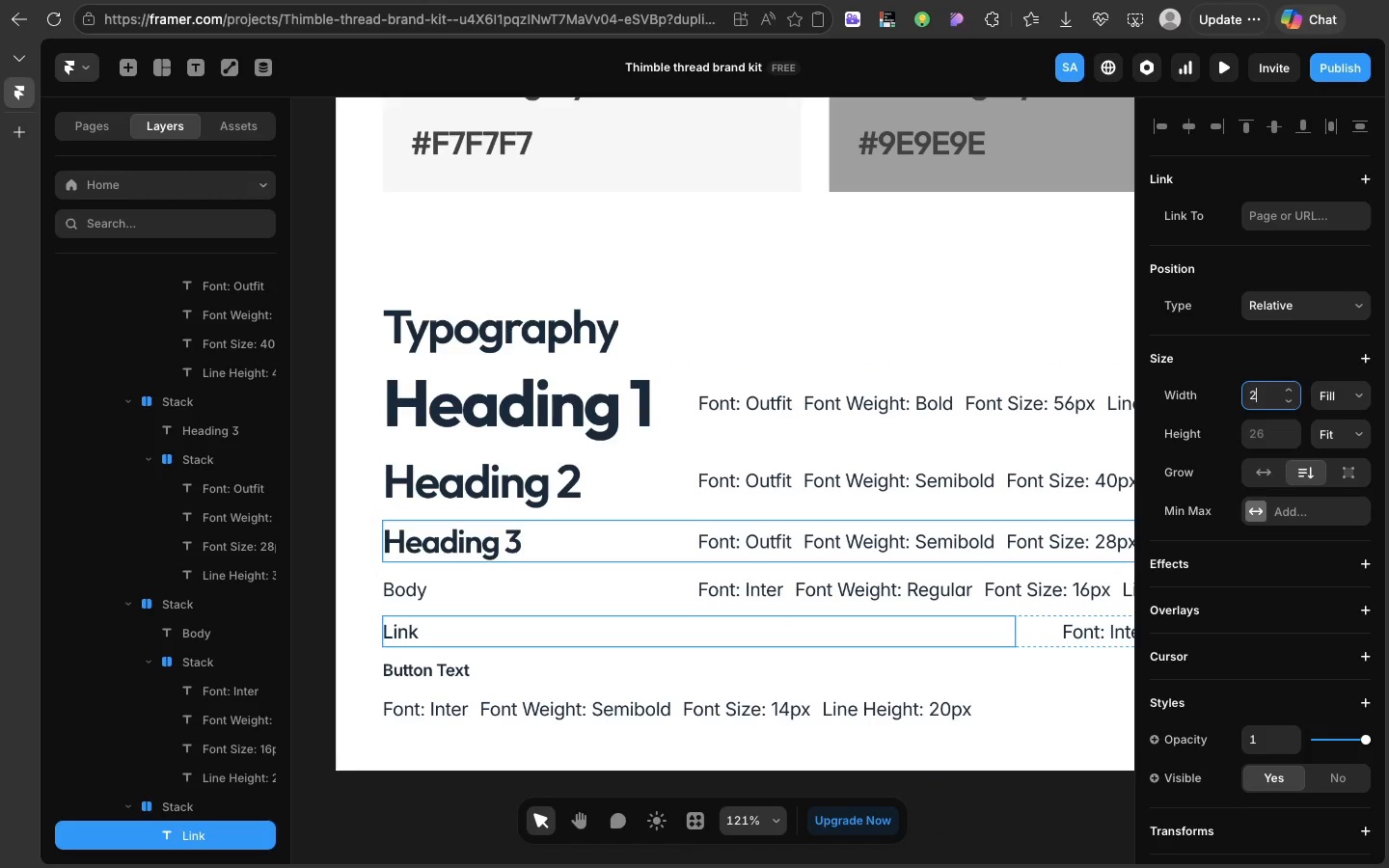 
type(229)
 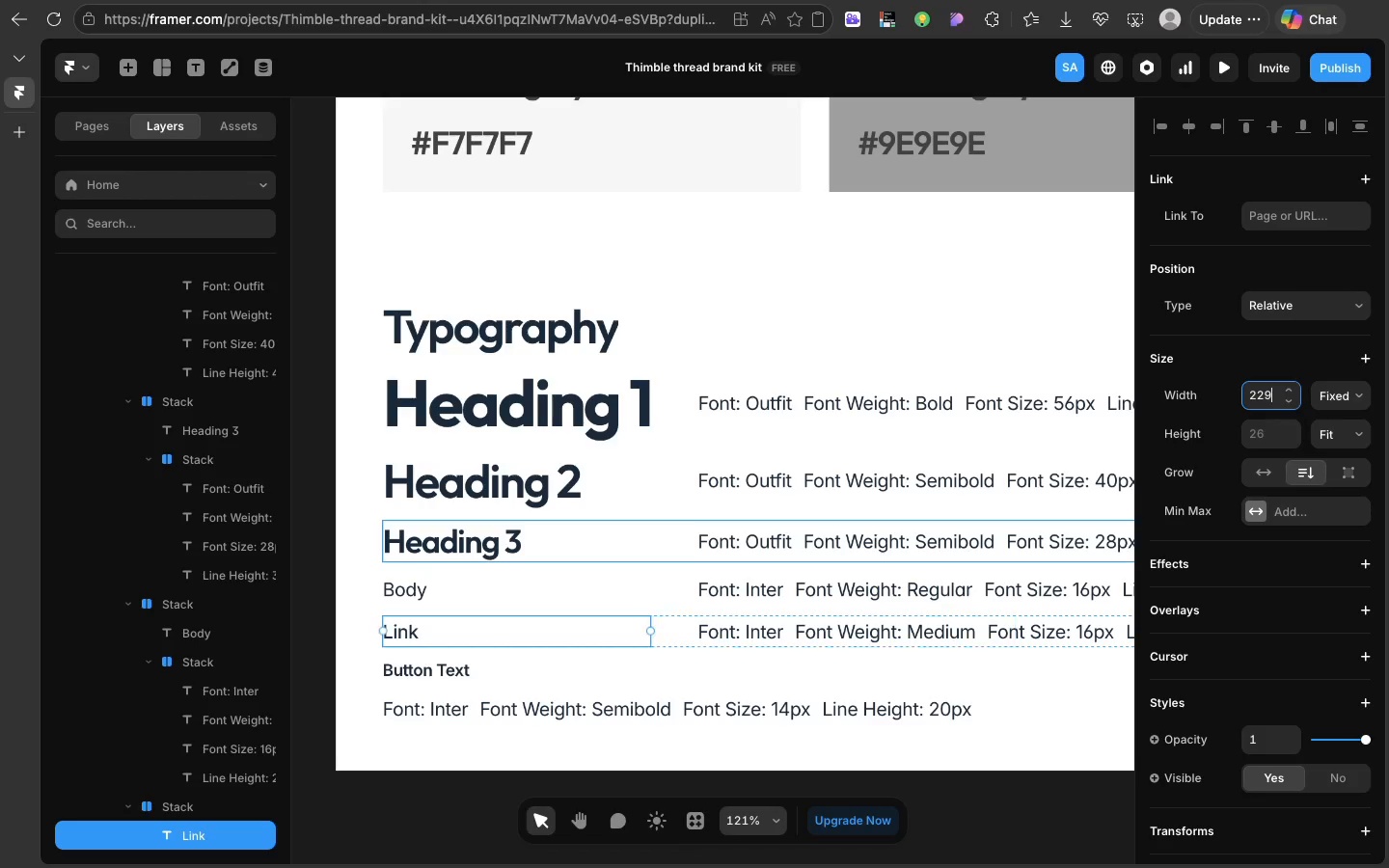 
key(Enter)
 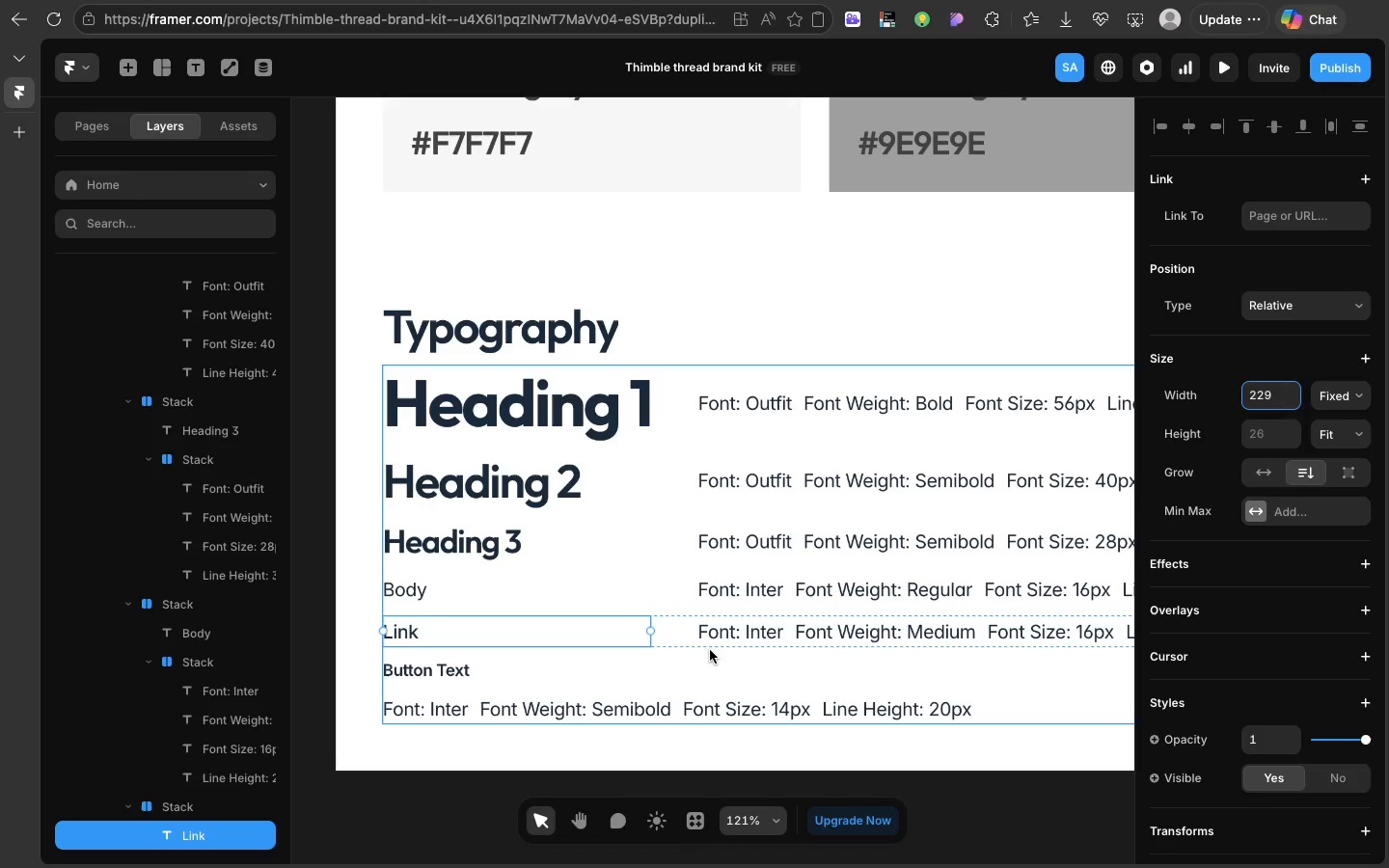 
left_click([710, 650])
 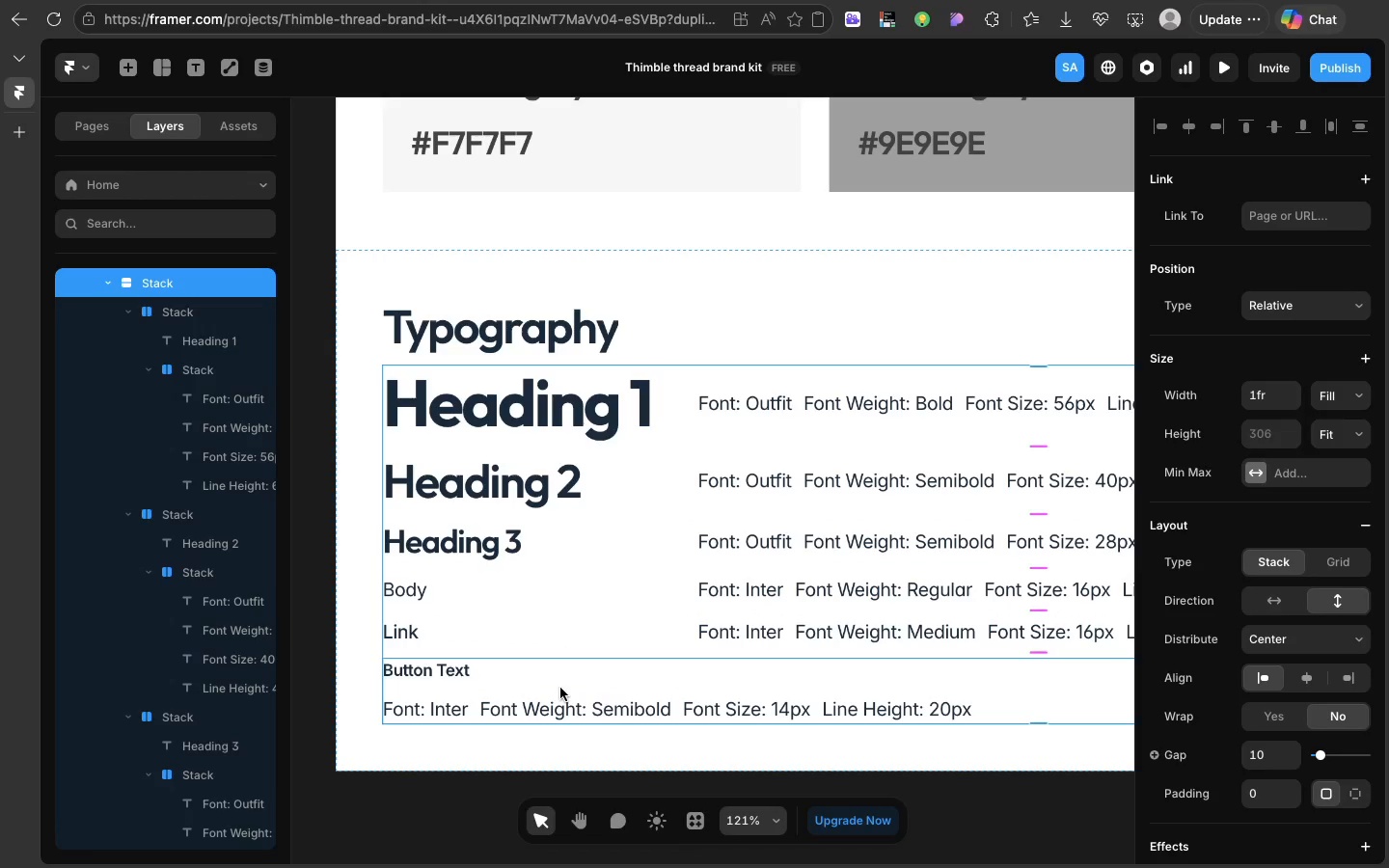 
left_click([560, 688])
 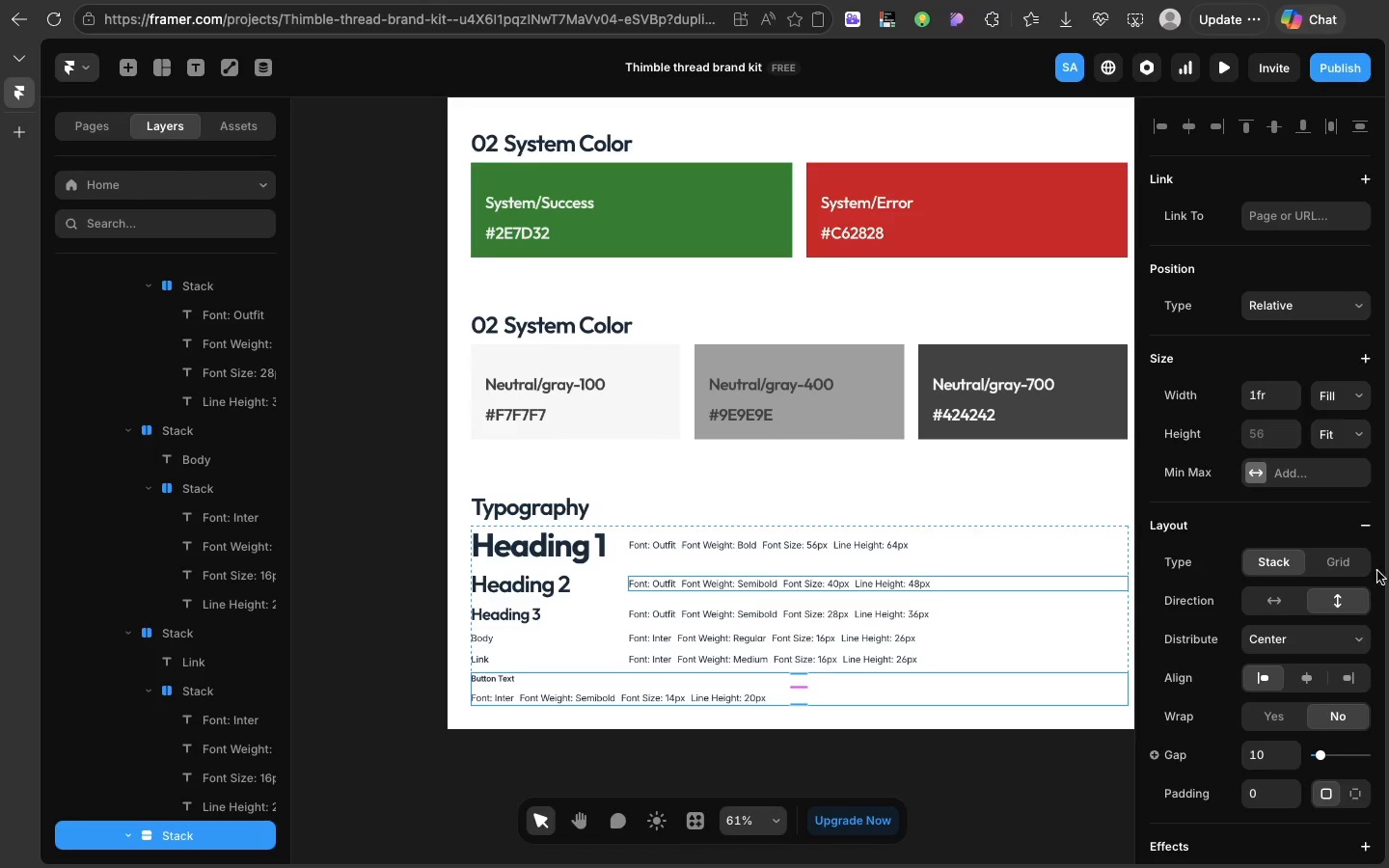 
left_click([1268, 601])
 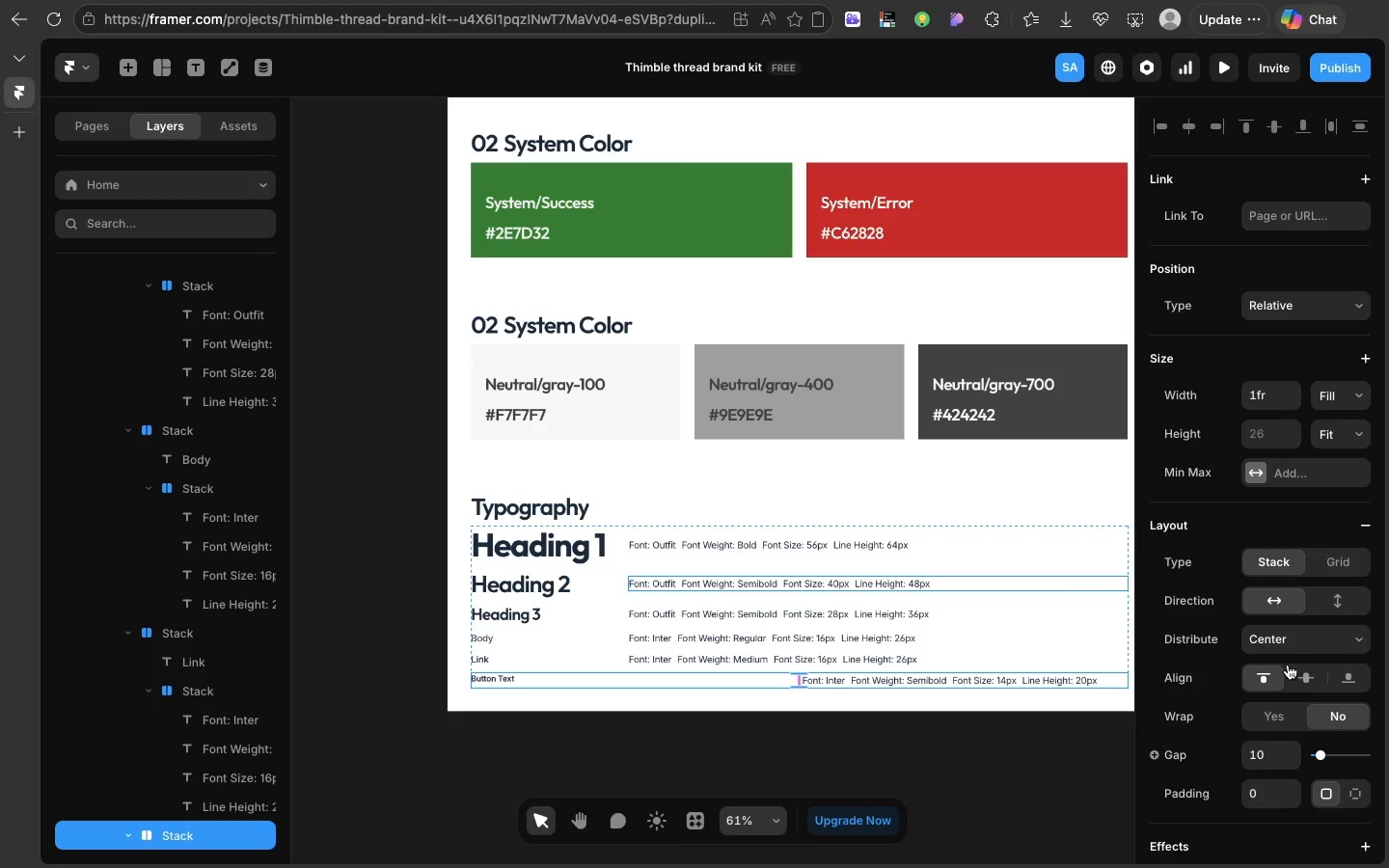 
left_click([1300, 671])
 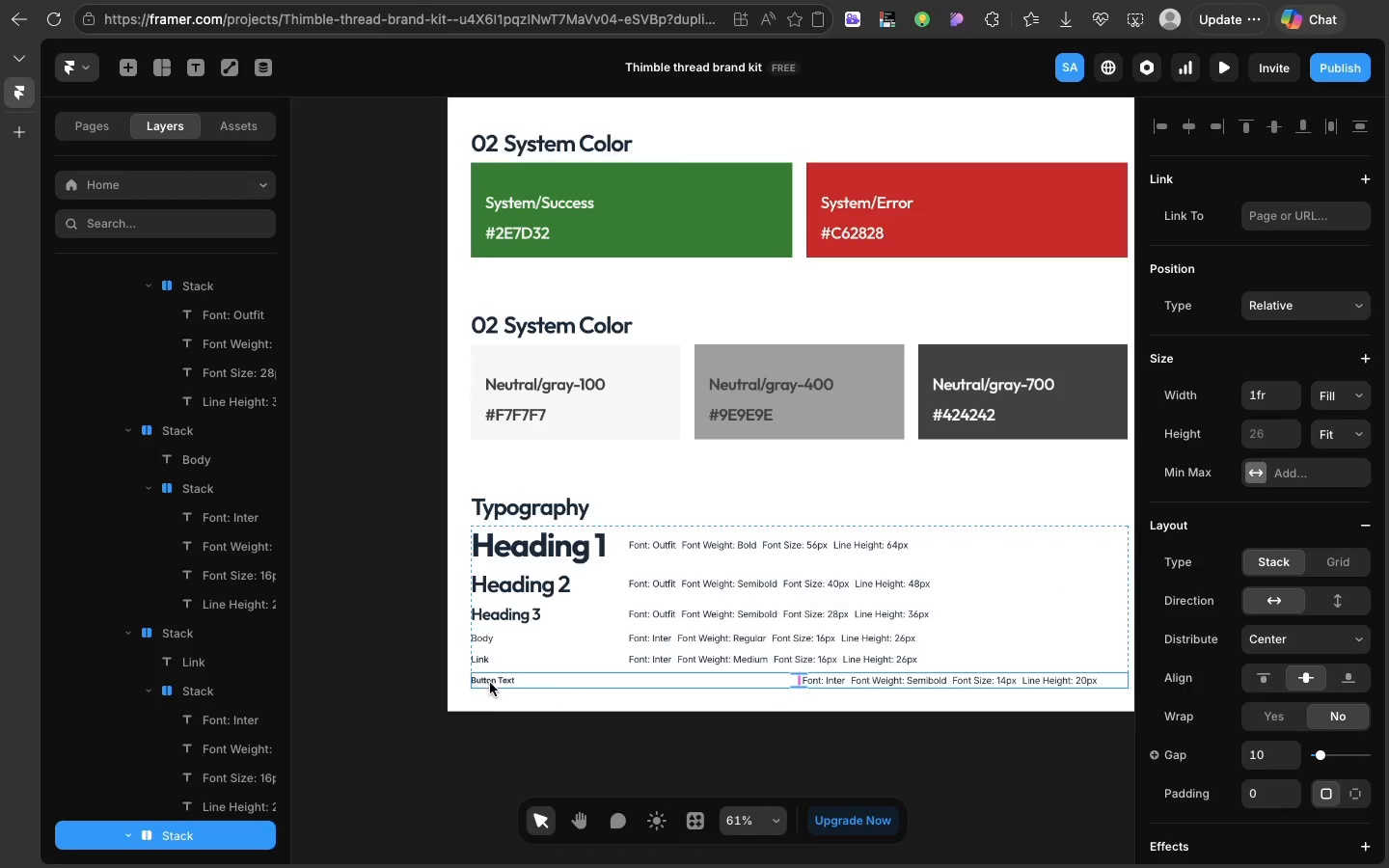 
left_click([499, 685])
 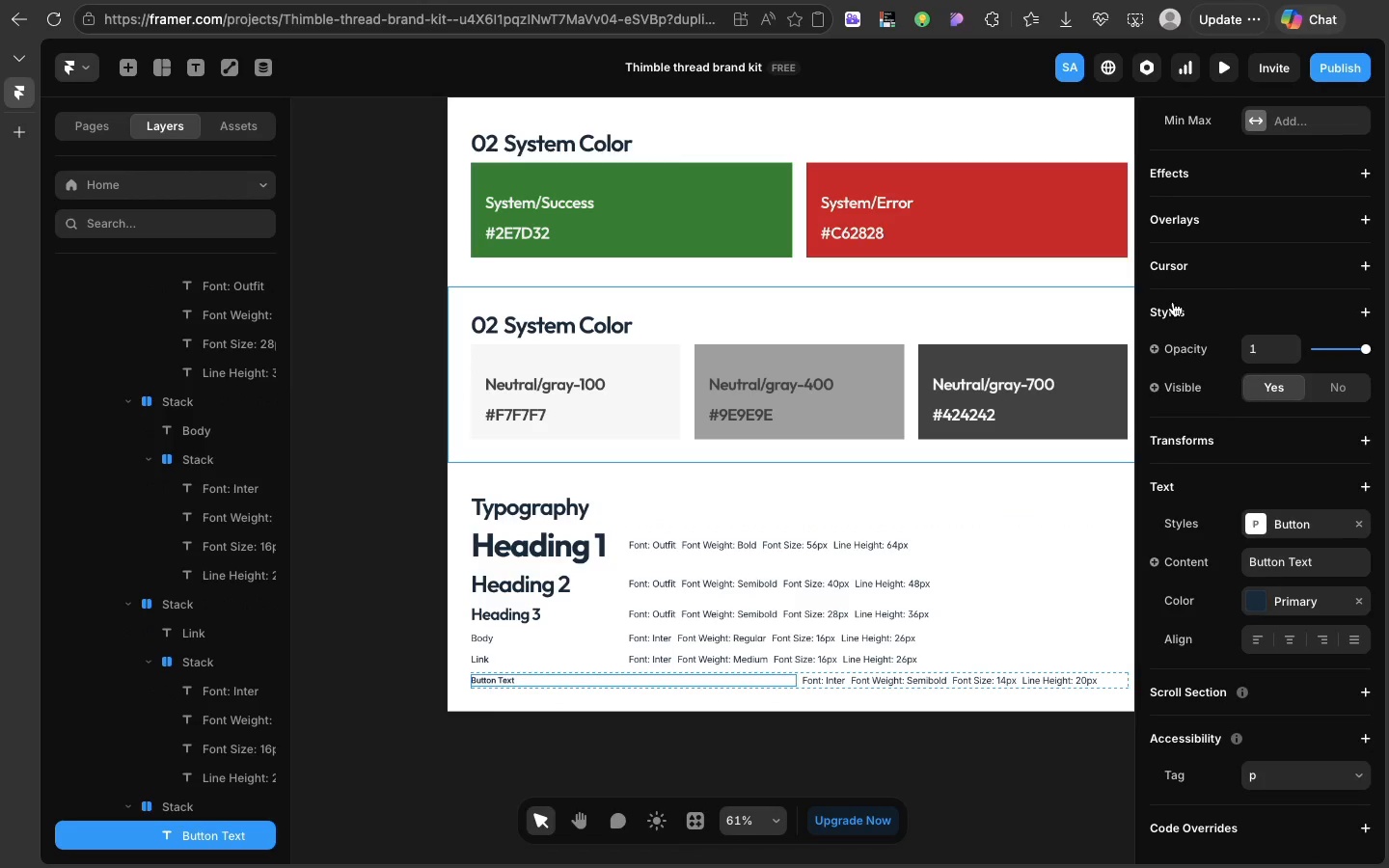 
scroll: coordinate [1173, 302], scroll_direction: up, amount: 25.0
 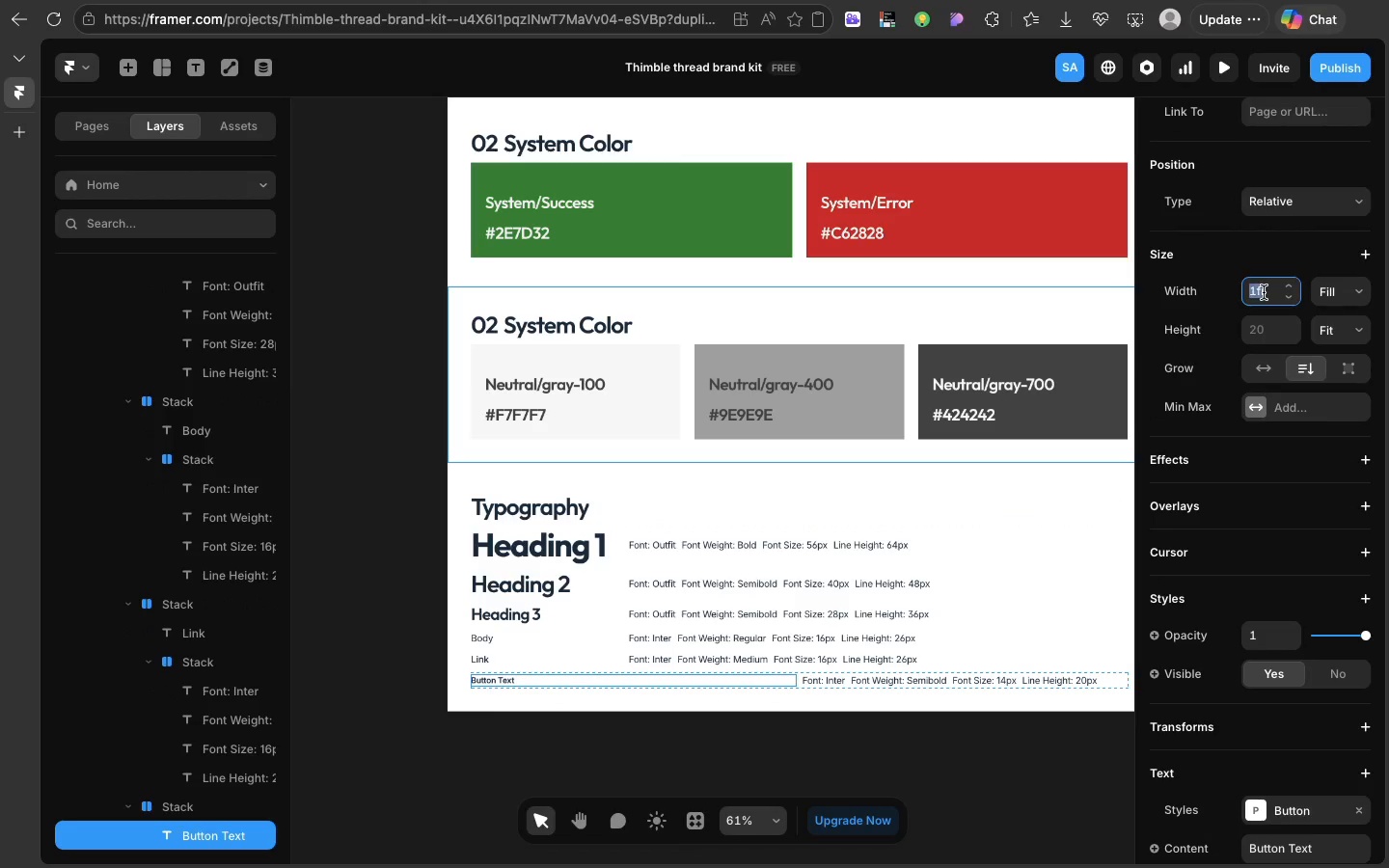 
left_click([1264, 292])
 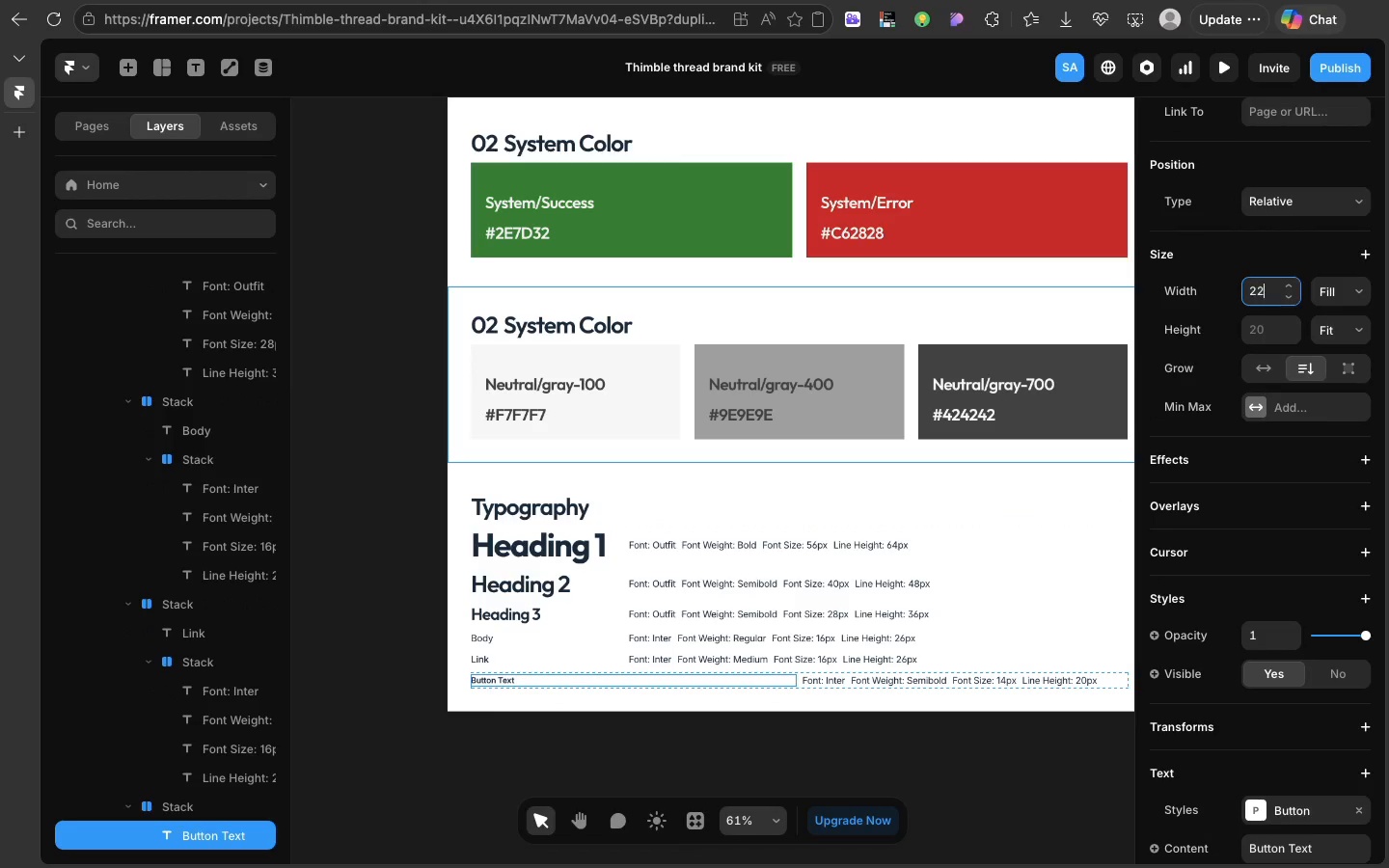 
type(229\)
key(Backspace)
 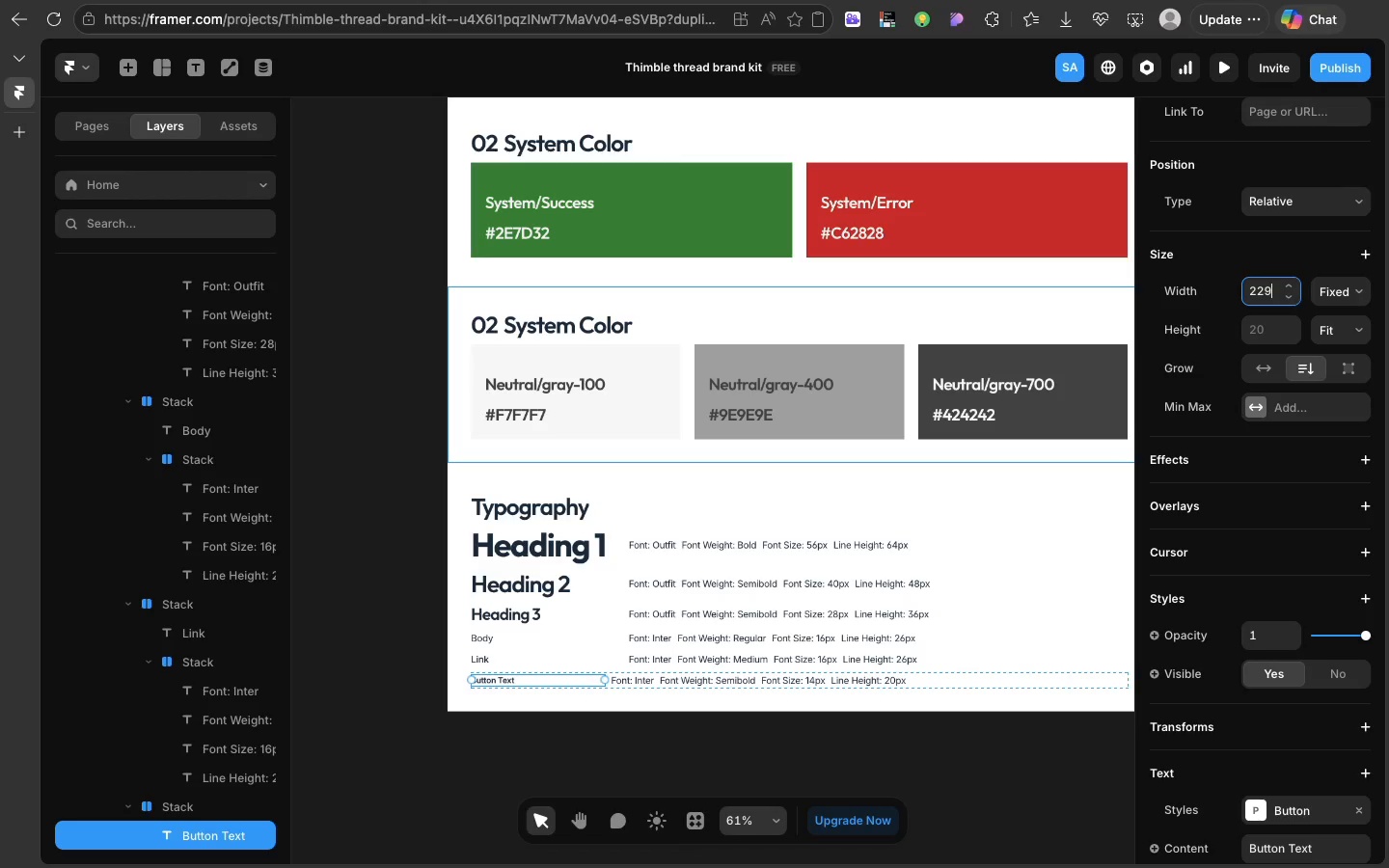 
key(Enter)
 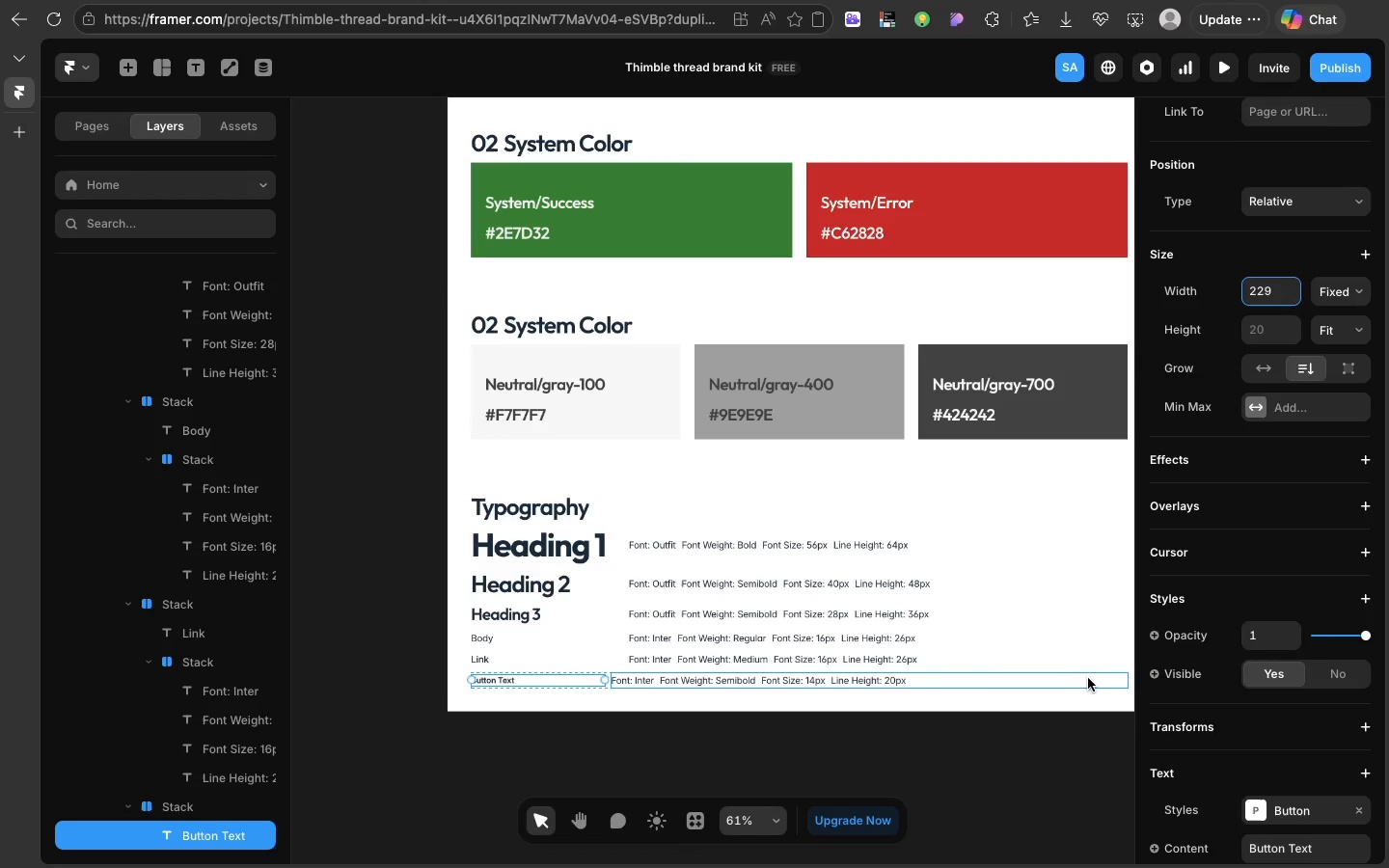 
left_click([1088, 678])
 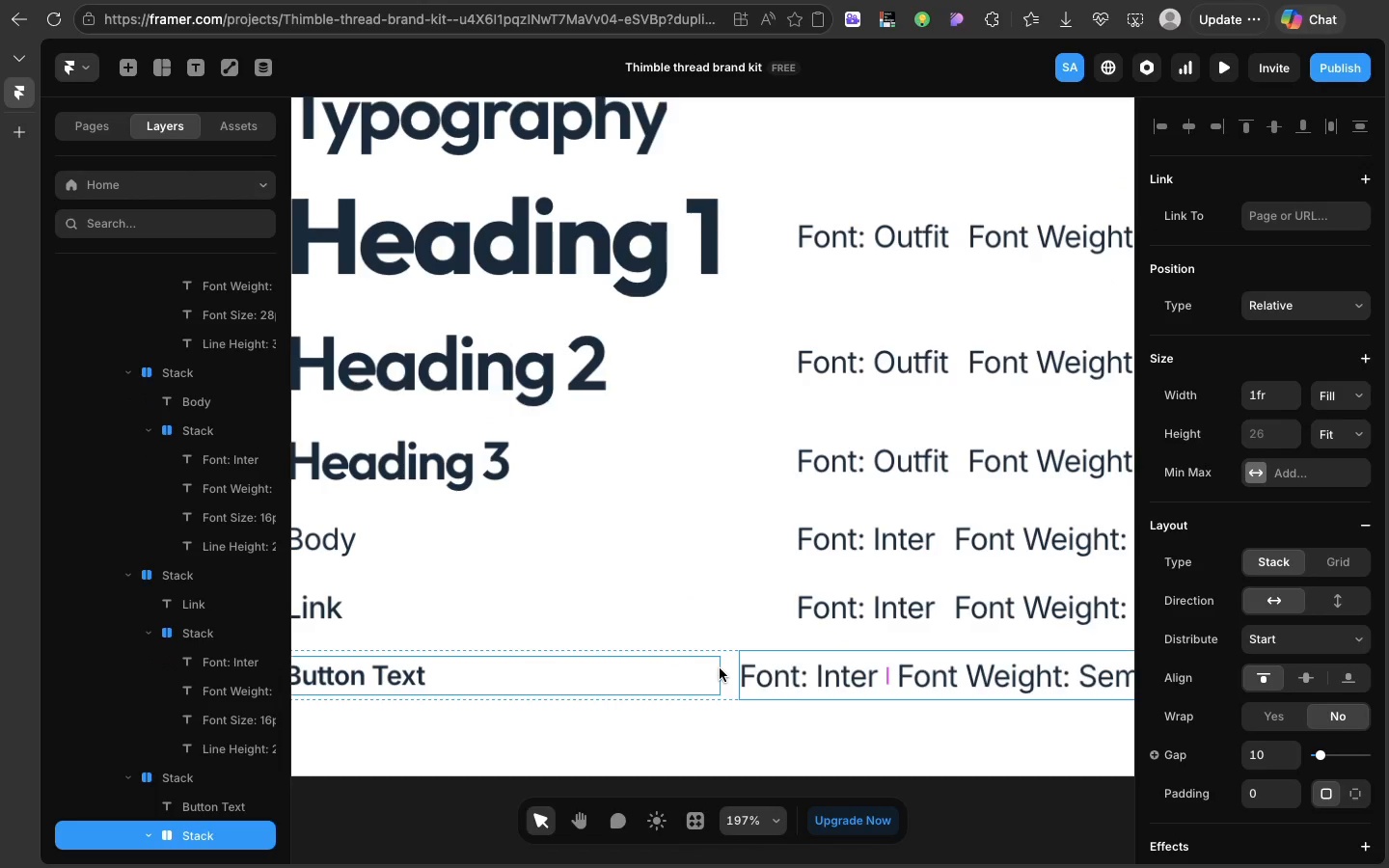 
left_click([723, 668])
 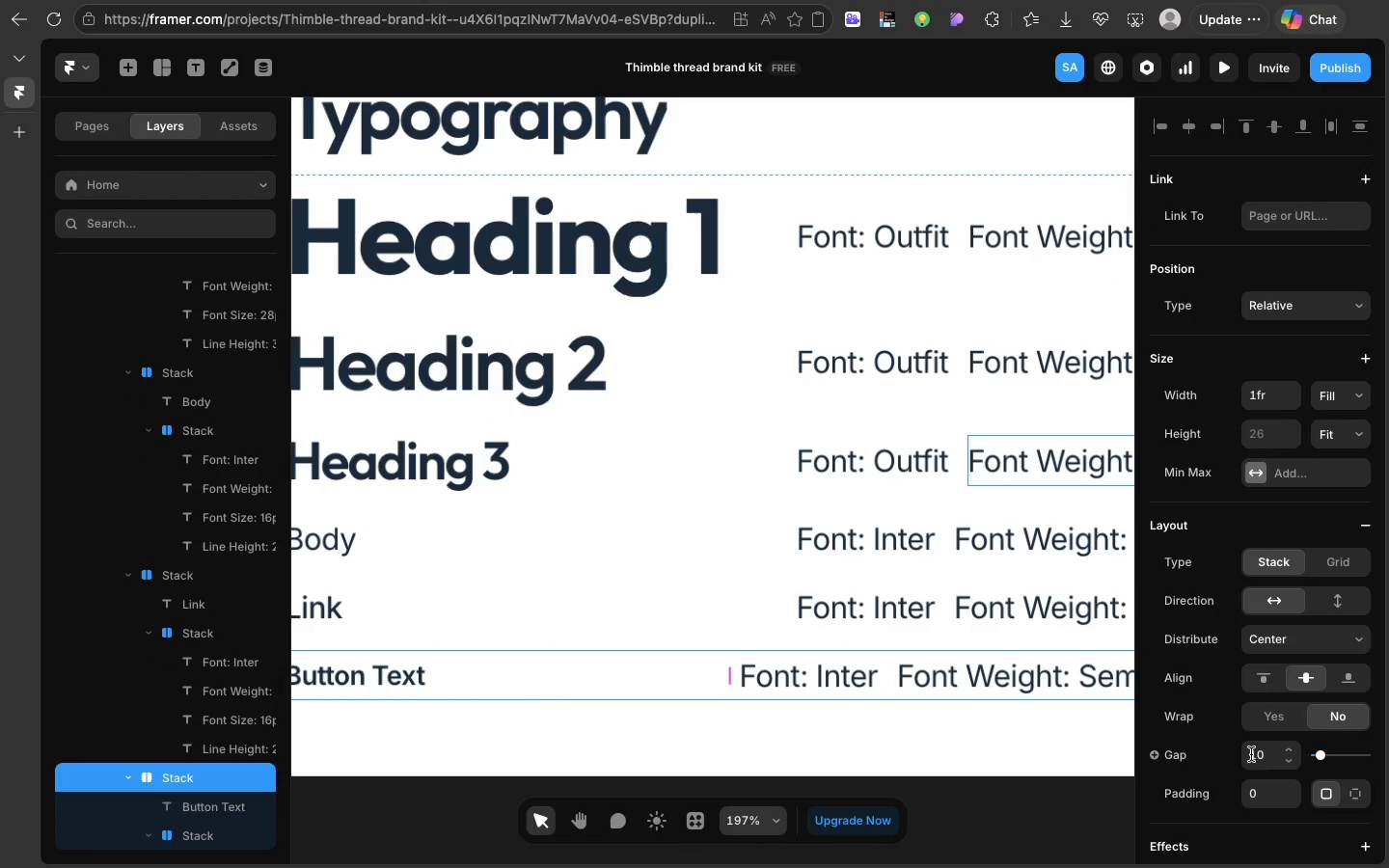 
left_click([1250, 755])
 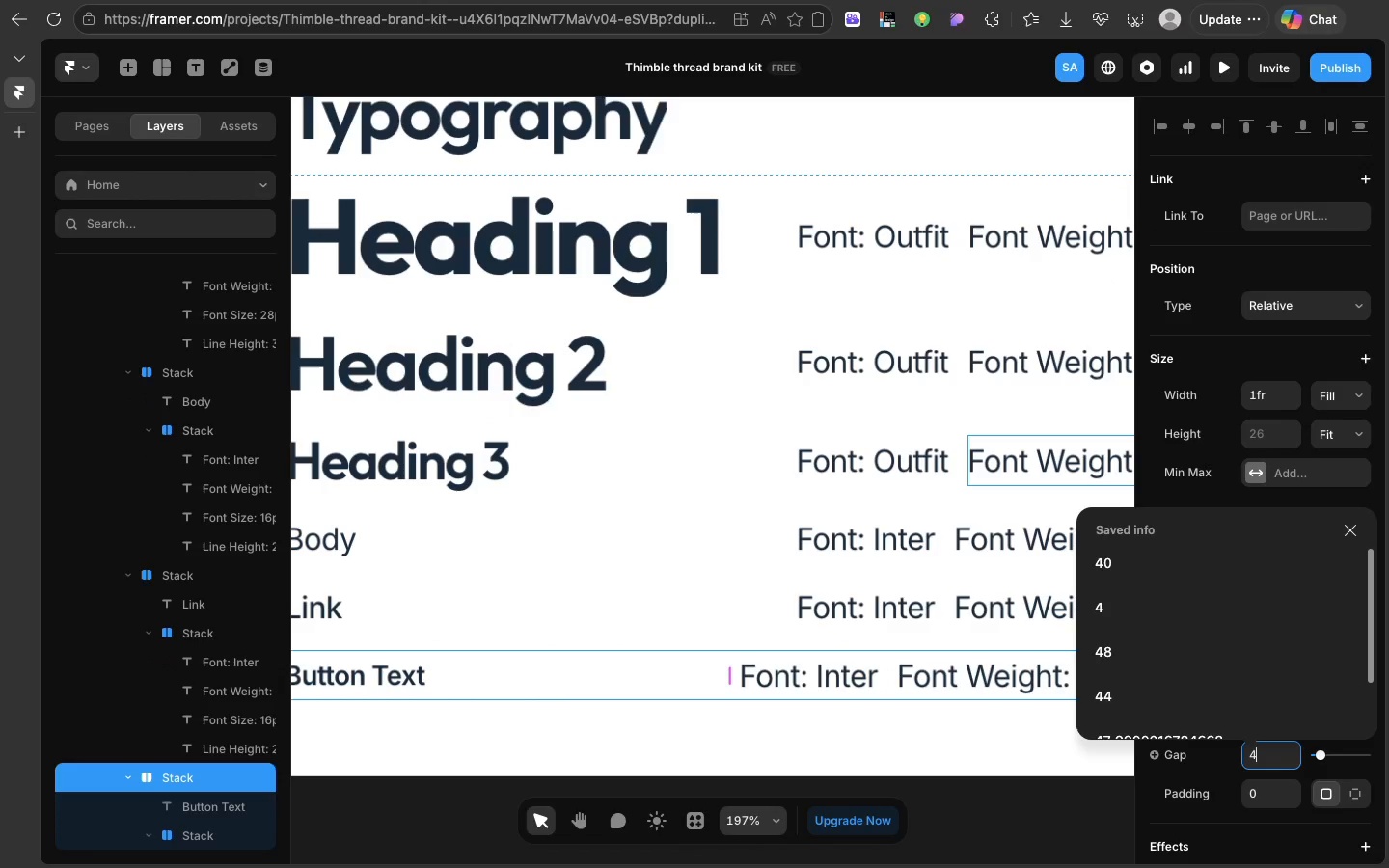 
type(40)
 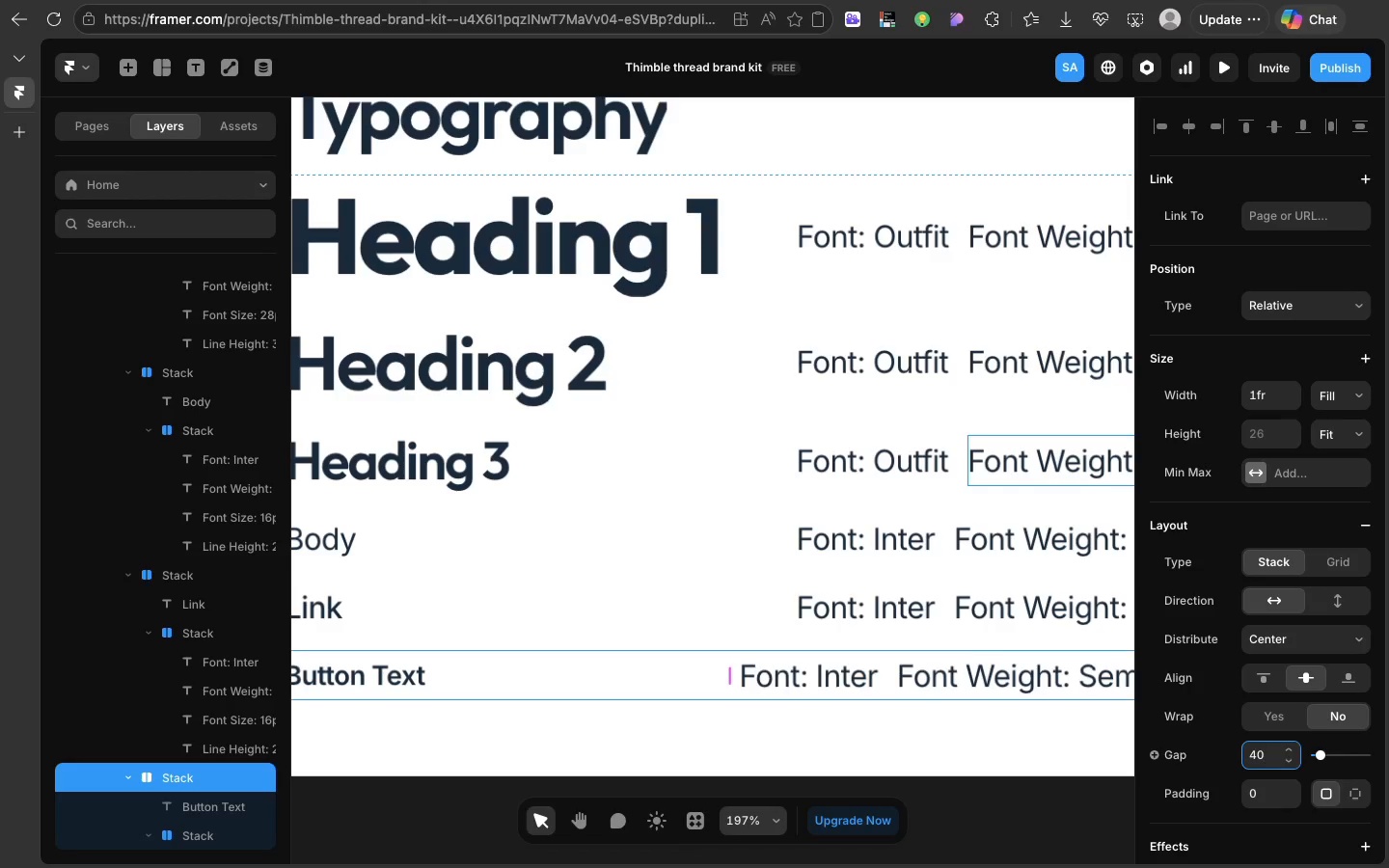 
hold_key(key=Enter, duration=0.37)
 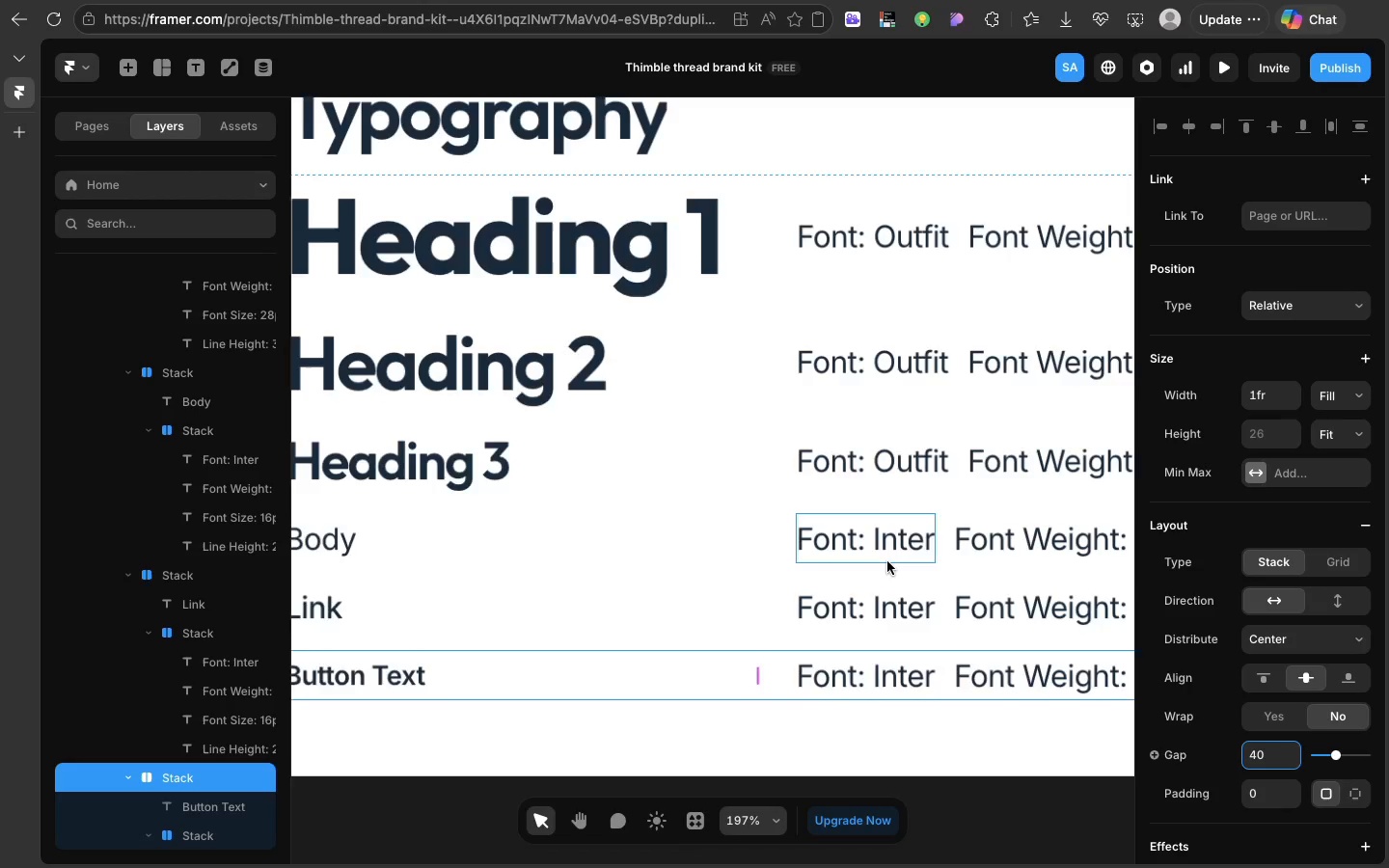 
mouse_move([886, 569])
 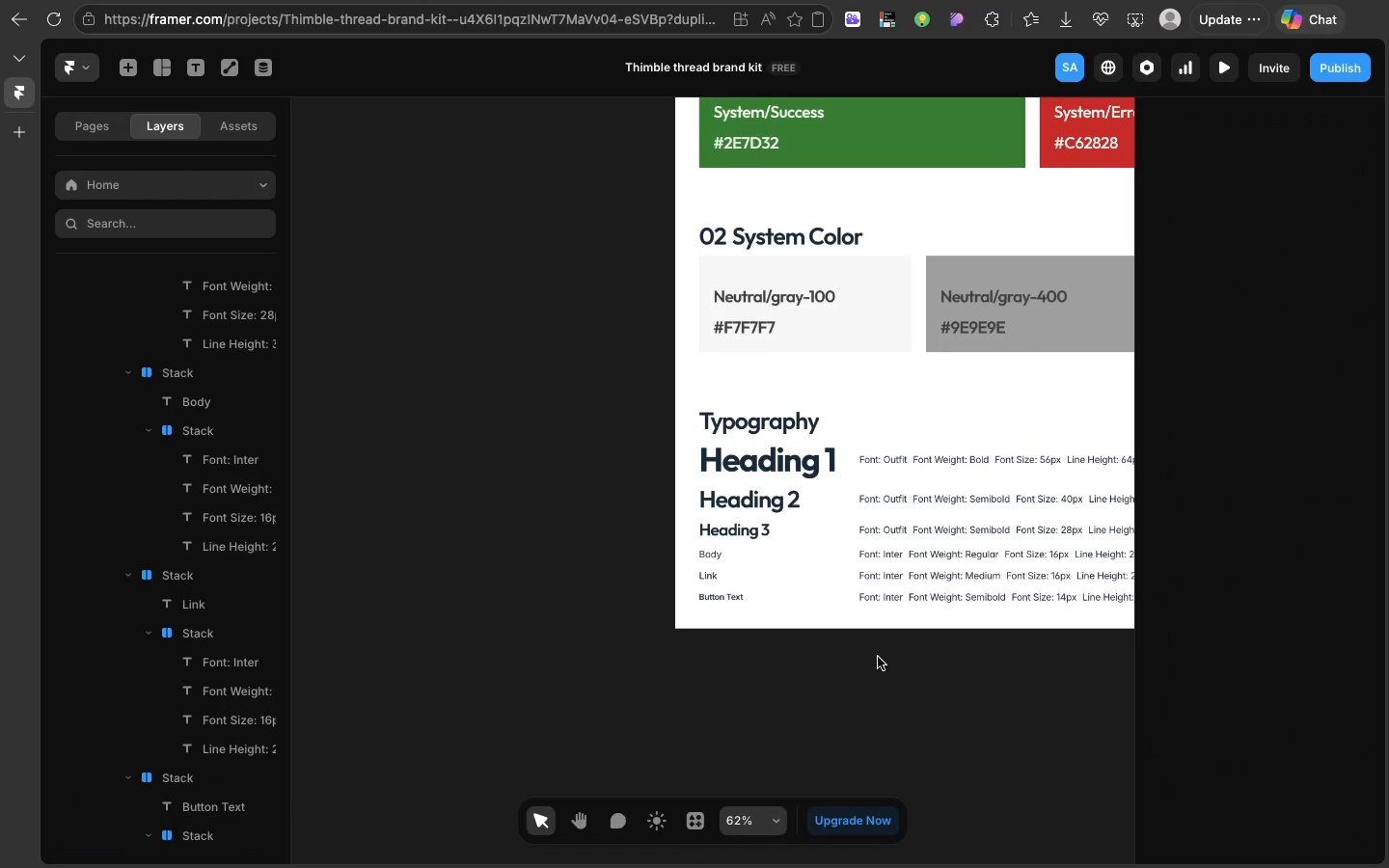 
left_click([878, 657])
 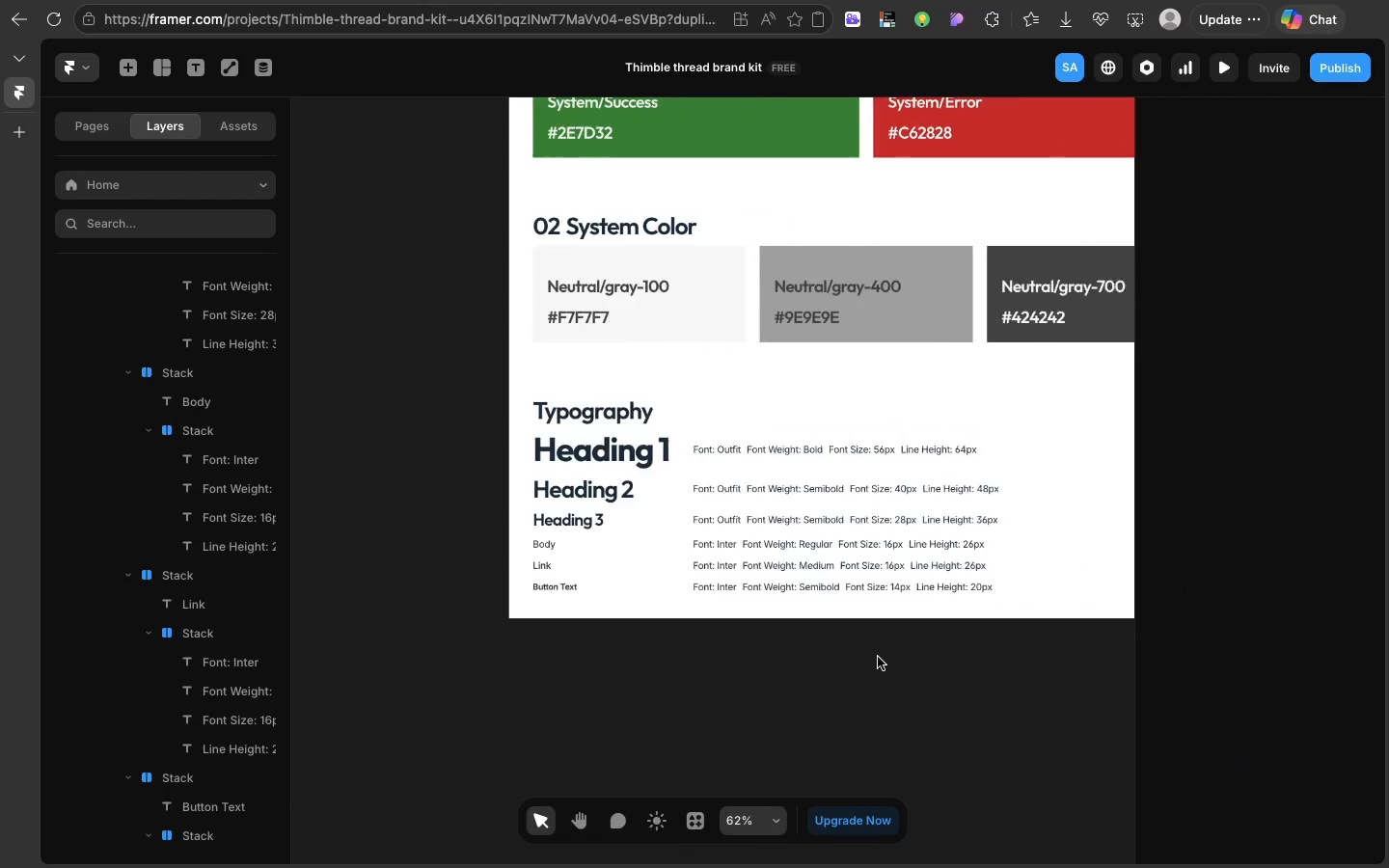 
scroll: coordinate [878, 657], scroll_direction: down, amount: 34.0
 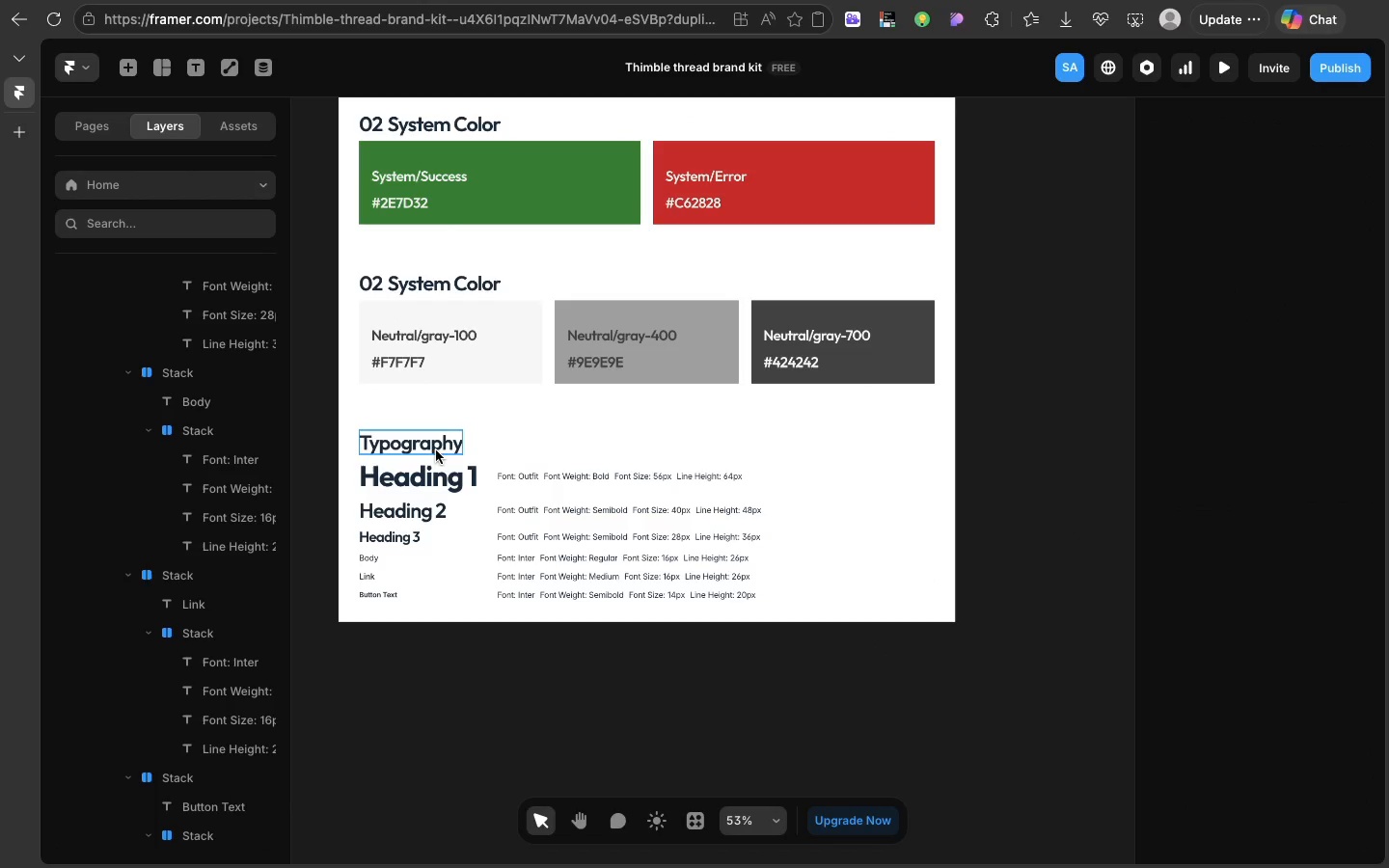 
left_click([461, 483])
 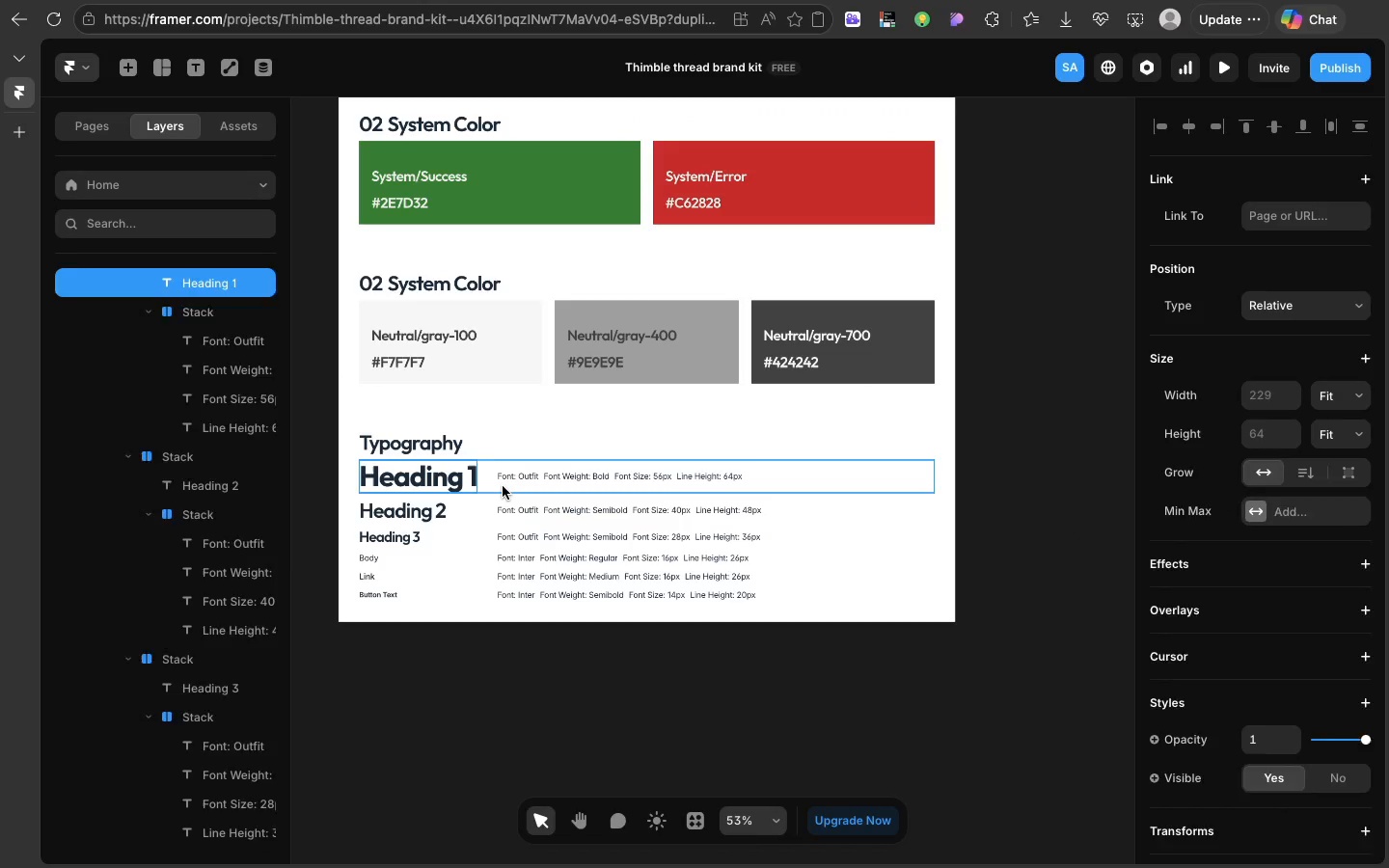 
left_click([503, 486])
 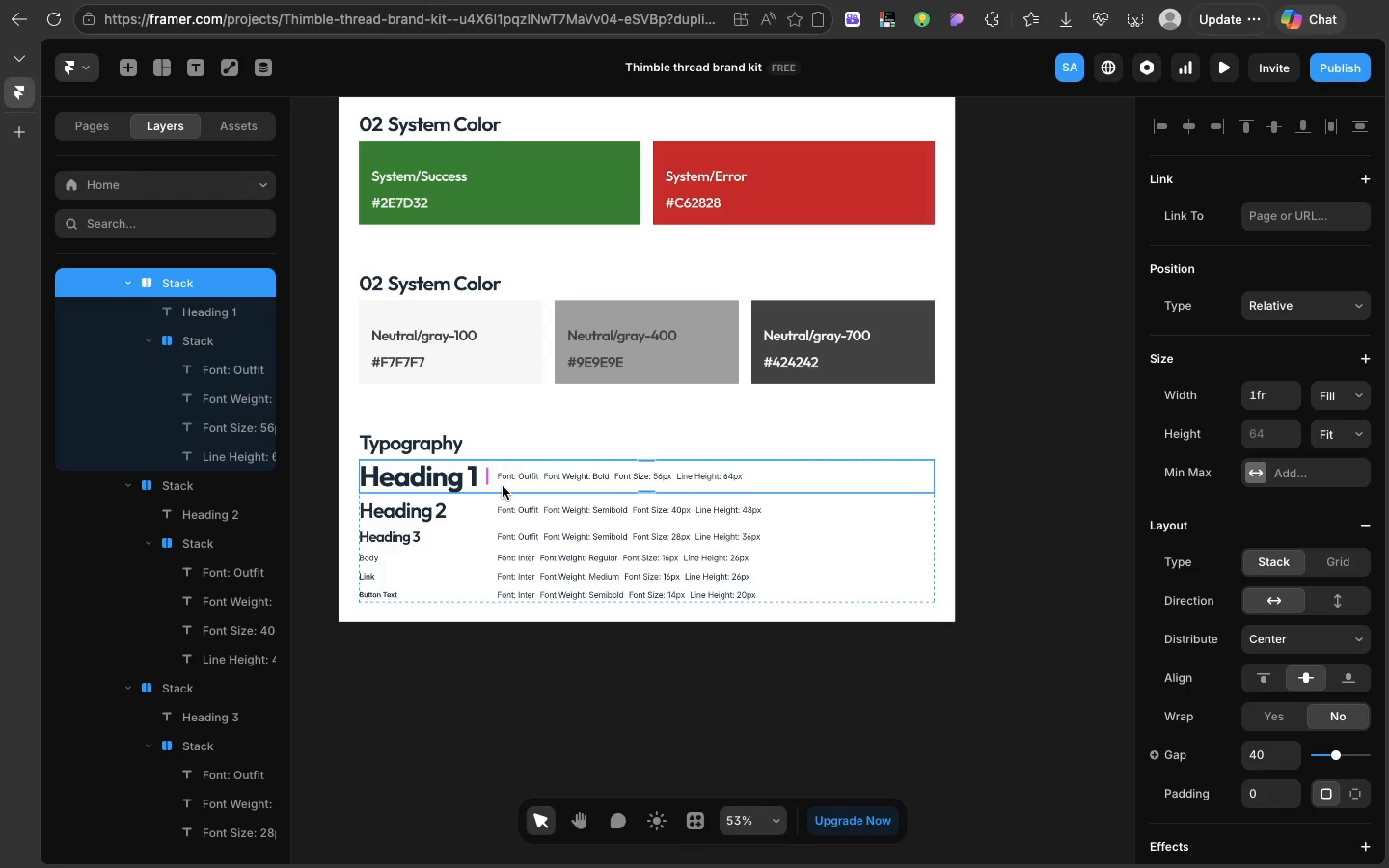 
hold_key(key=ShiftLeft, duration=5.61)
left_click([493, 513])
 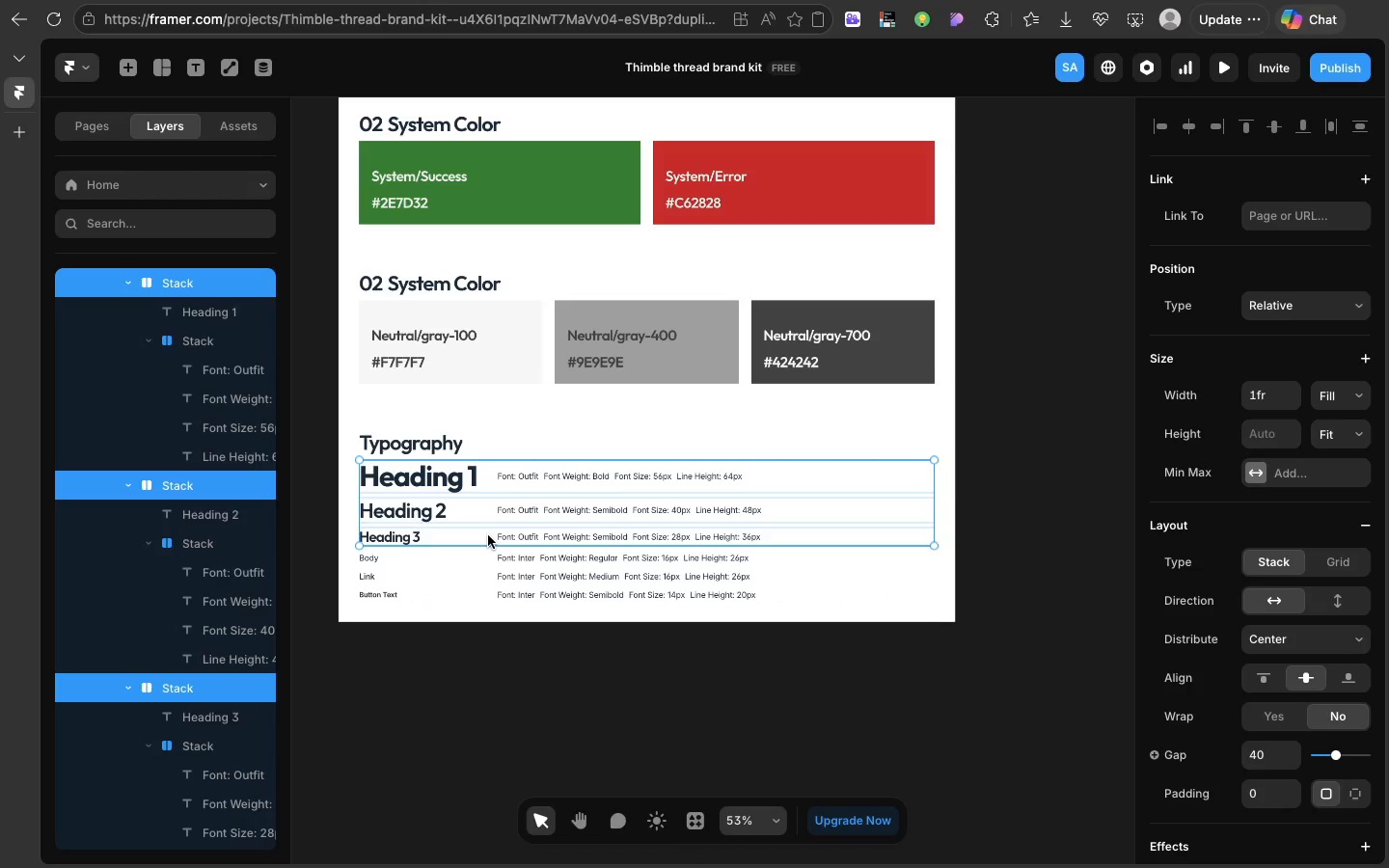 
left_click([488, 535])
 